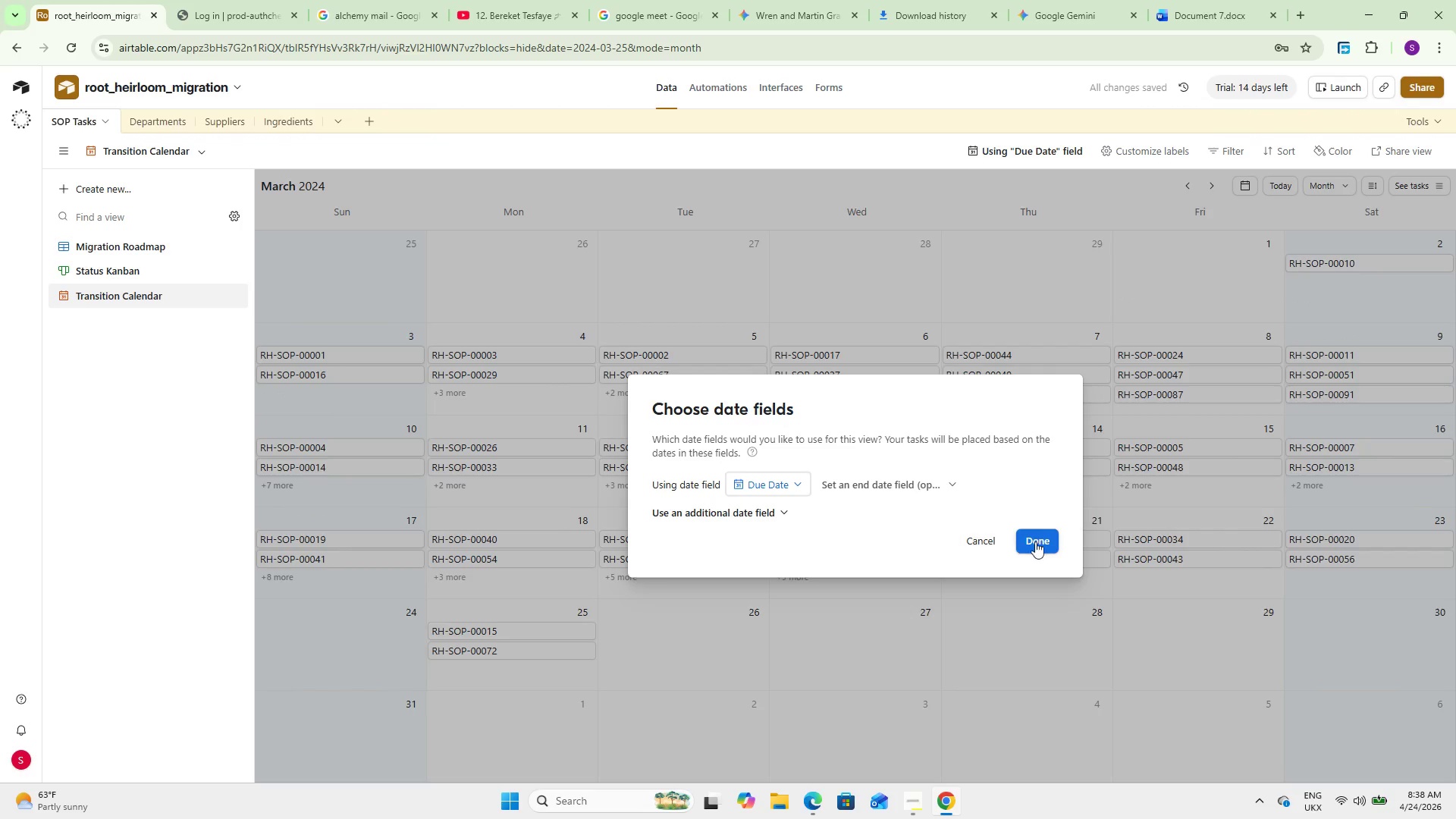 
left_click([1040, 540])
 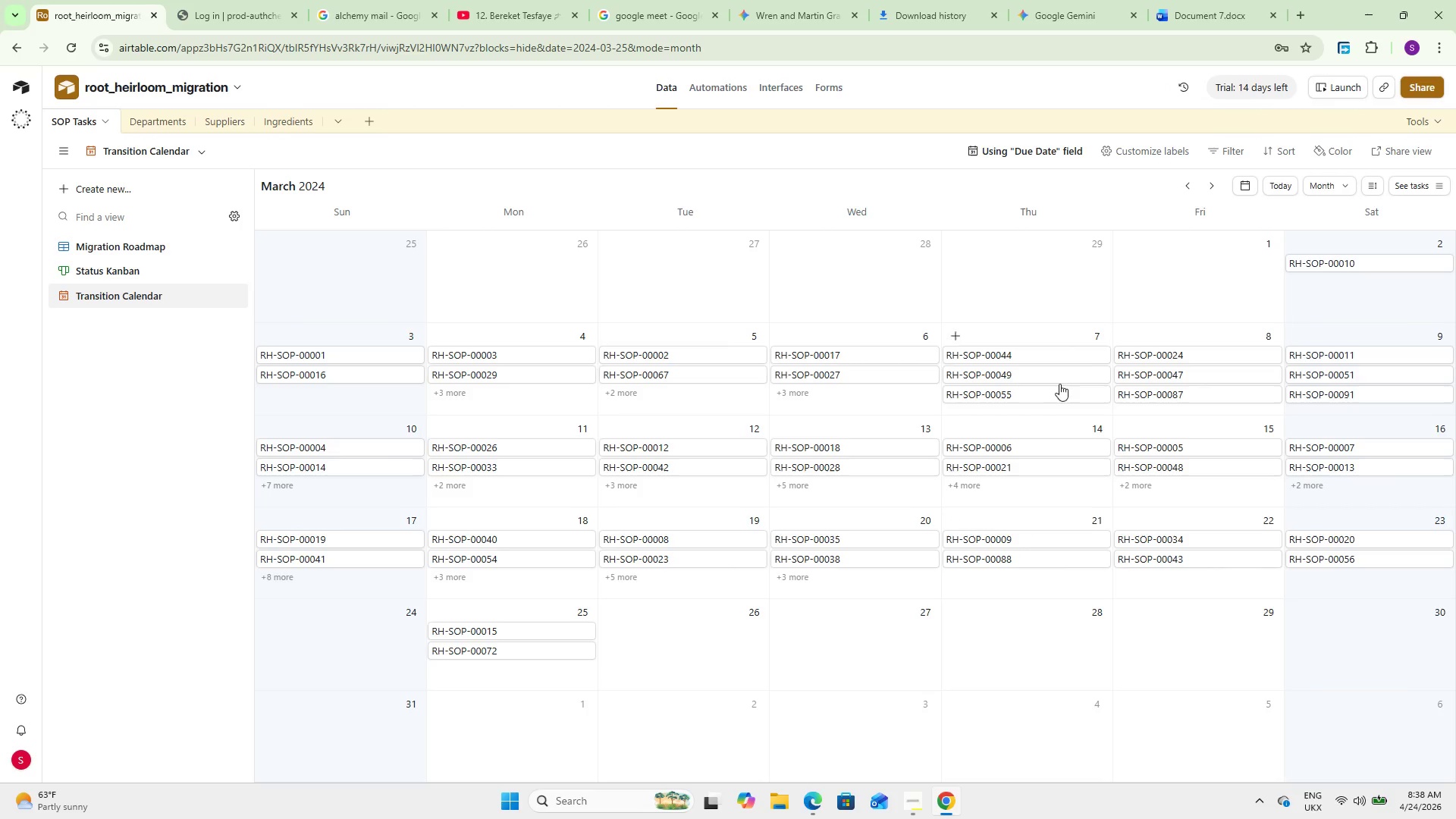 
wait(6.17)
 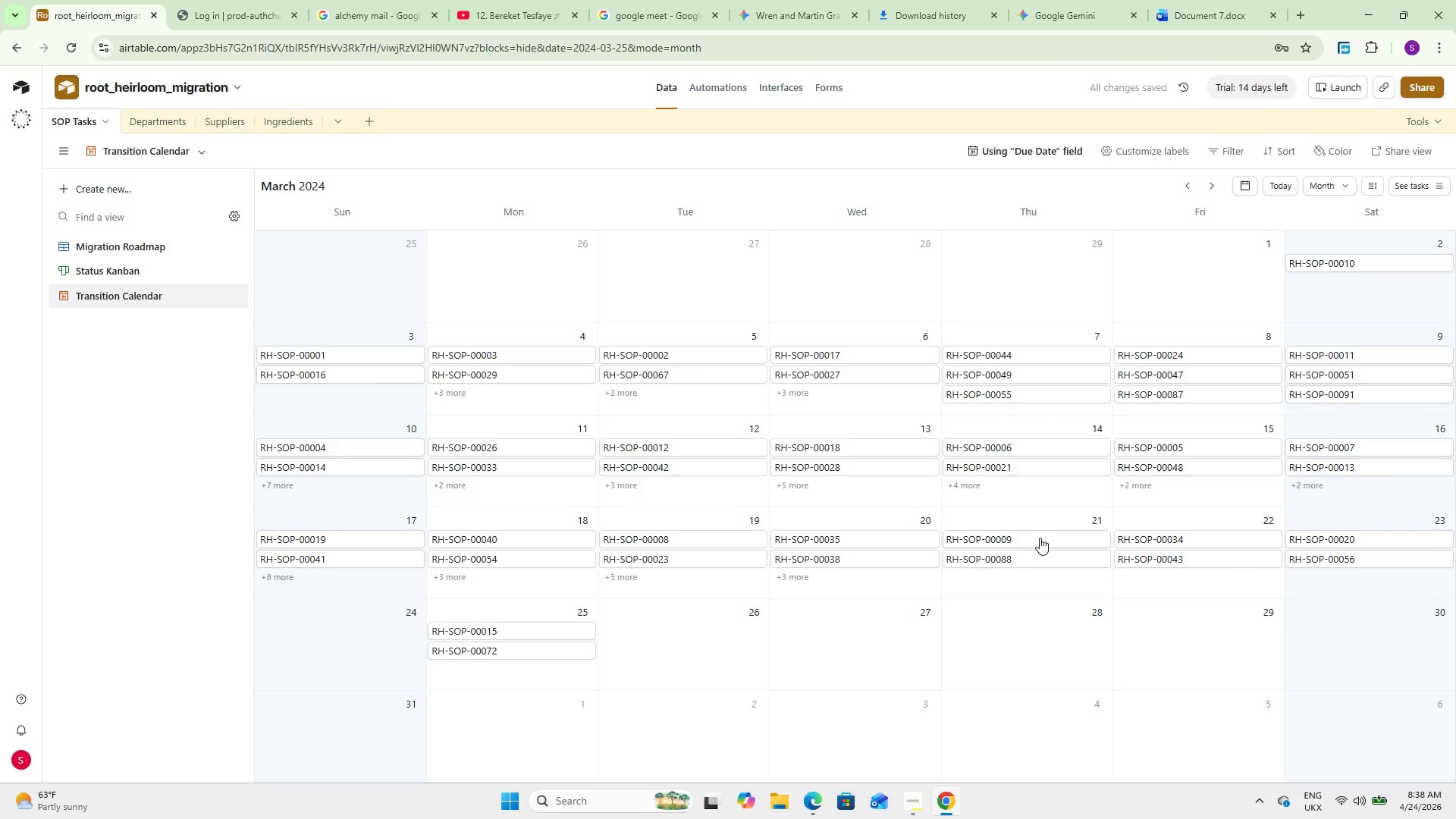 
mouse_move([1019, 165])
 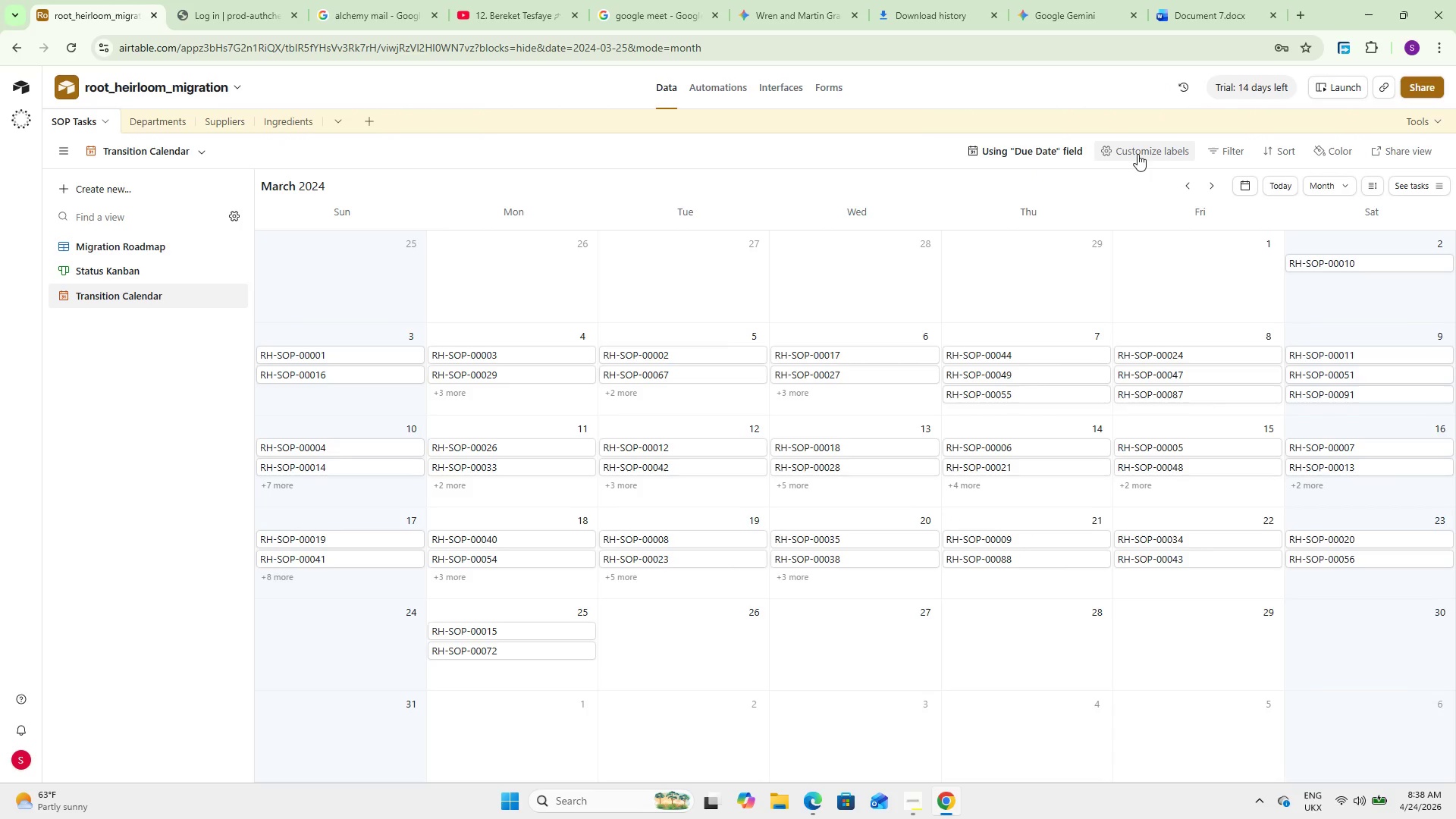 
wait(5.23)
 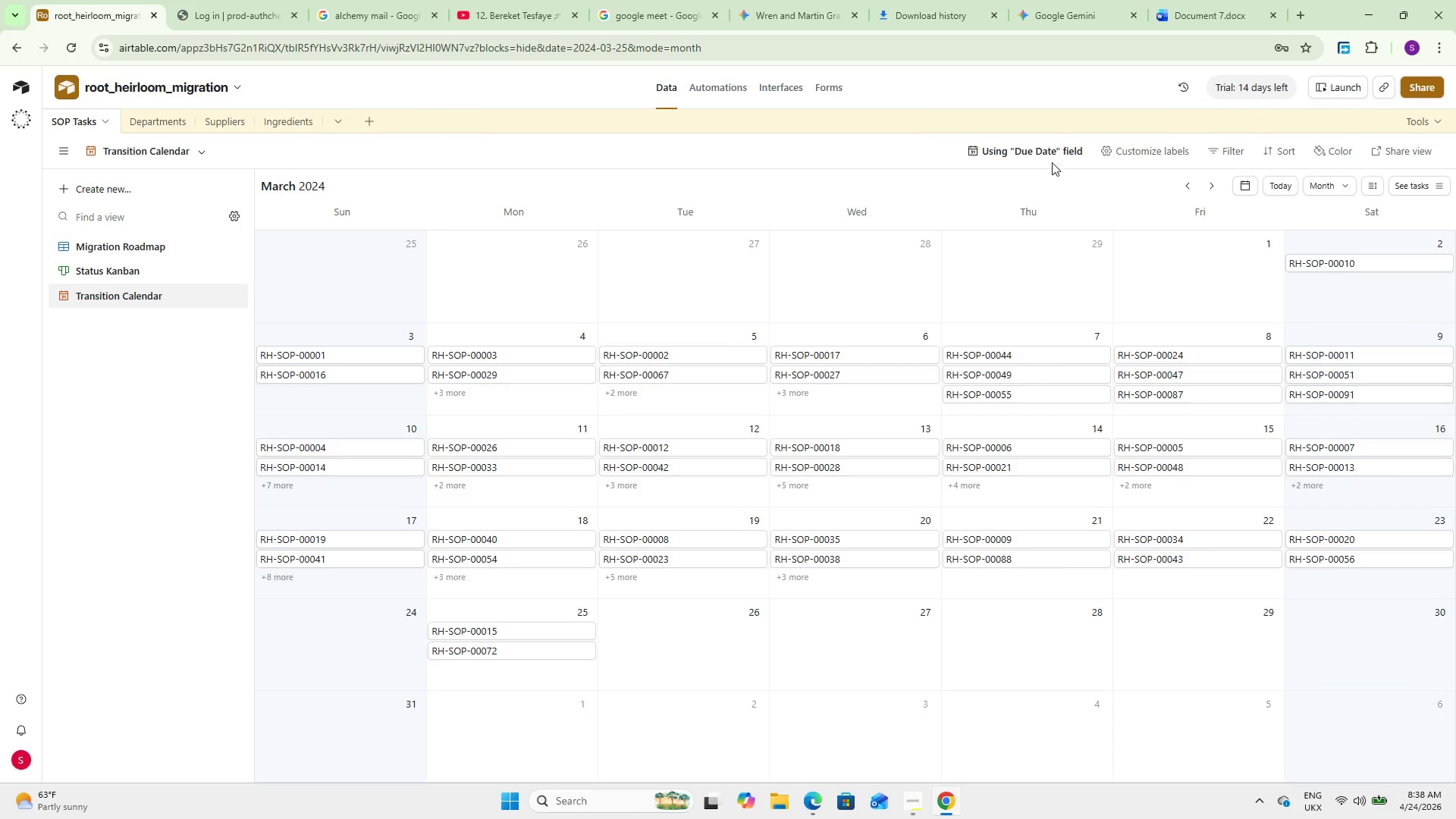 
left_click([1138, 154])
 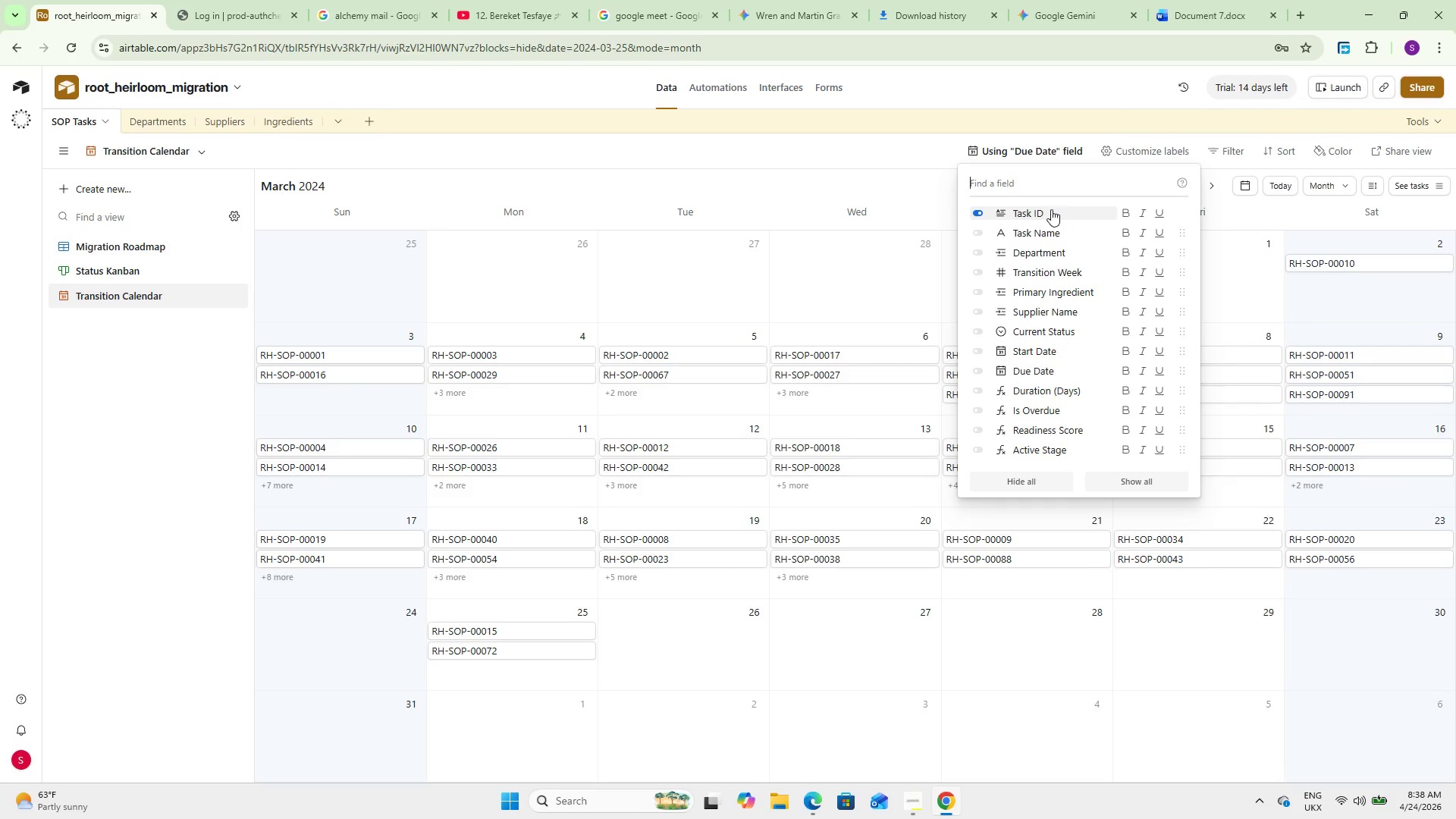 
double_click([1043, 230])
 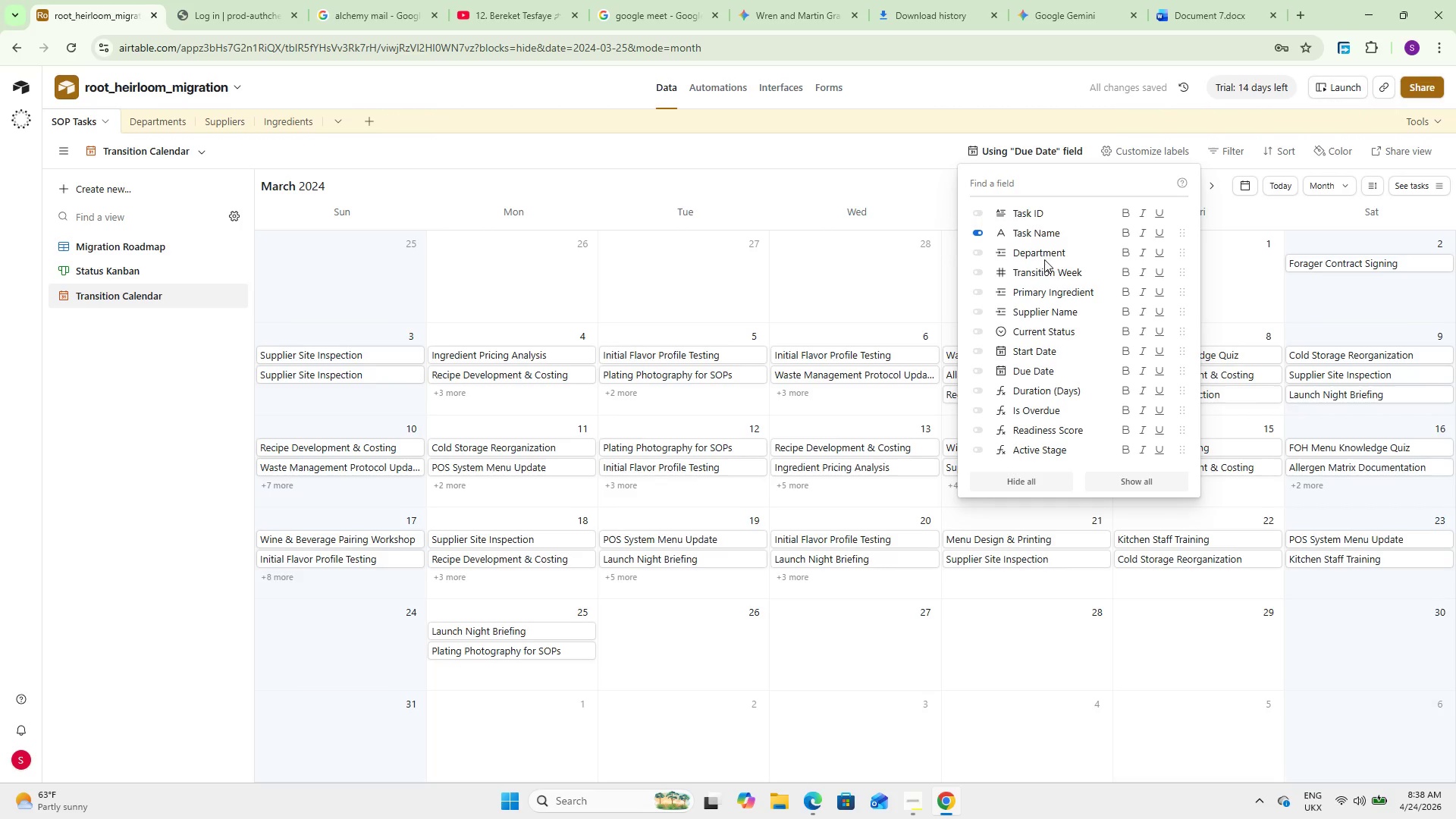 
double_click([1040, 253])
 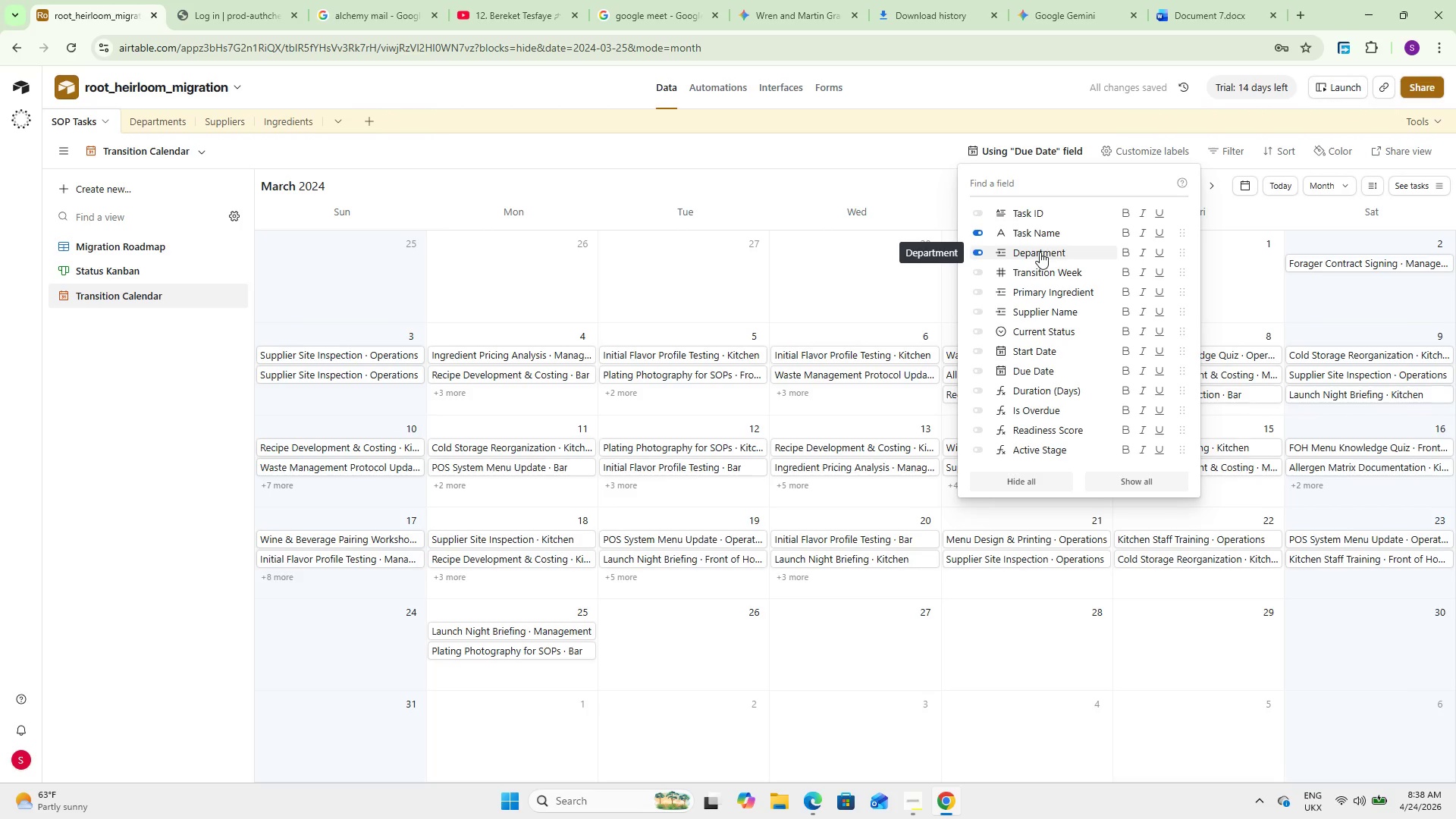 
left_click([1038, 326])
 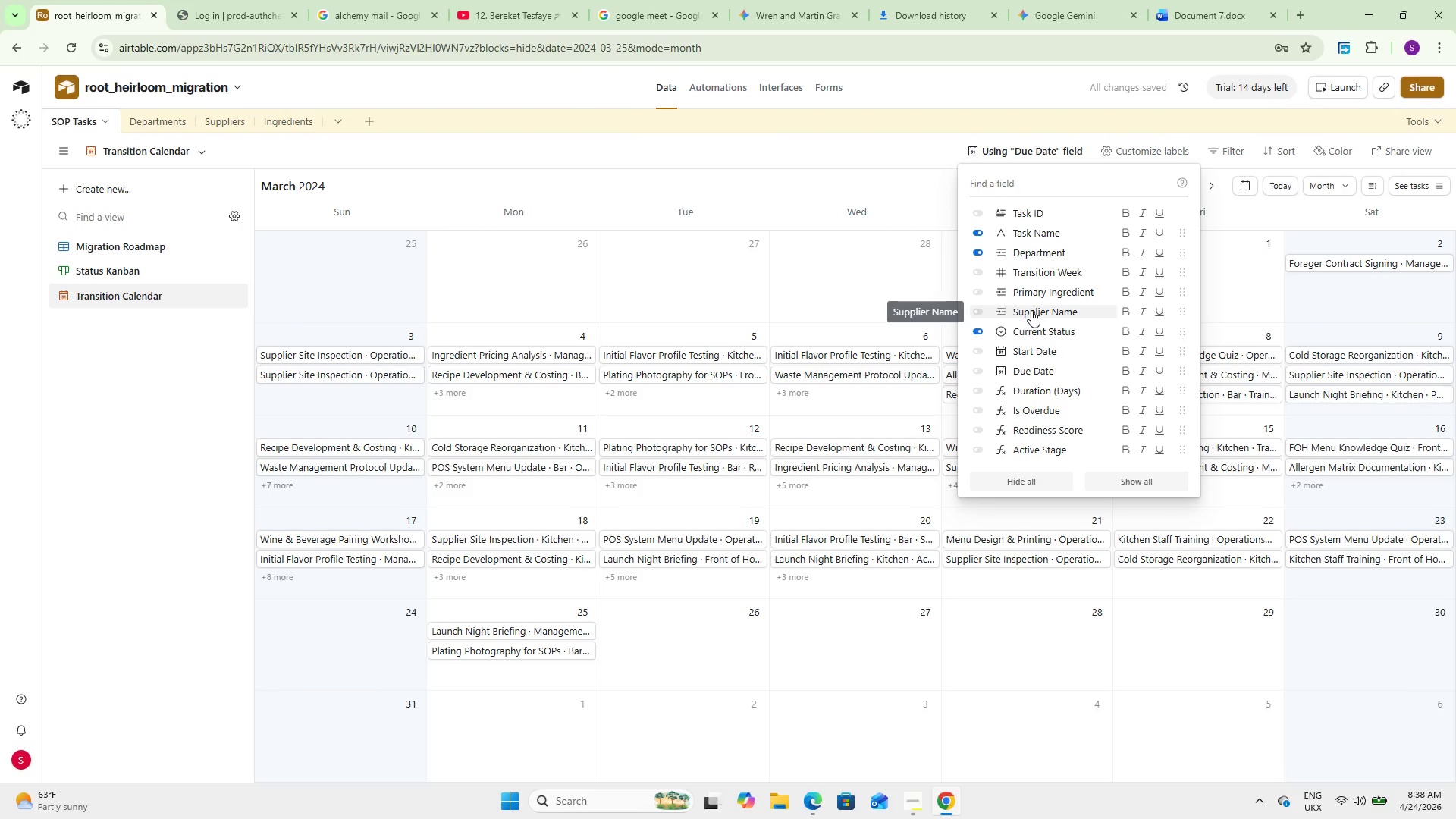 
wait(8.59)
 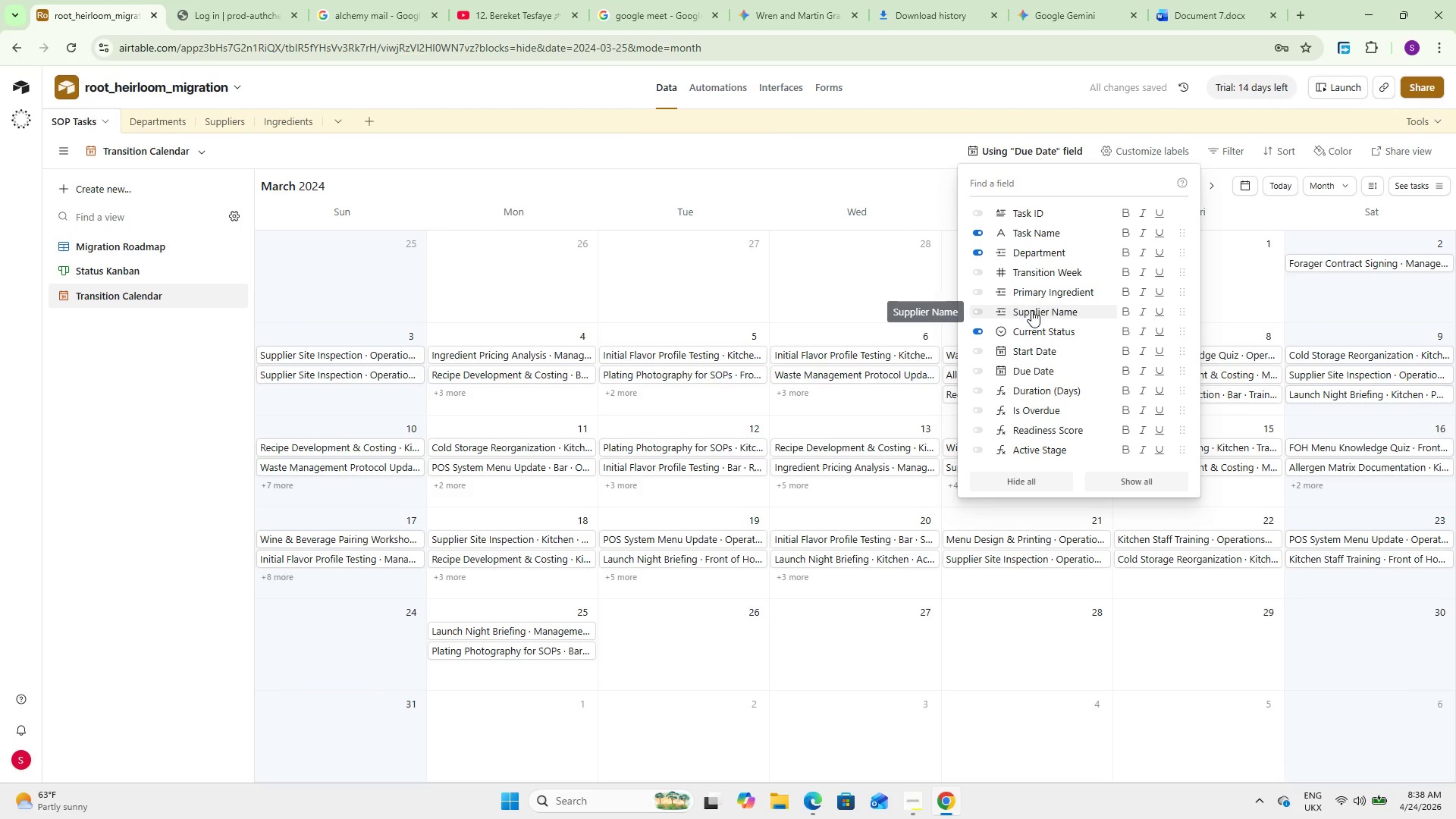 
left_click([1341, 147])
 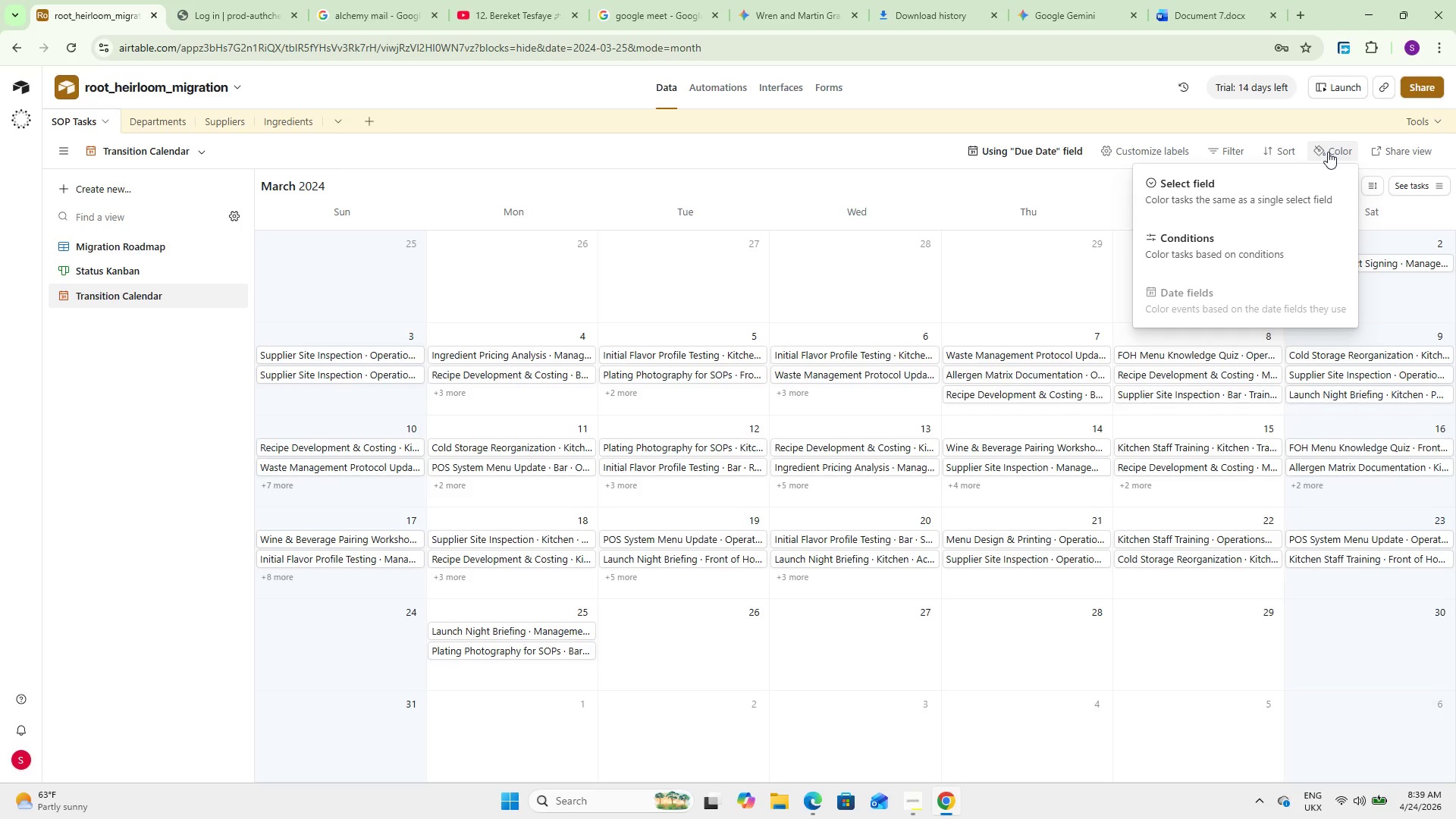 
wait(20.2)
 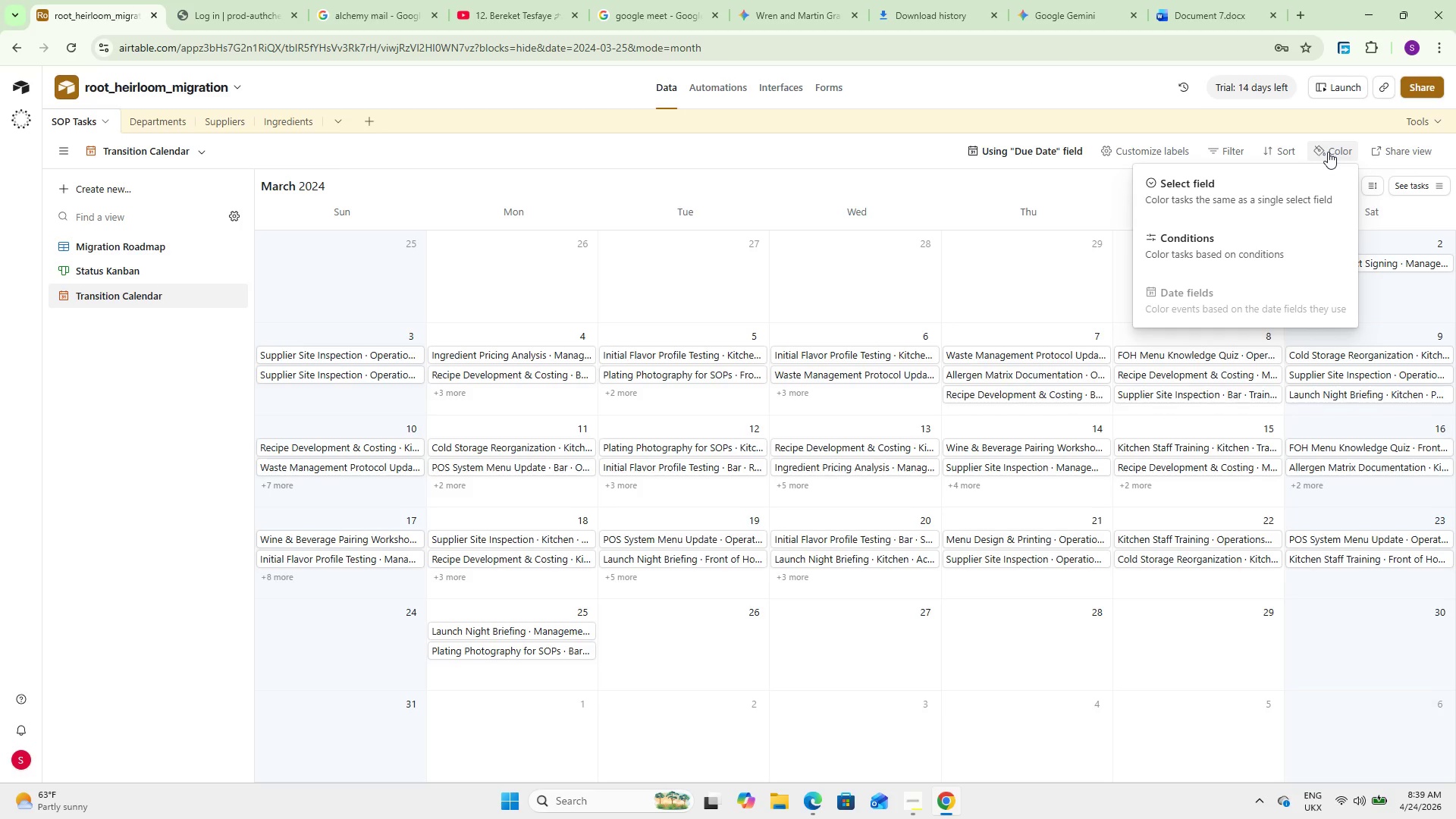 
left_click([1238, 232])
 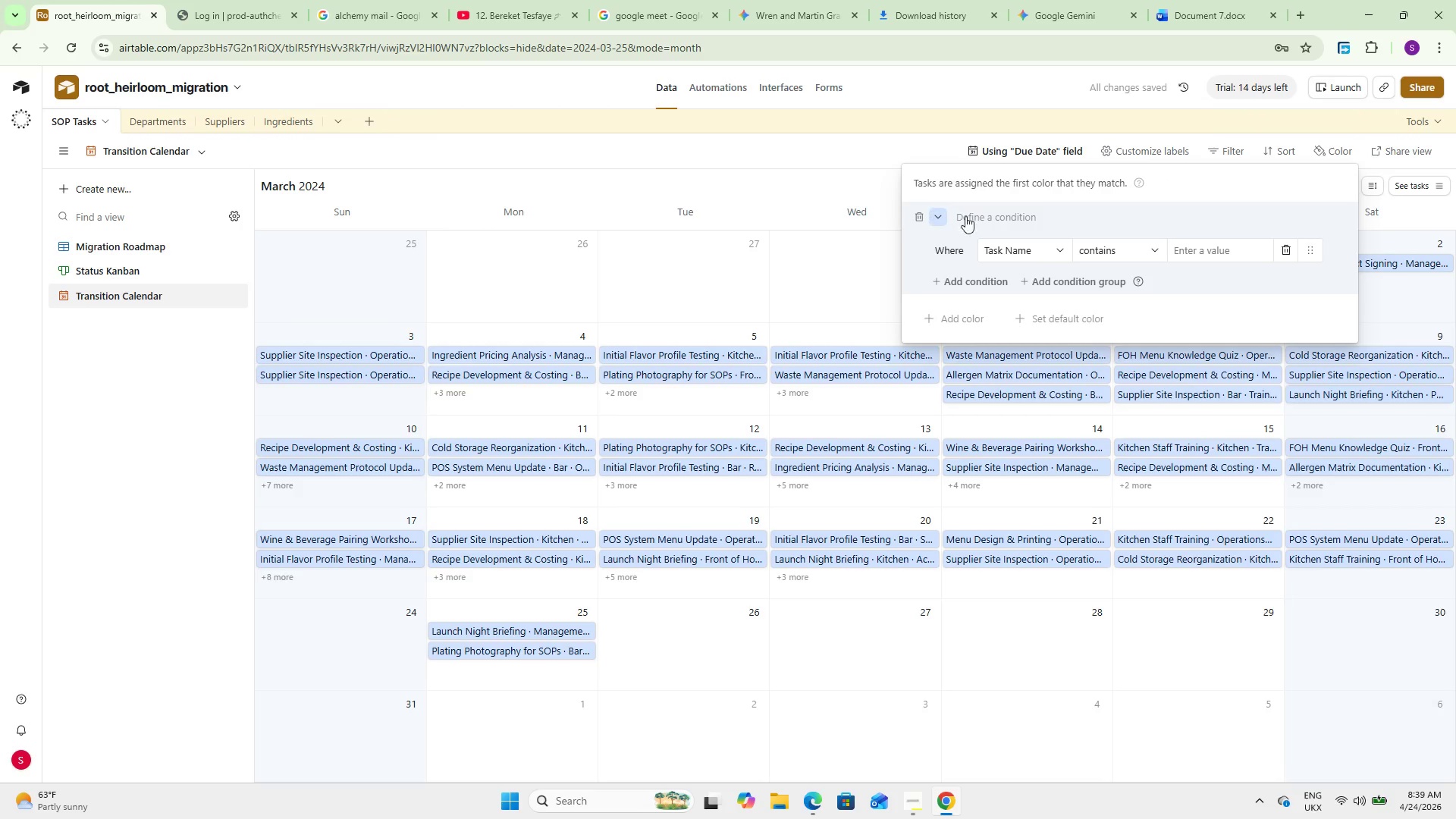 
left_click([1302, 202])
 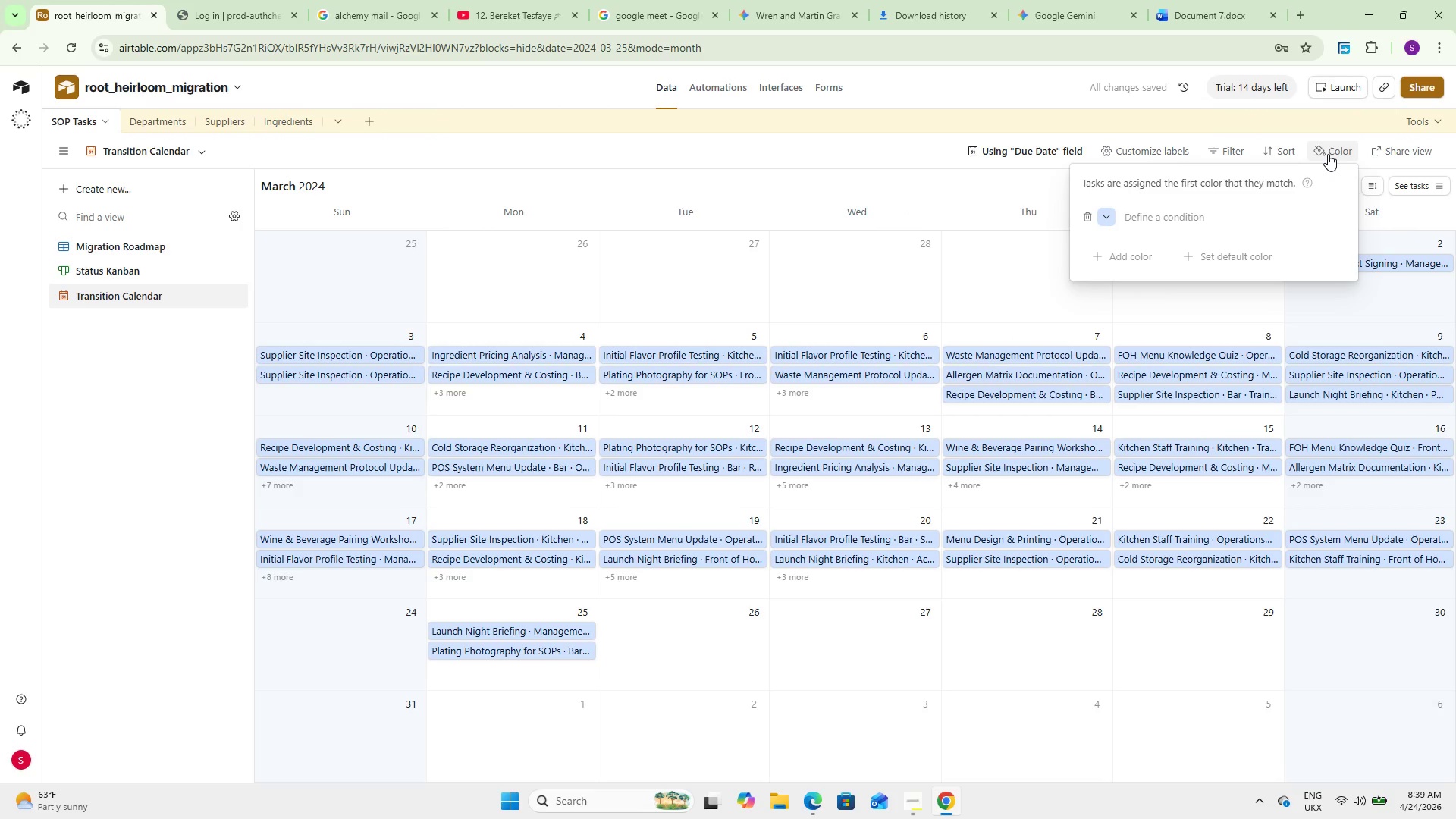 
left_click([1328, 154])
 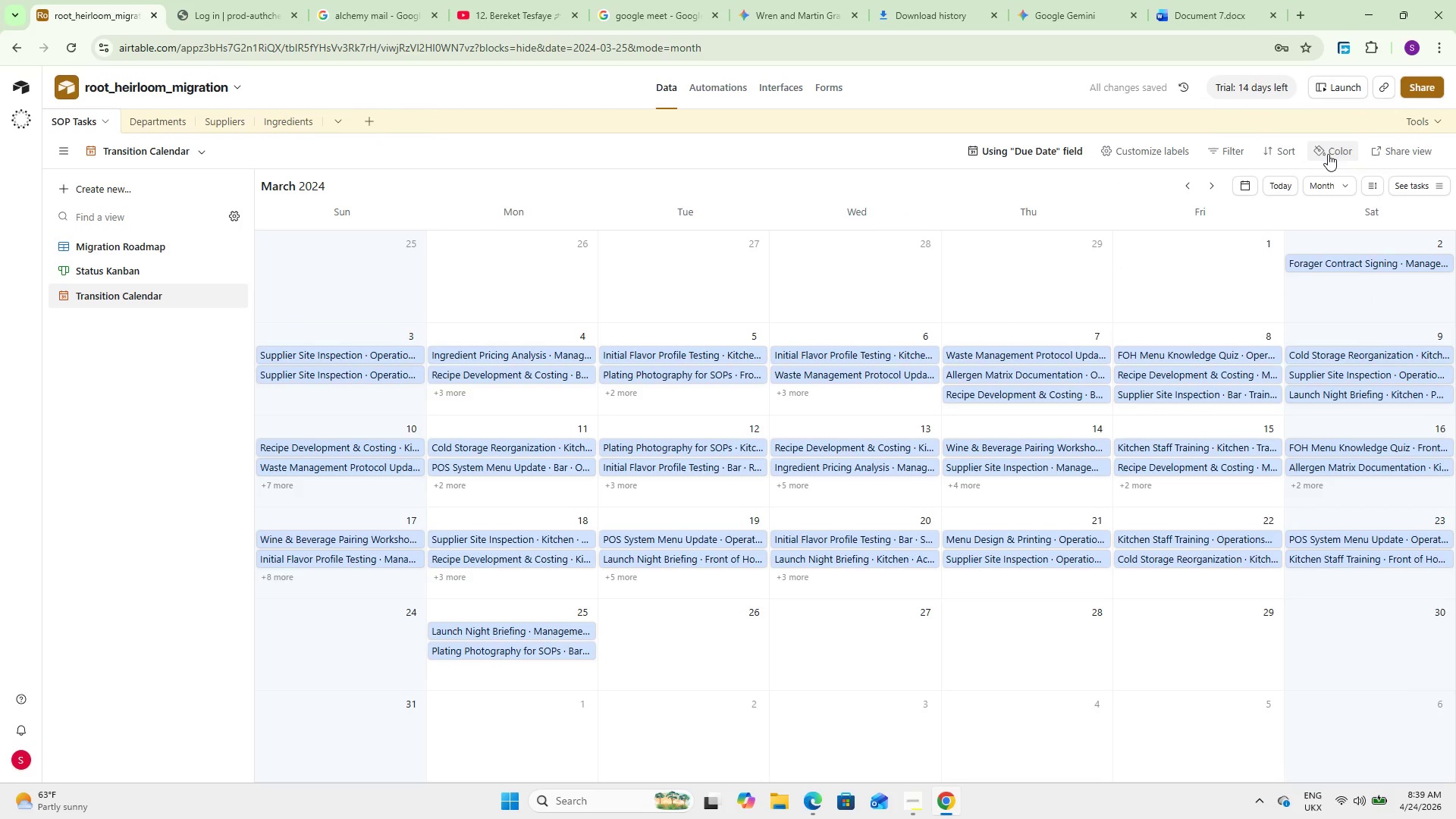 
left_click([1328, 154])
 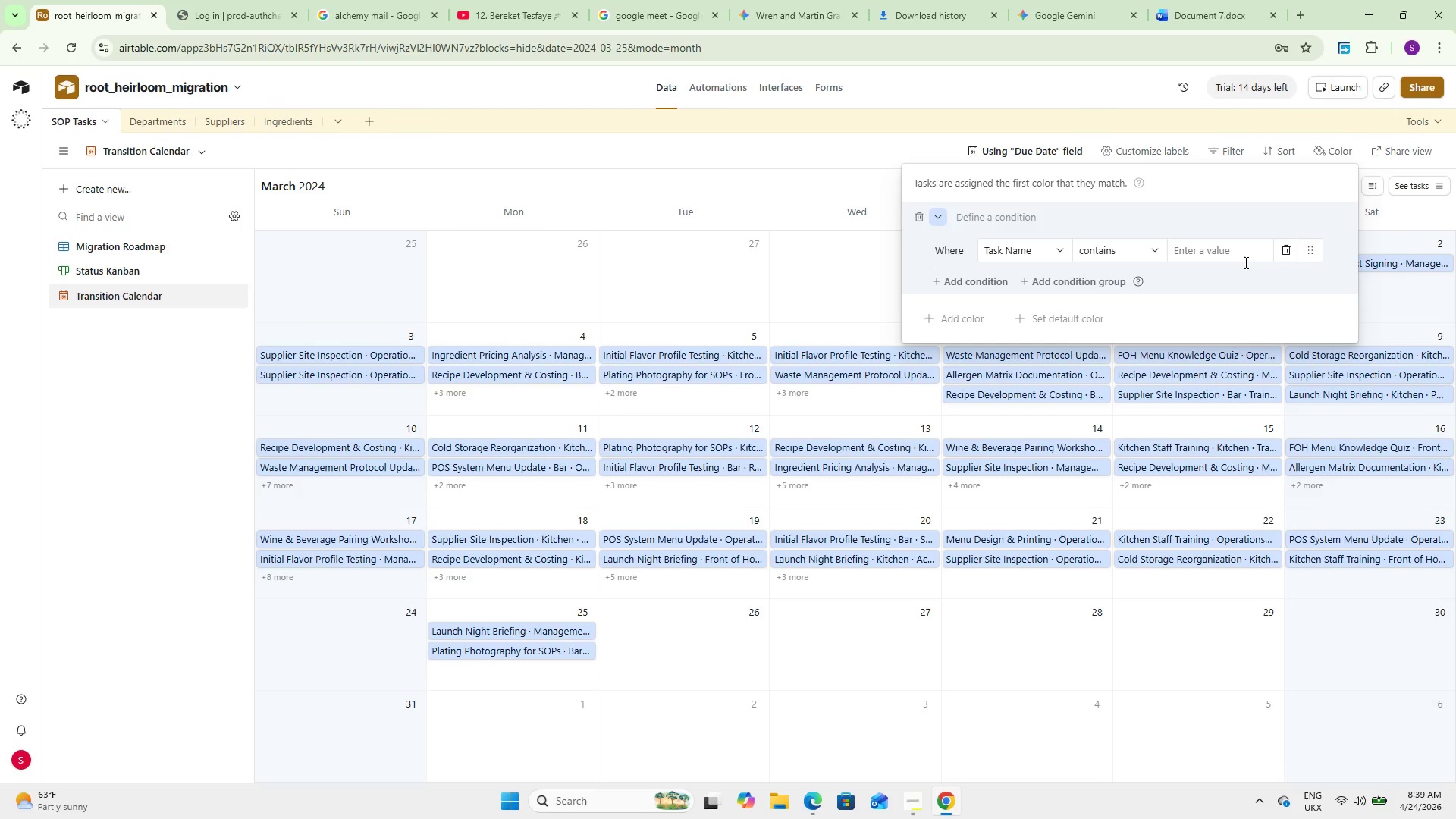 
left_click([1284, 250])
 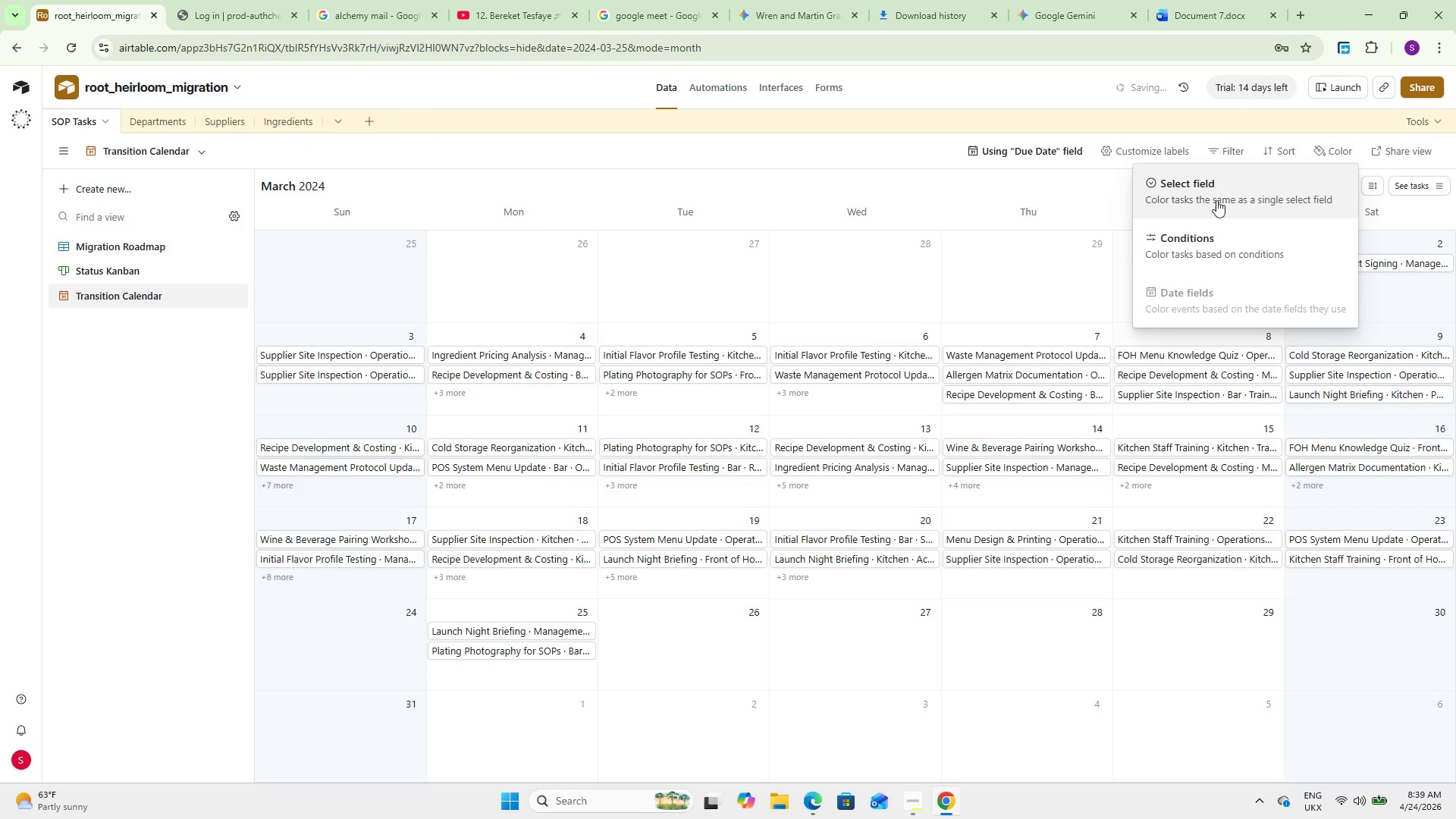 
left_click([1216, 193])
 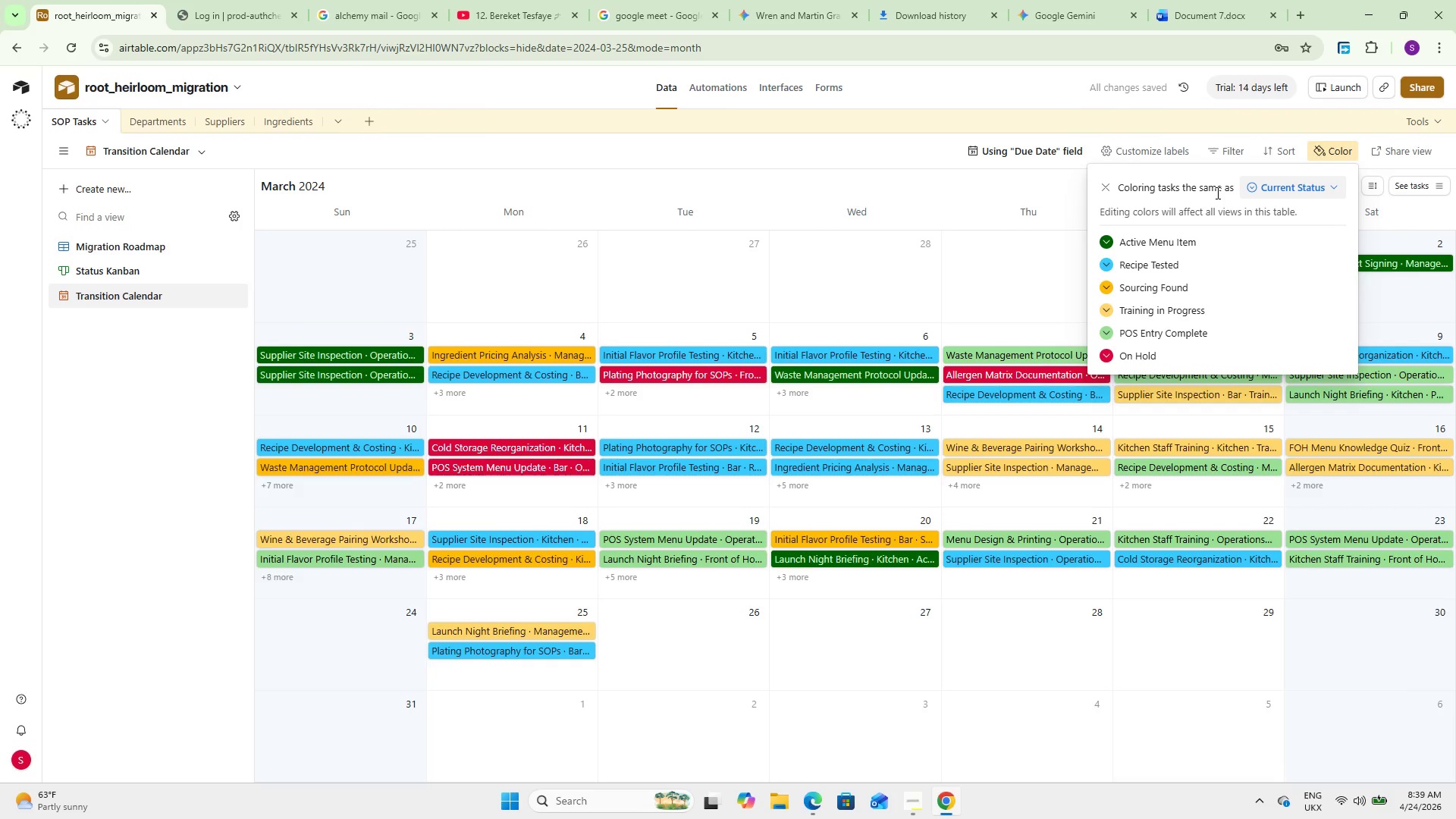 
wait(10.81)
 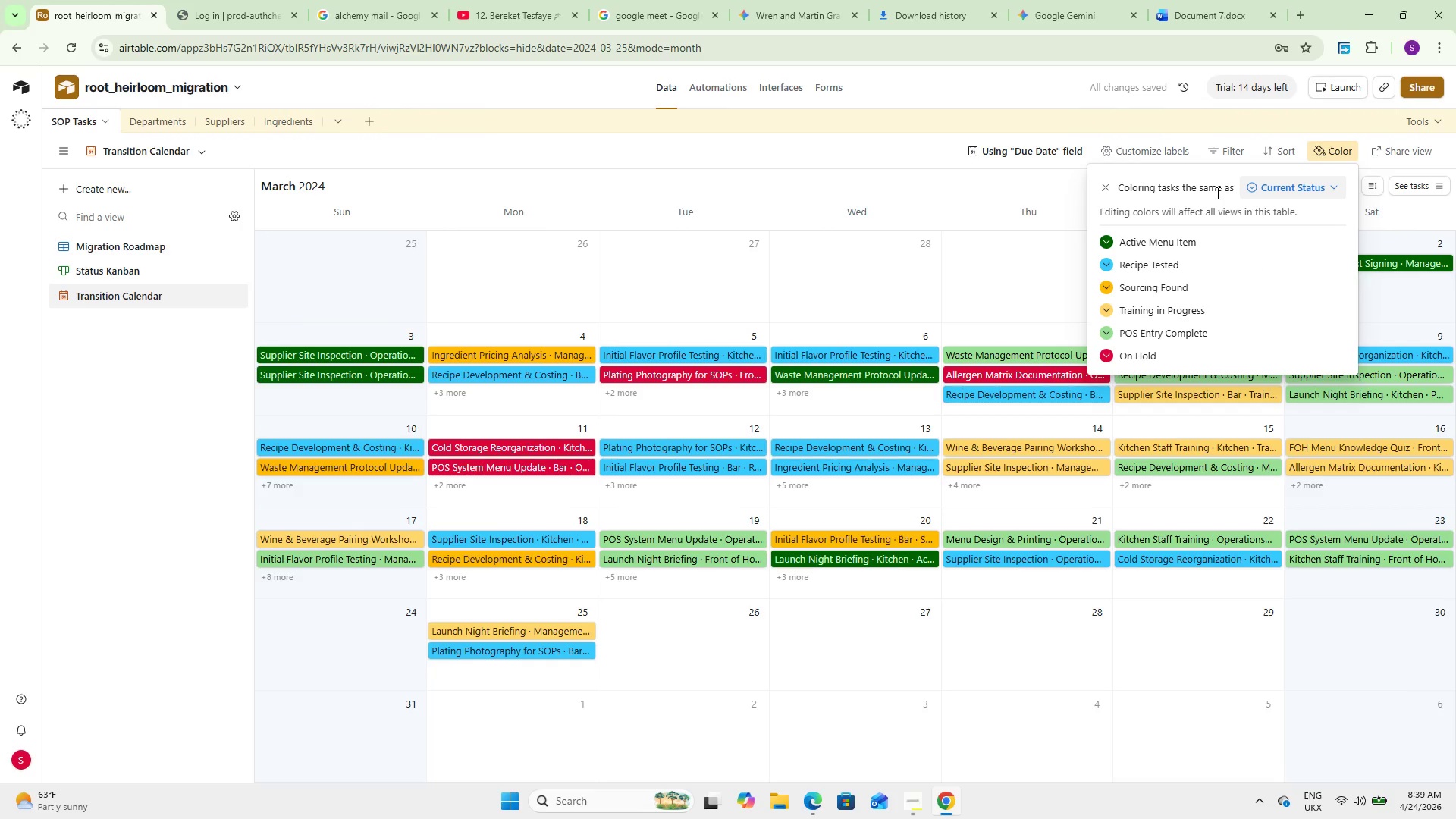 
left_click([1301, 191])
 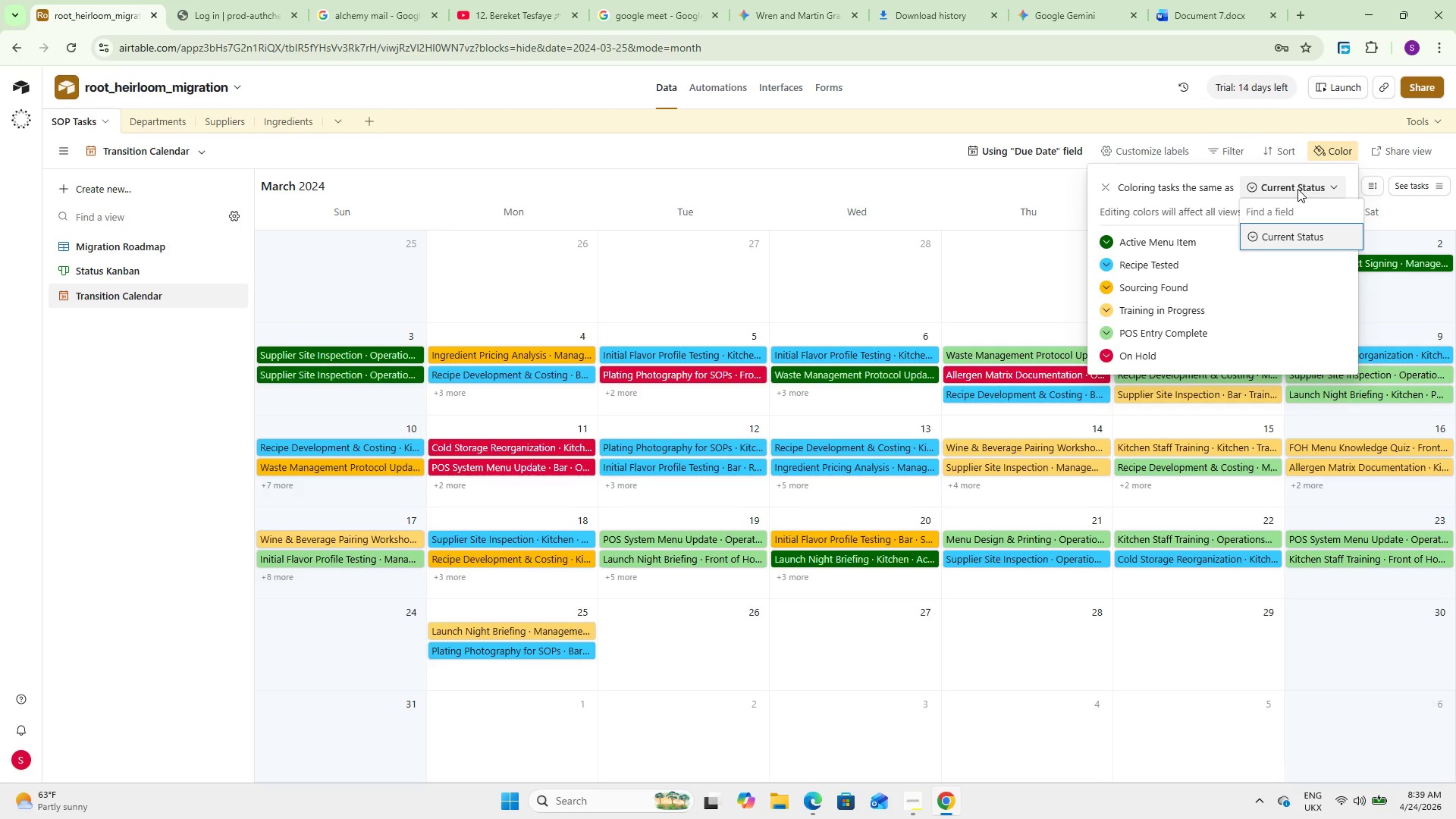 
left_click([1298, 189])
 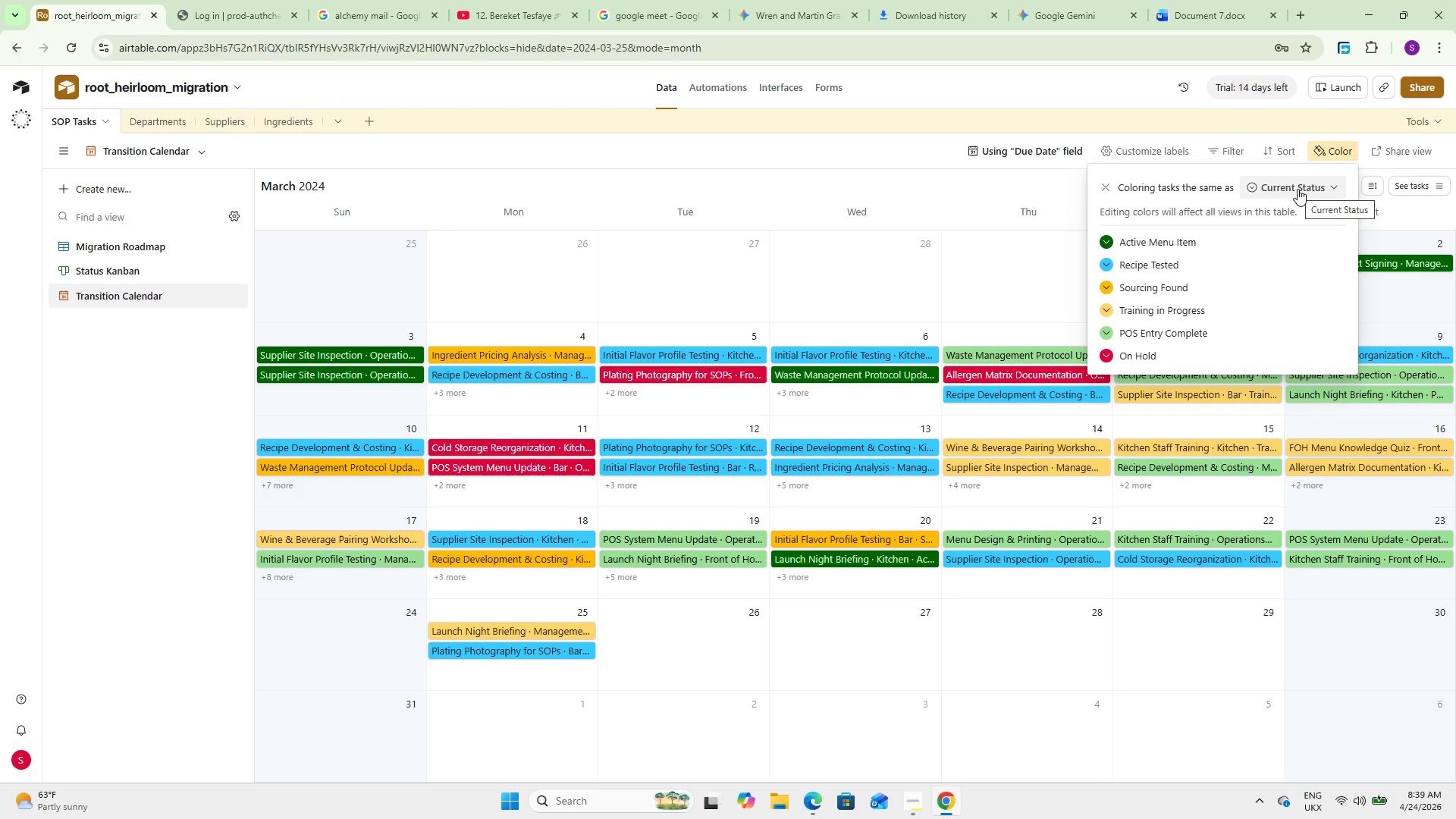 
wait(12.31)
 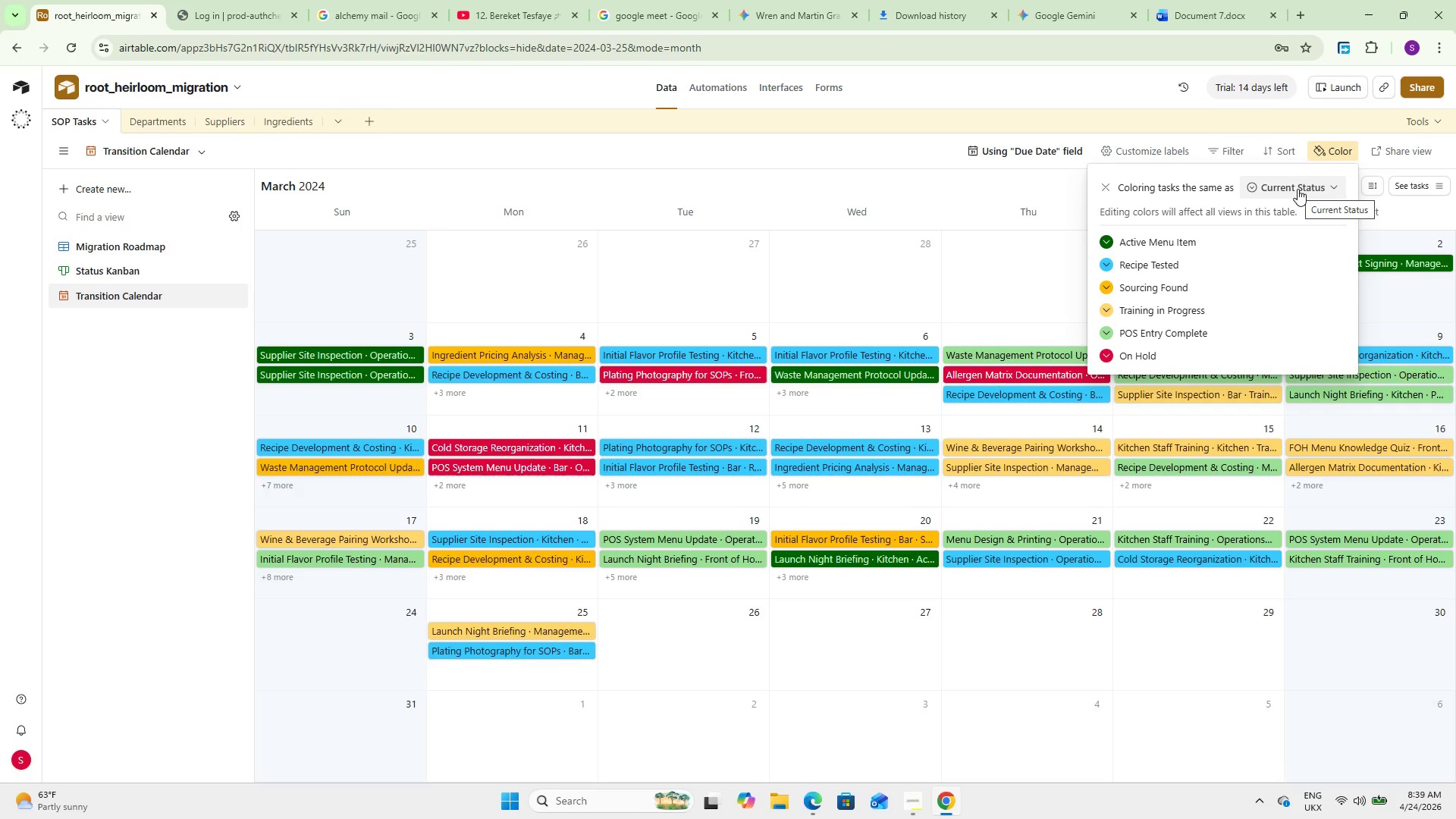 
left_click([1278, 190])
 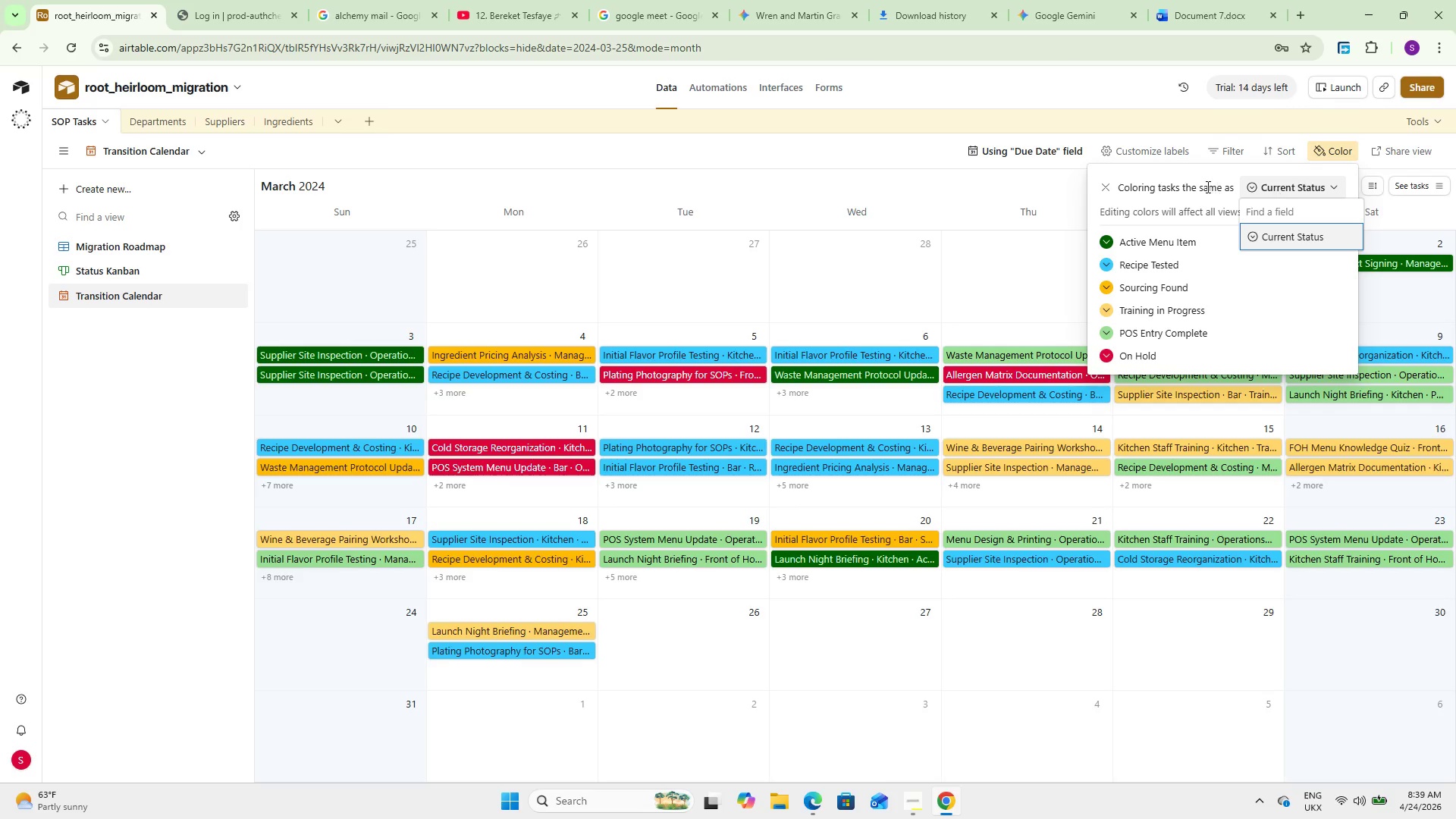 
left_click([1197, 187])
 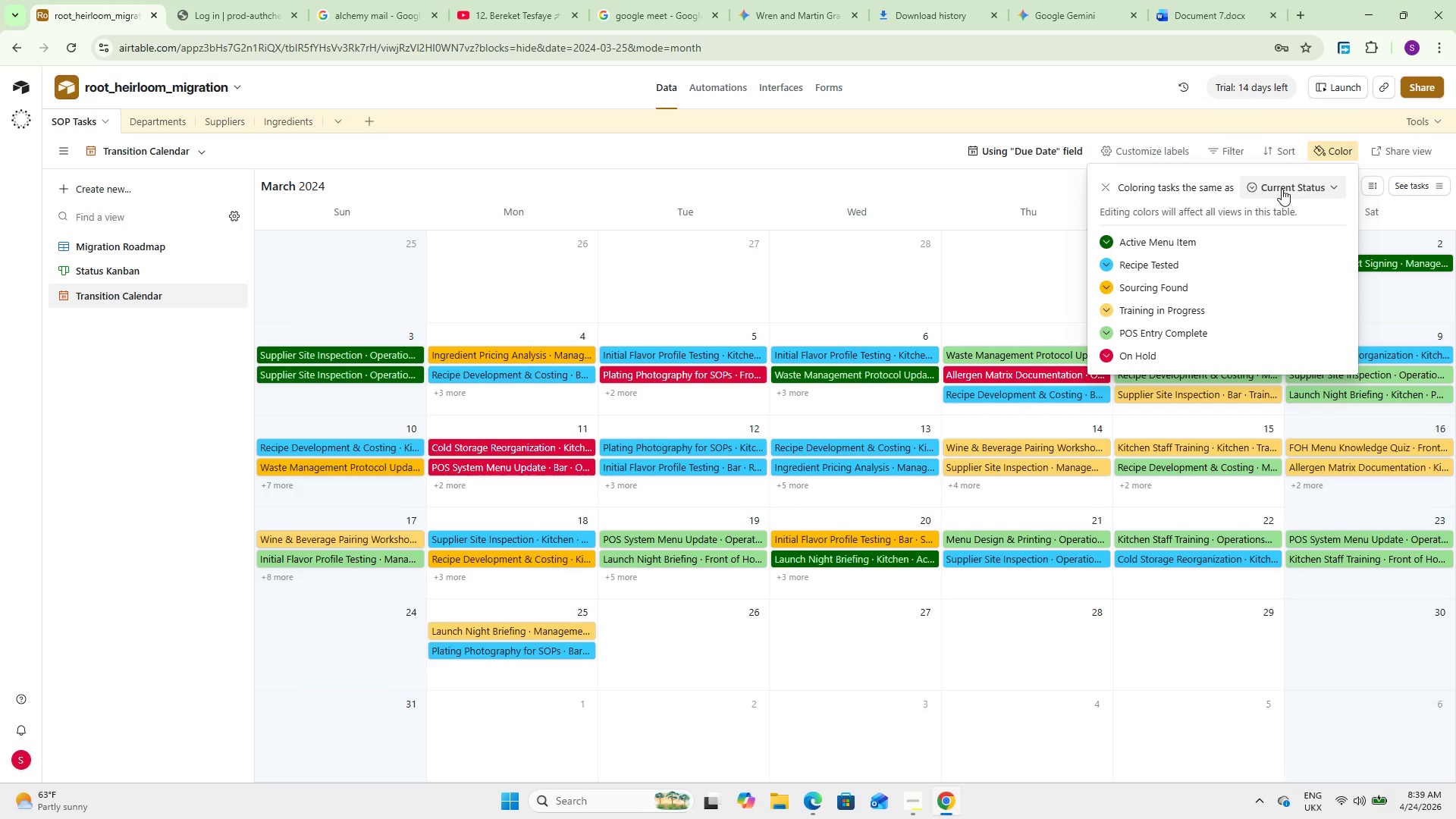 
left_click([1283, 189])
 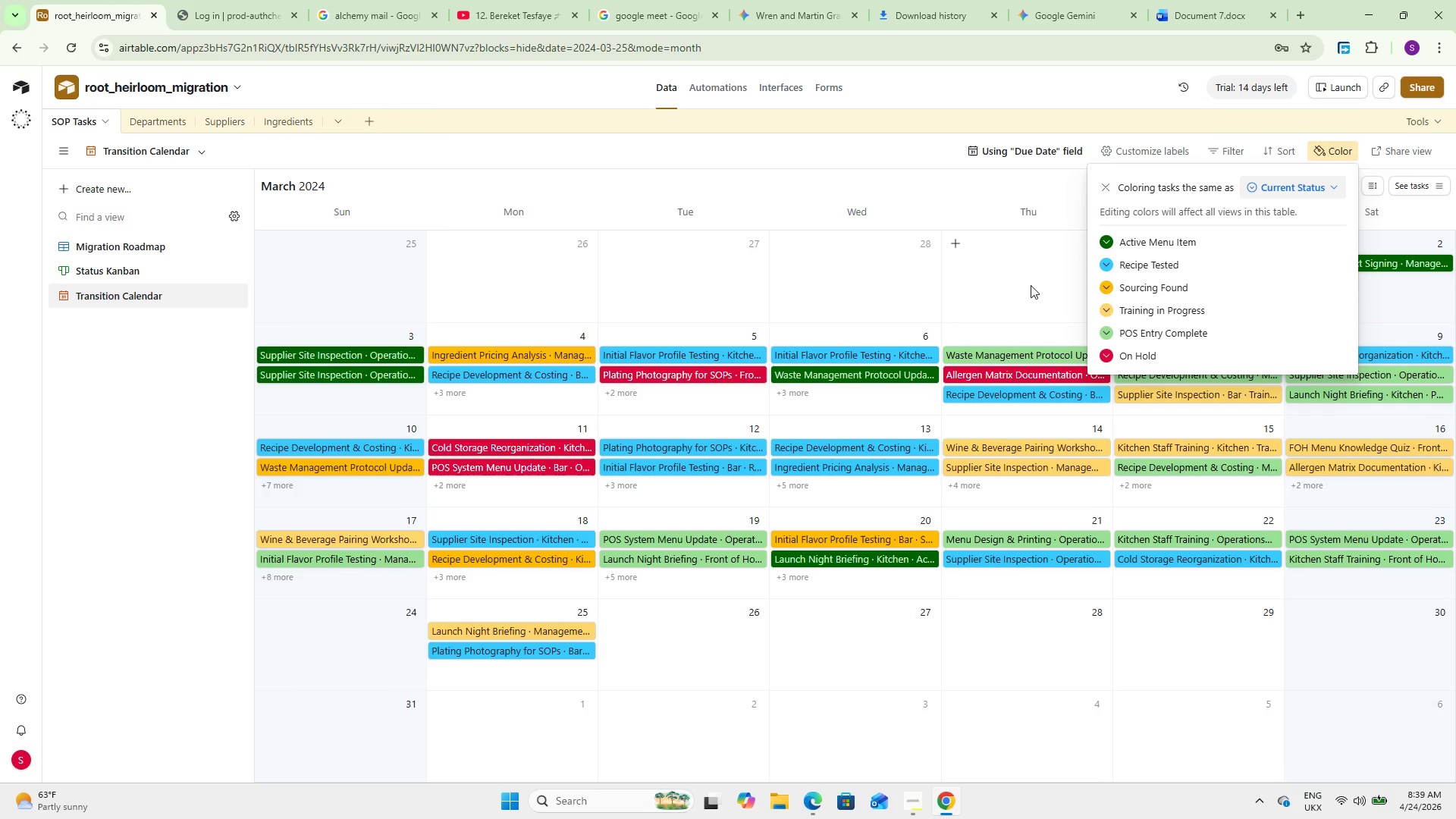 
double_click([1031, 285])
 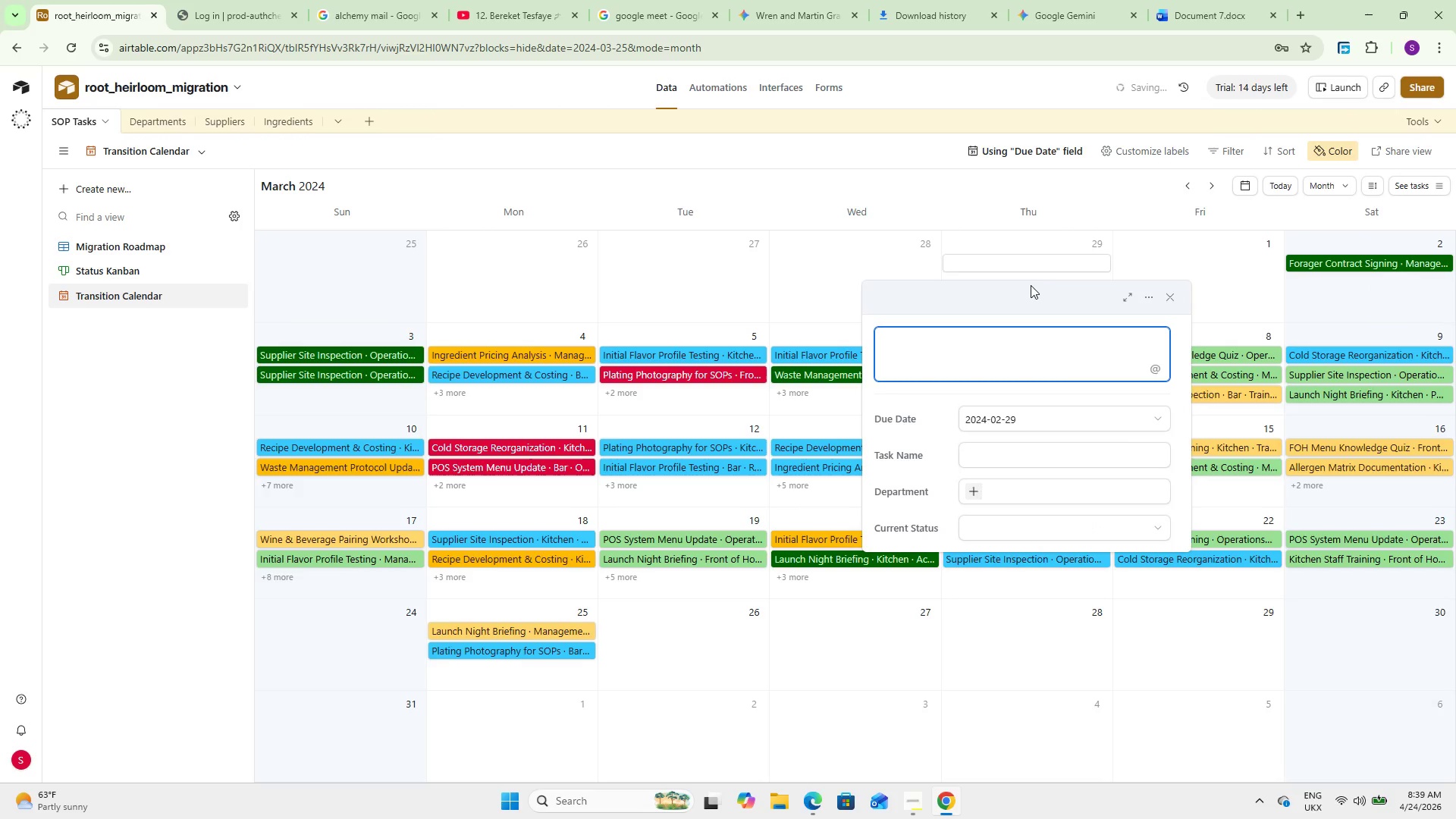 
left_click([1029, 285])
 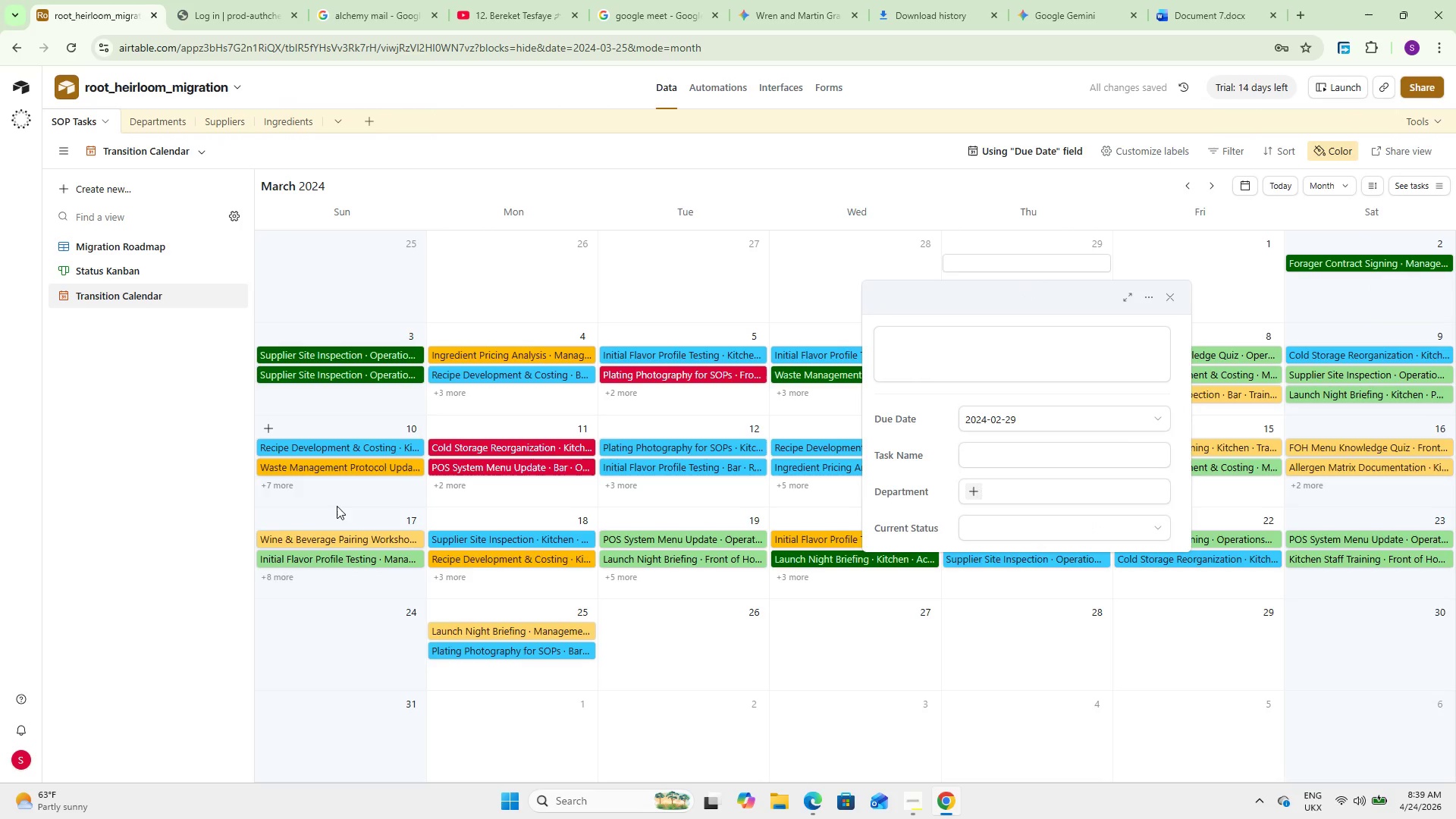 
left_click([130, 522])
 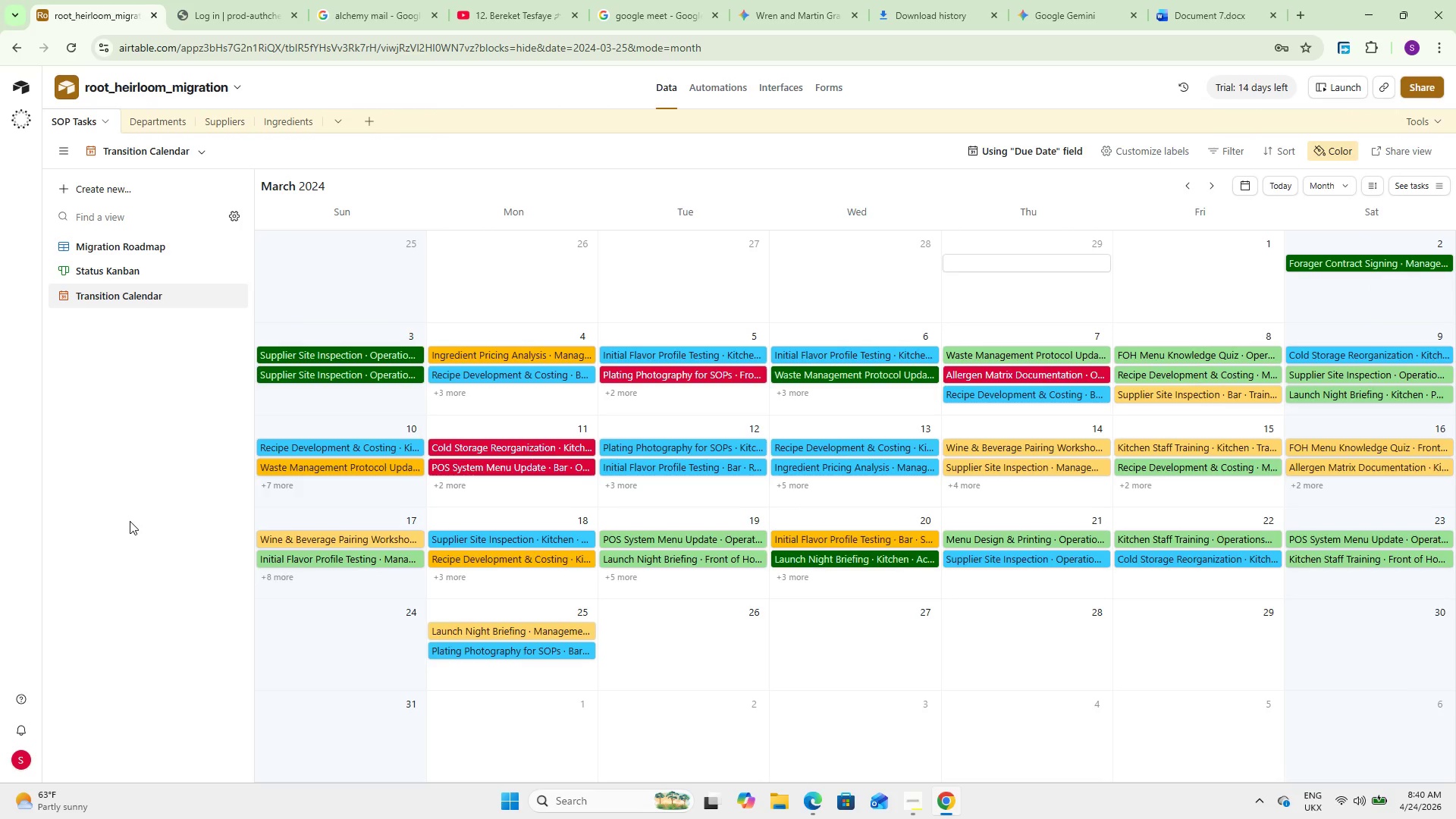 
wait(9.78)
 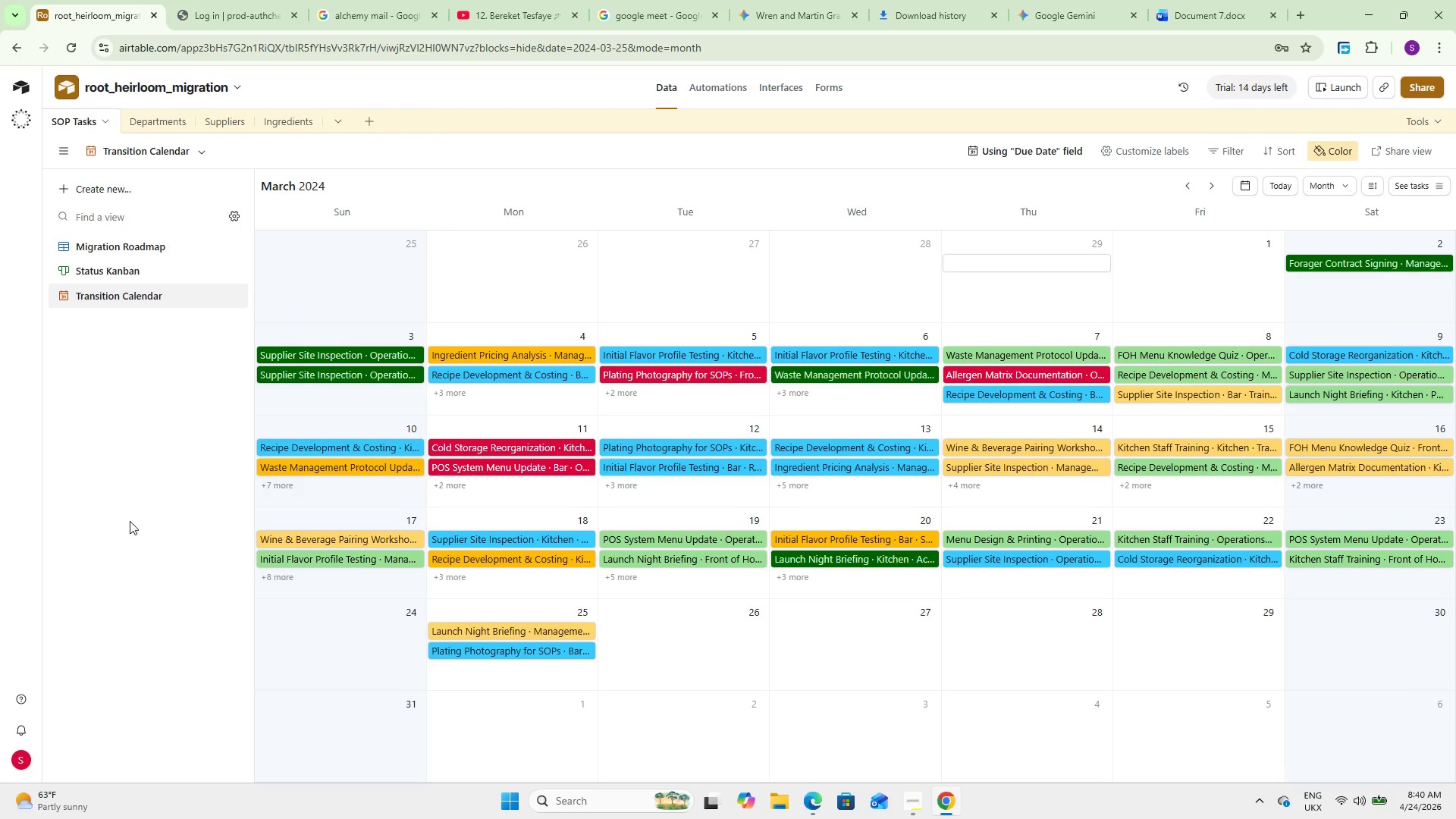 
left_click([167, 450])
 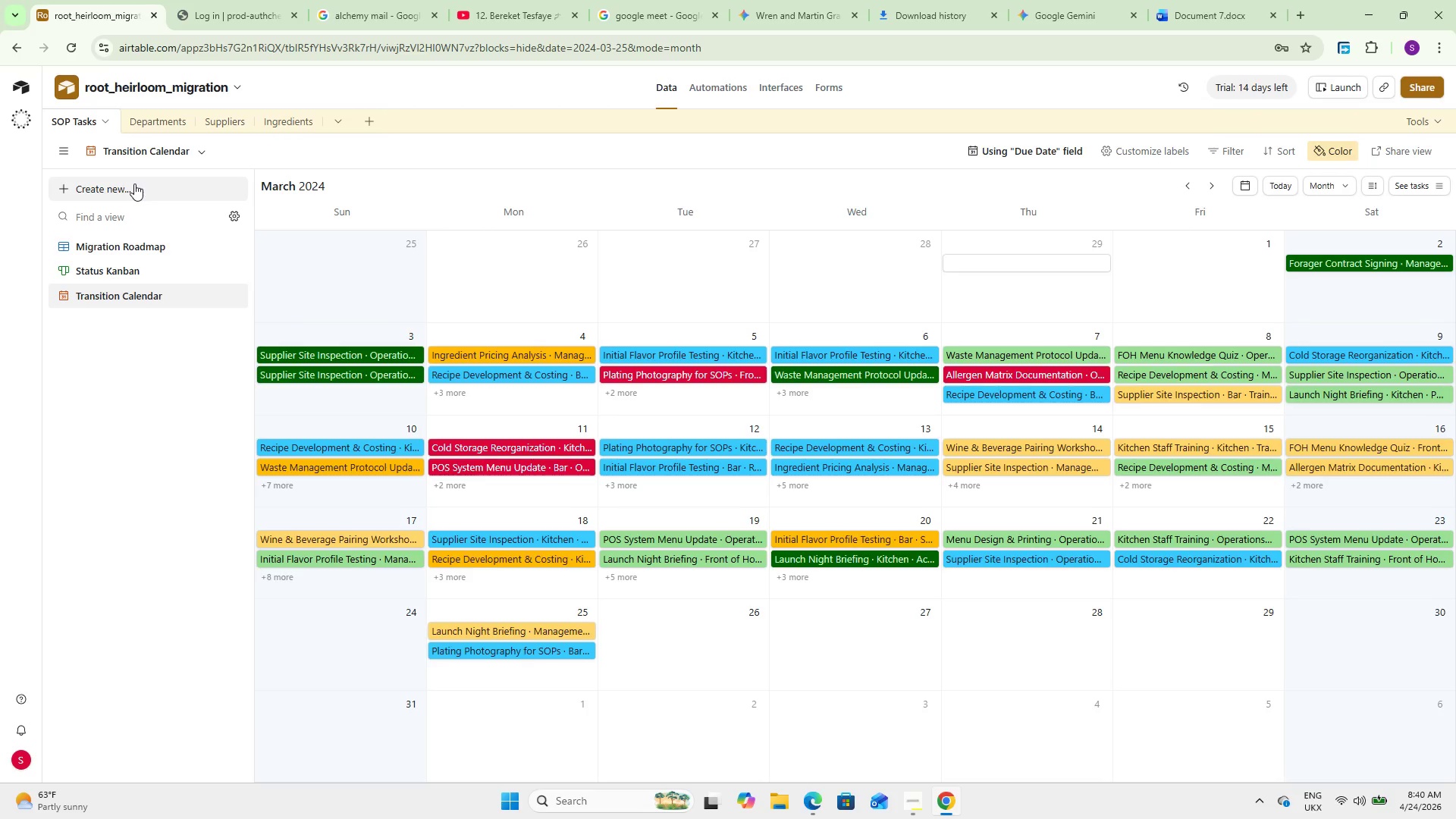 
left_click([134, 184])
 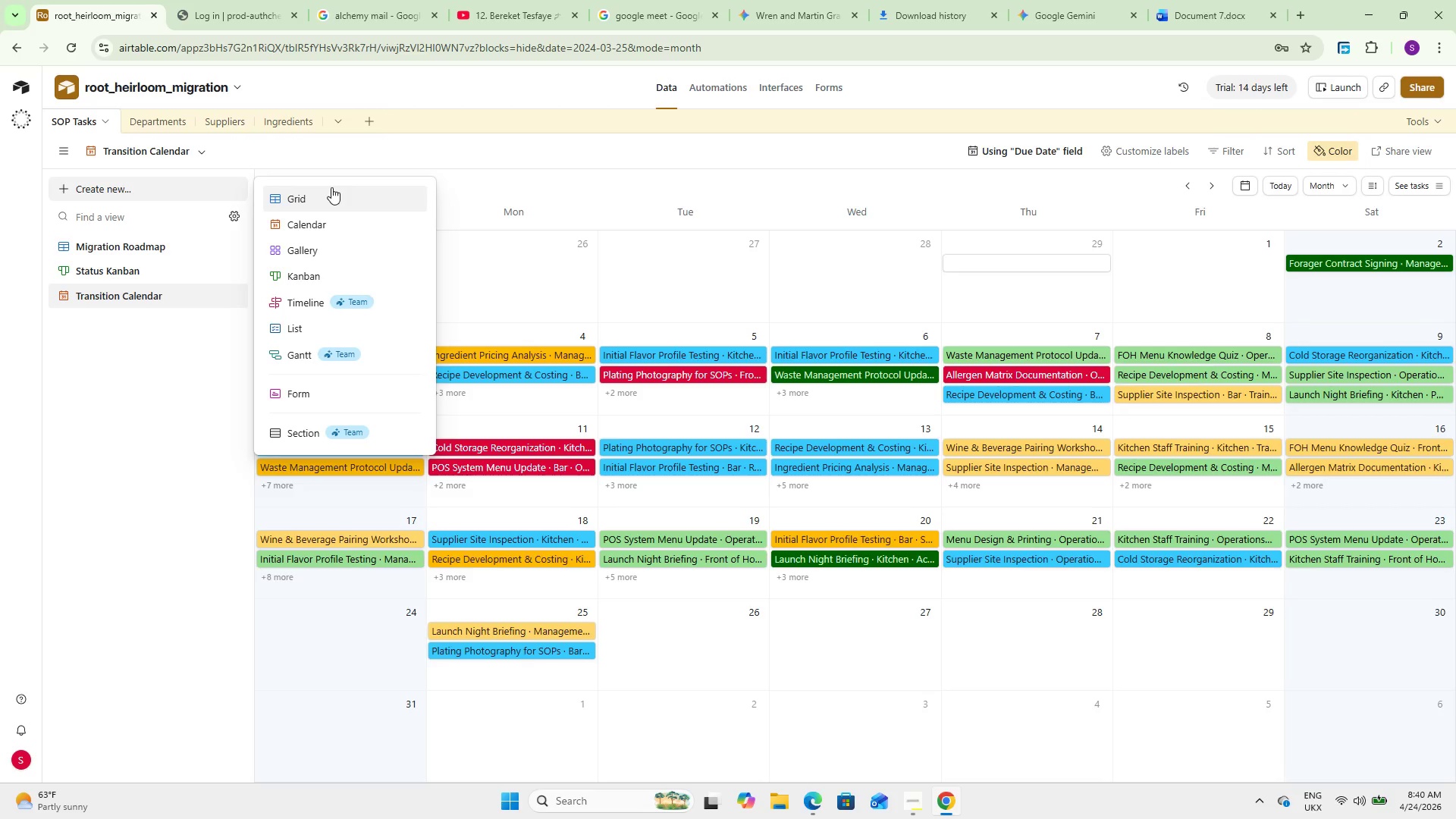 
left_click([331, 187])
 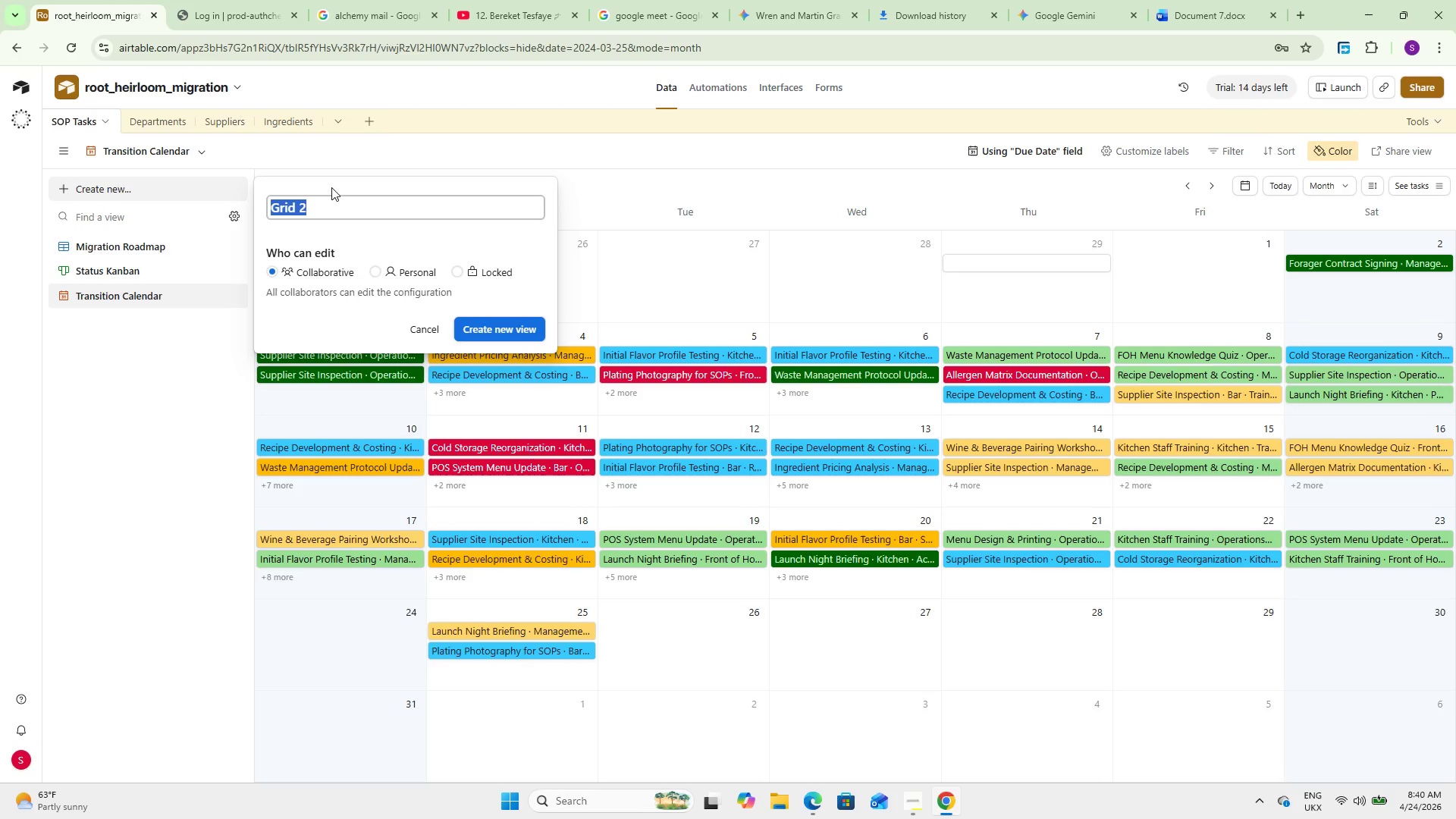 
type(Kitchen)
 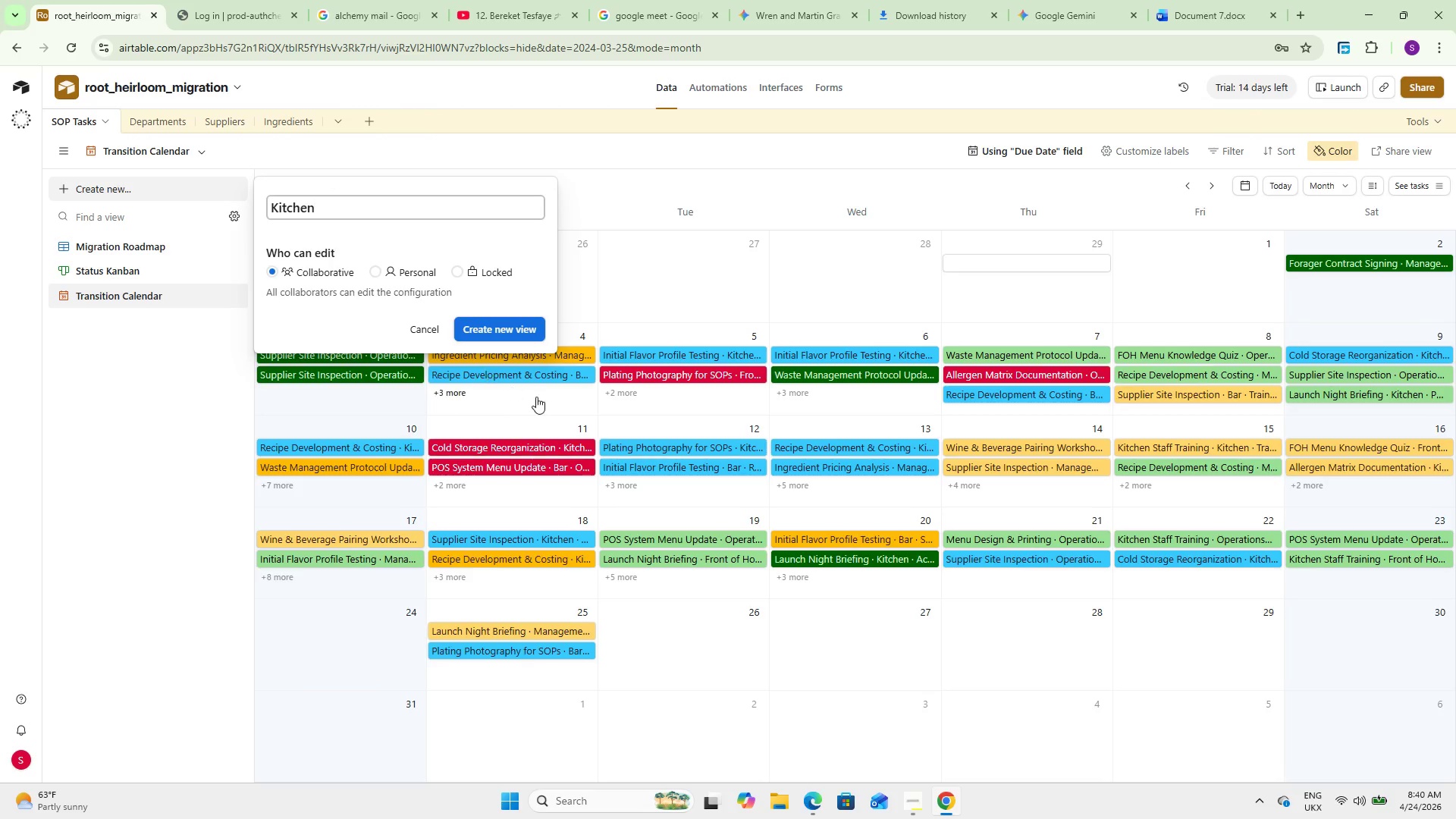 
left_click([513, 325])
 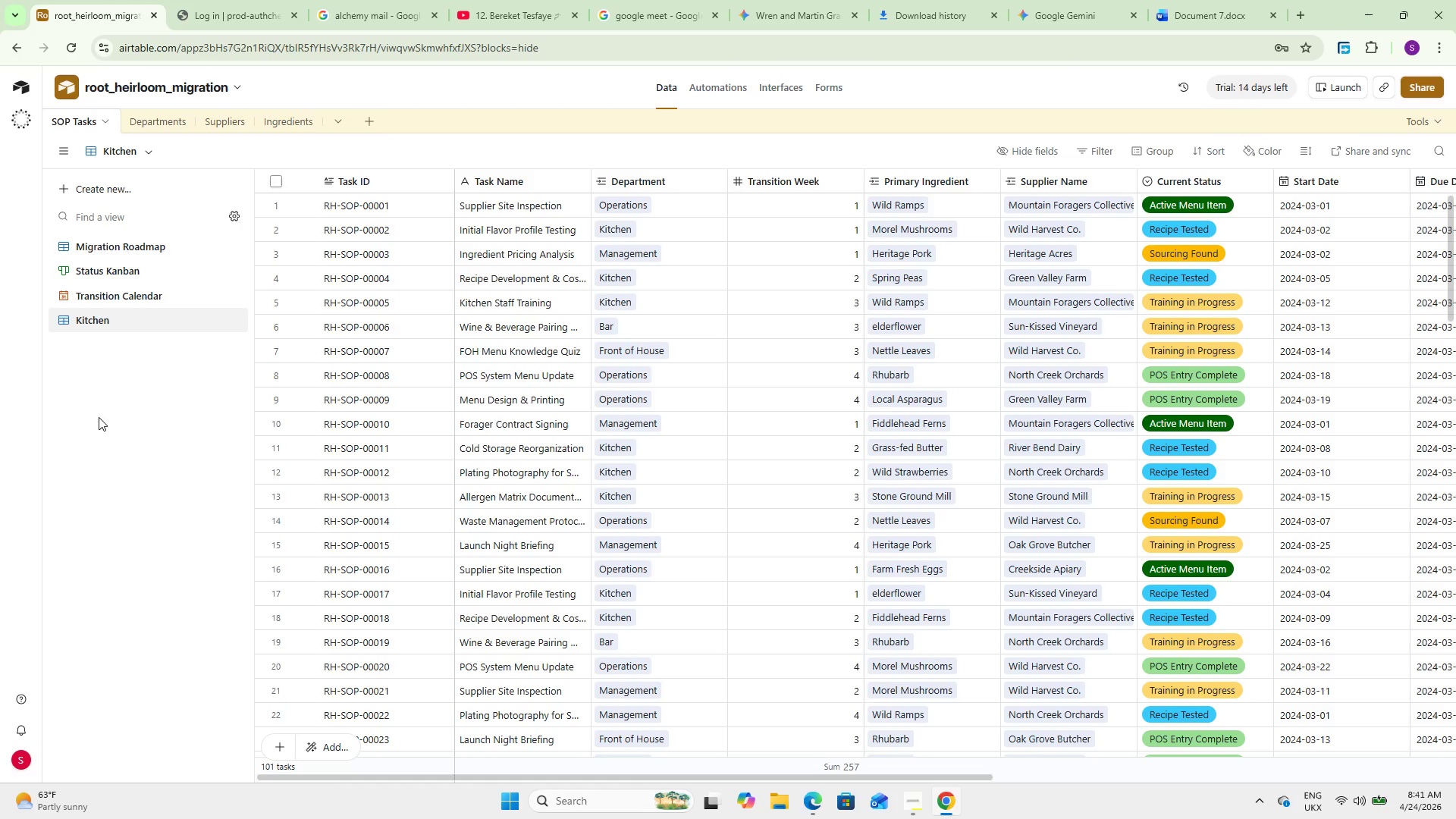 
wait(47.61)
 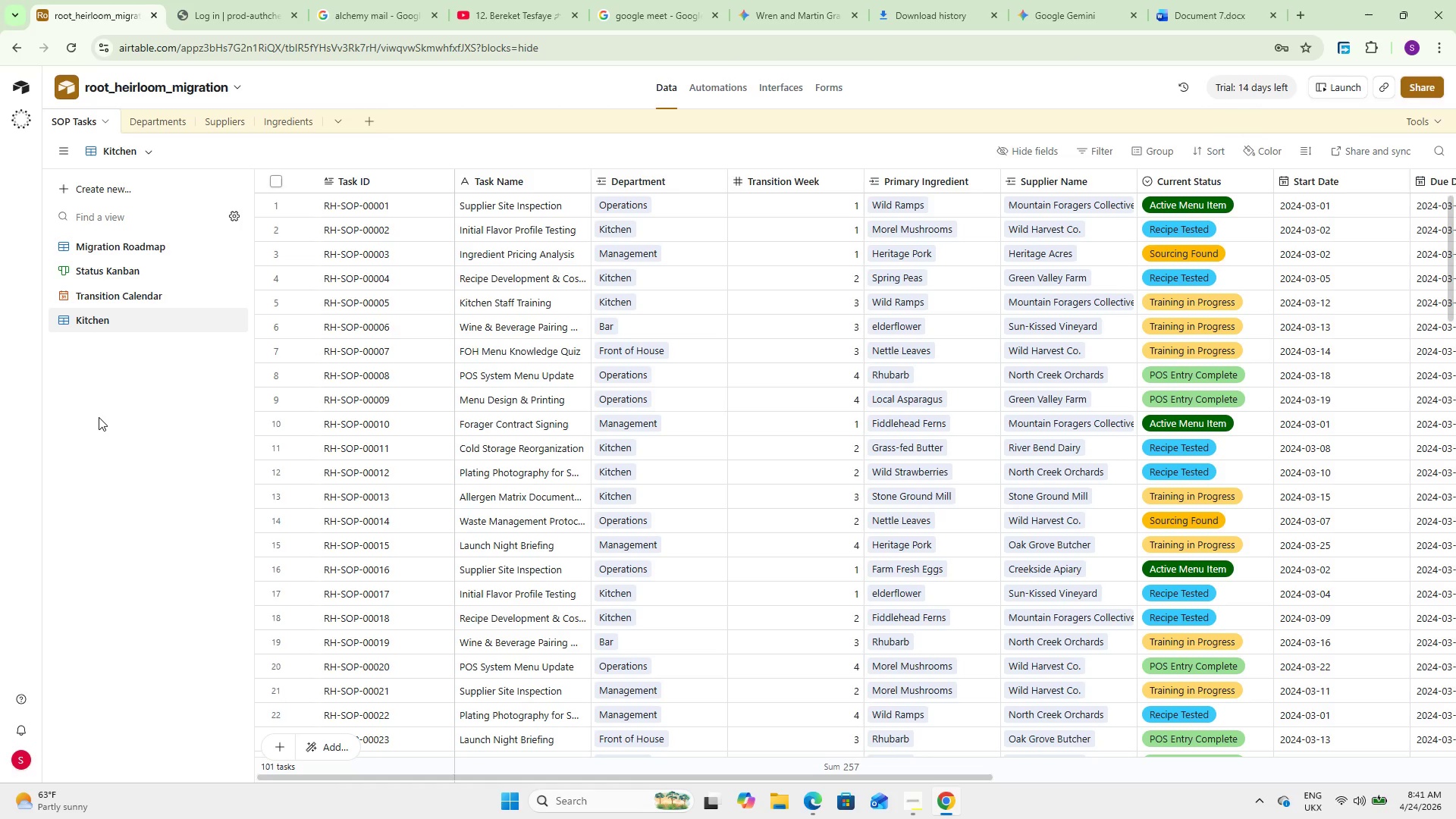 
double_click([125, 327])
 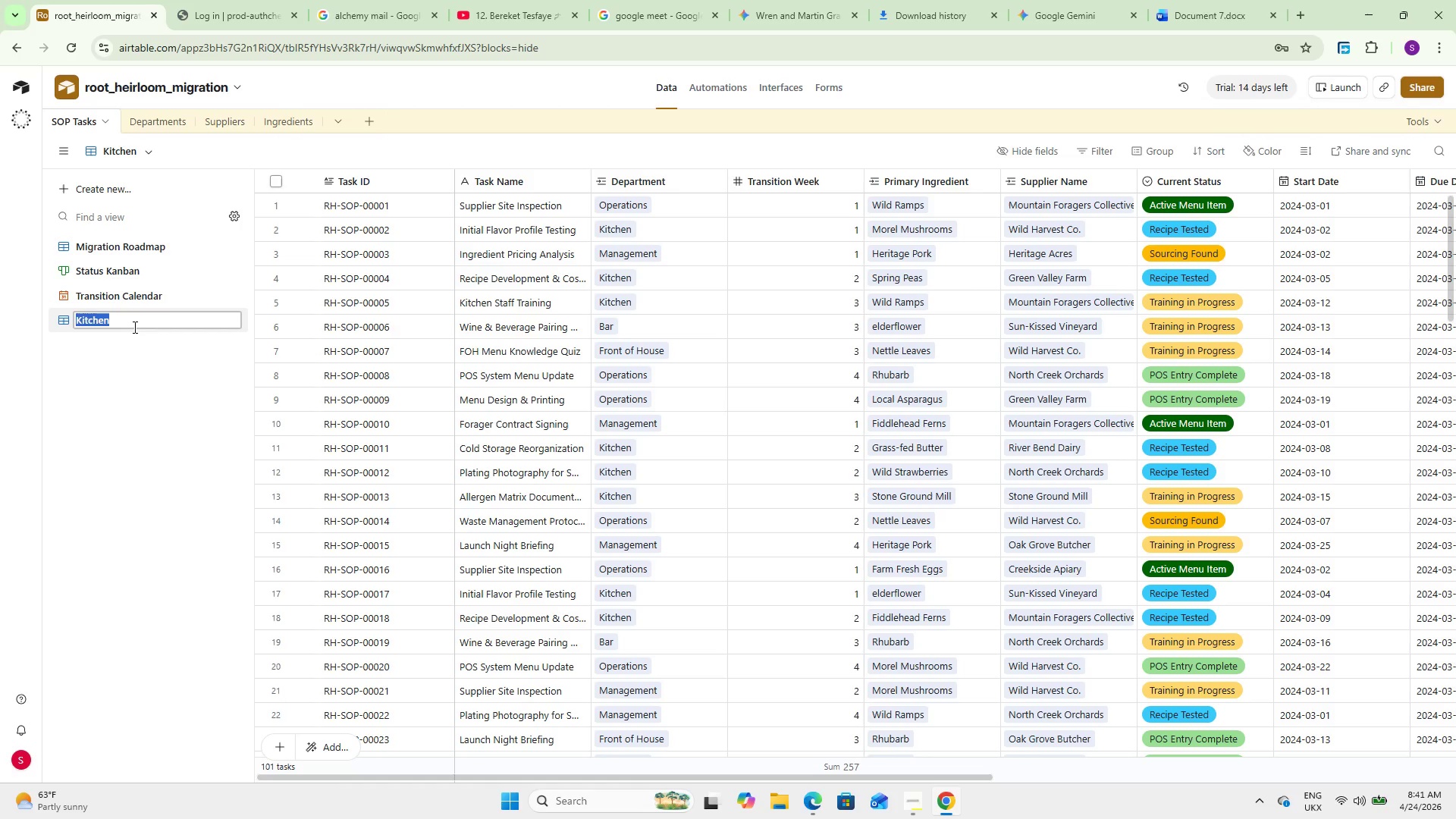 
left_click([133, 327])
 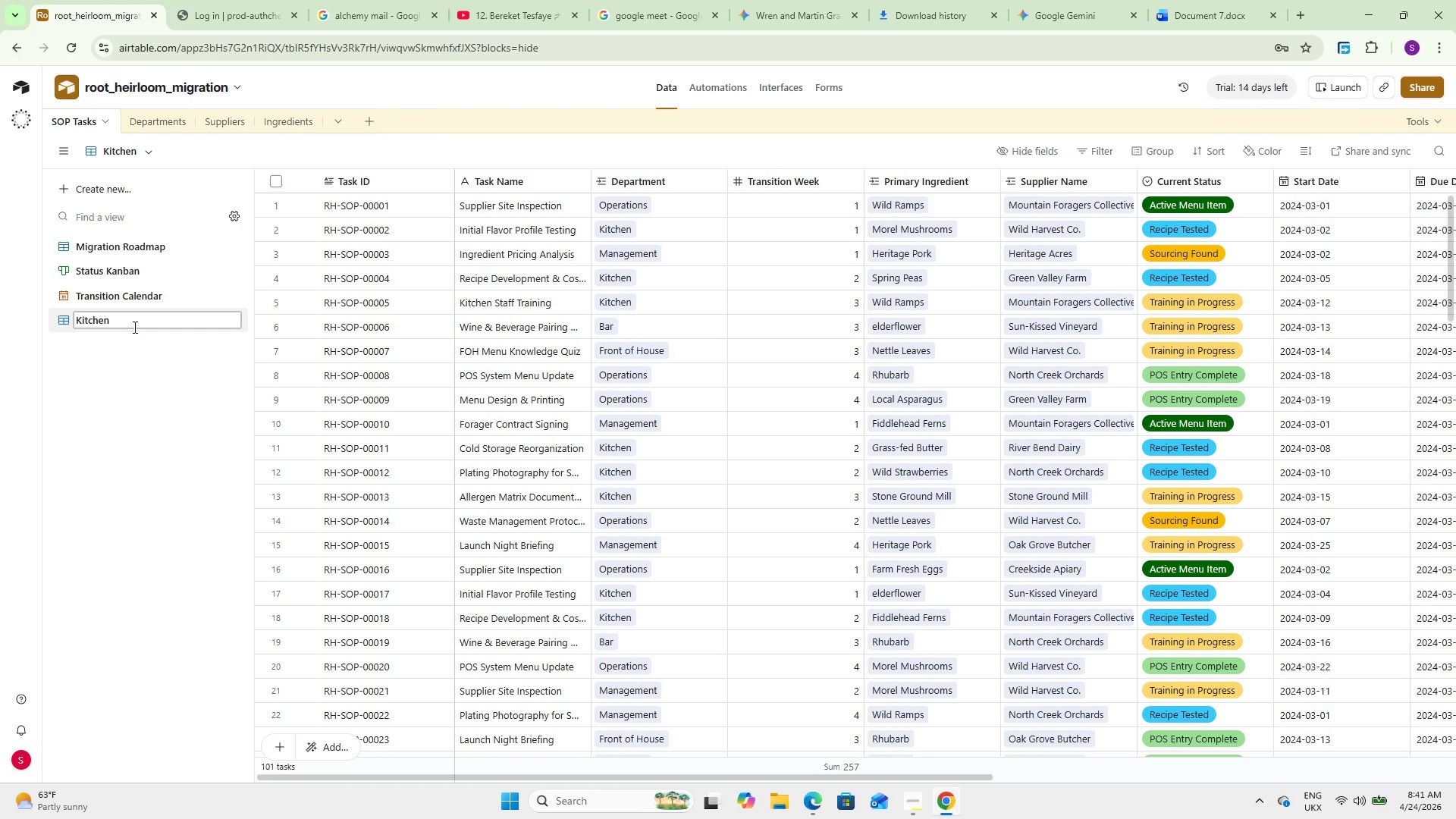 
type( Tasks)
 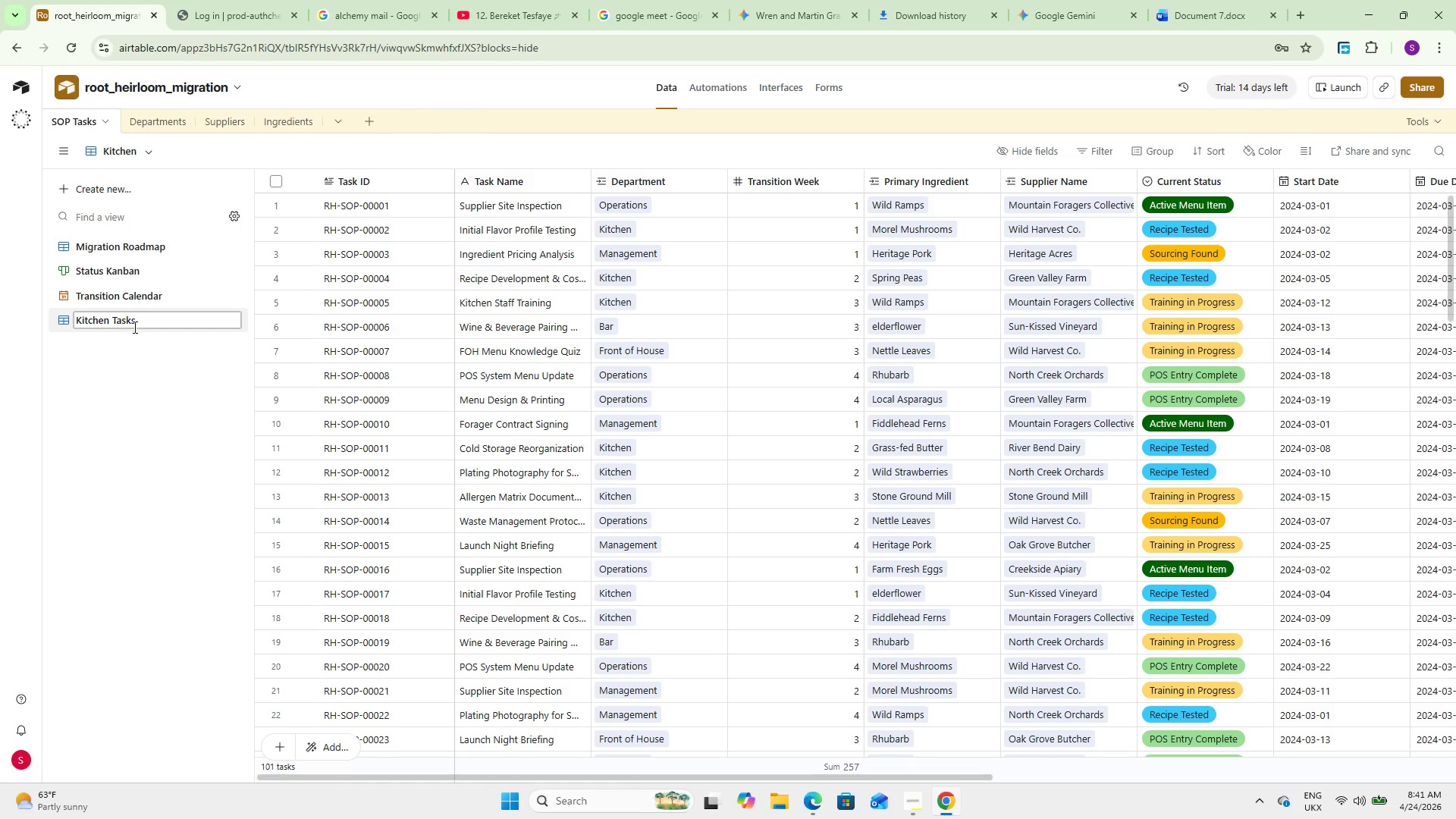 
left_click([139, 445])
 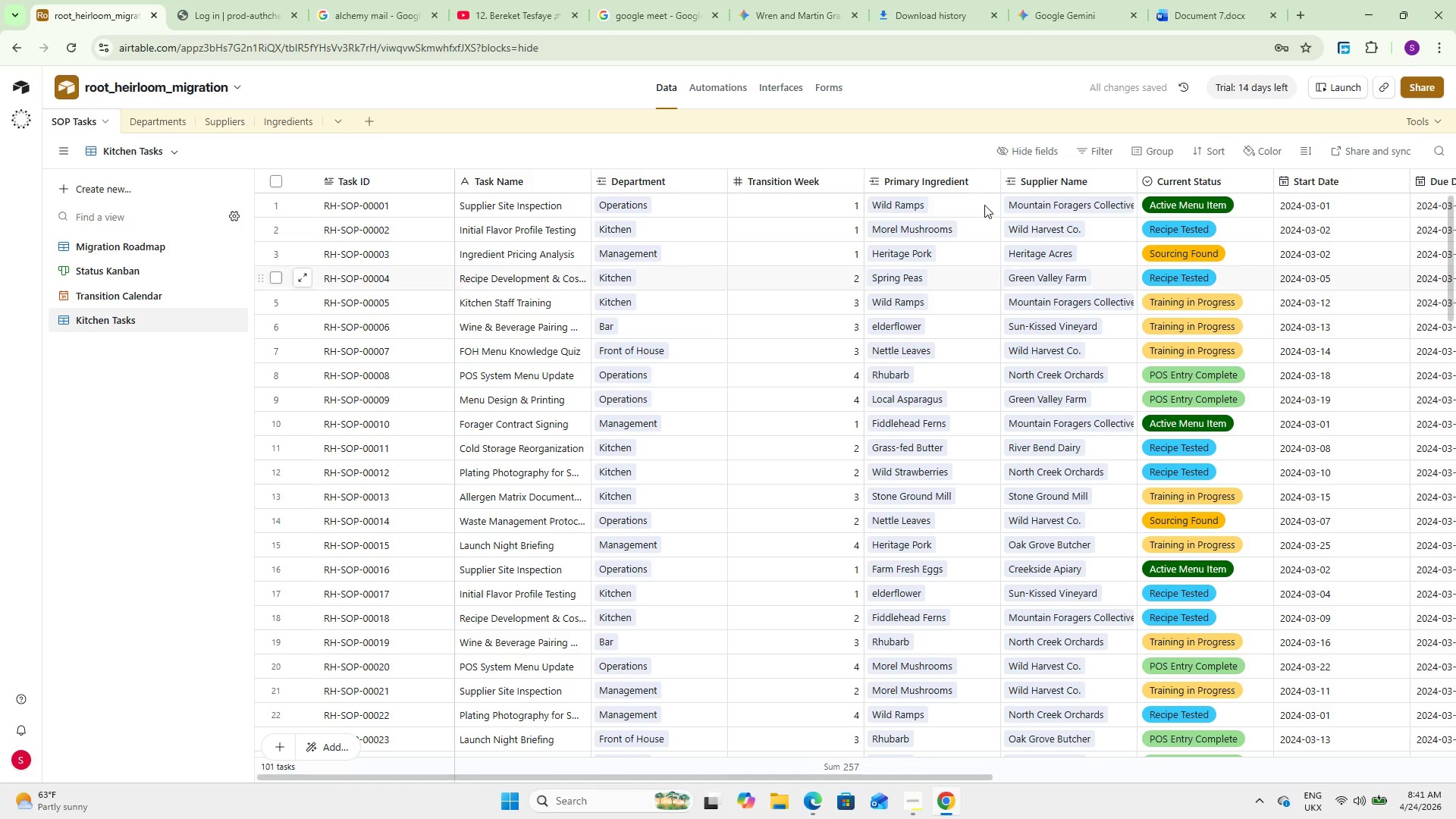 
left_click([1078, 150])
 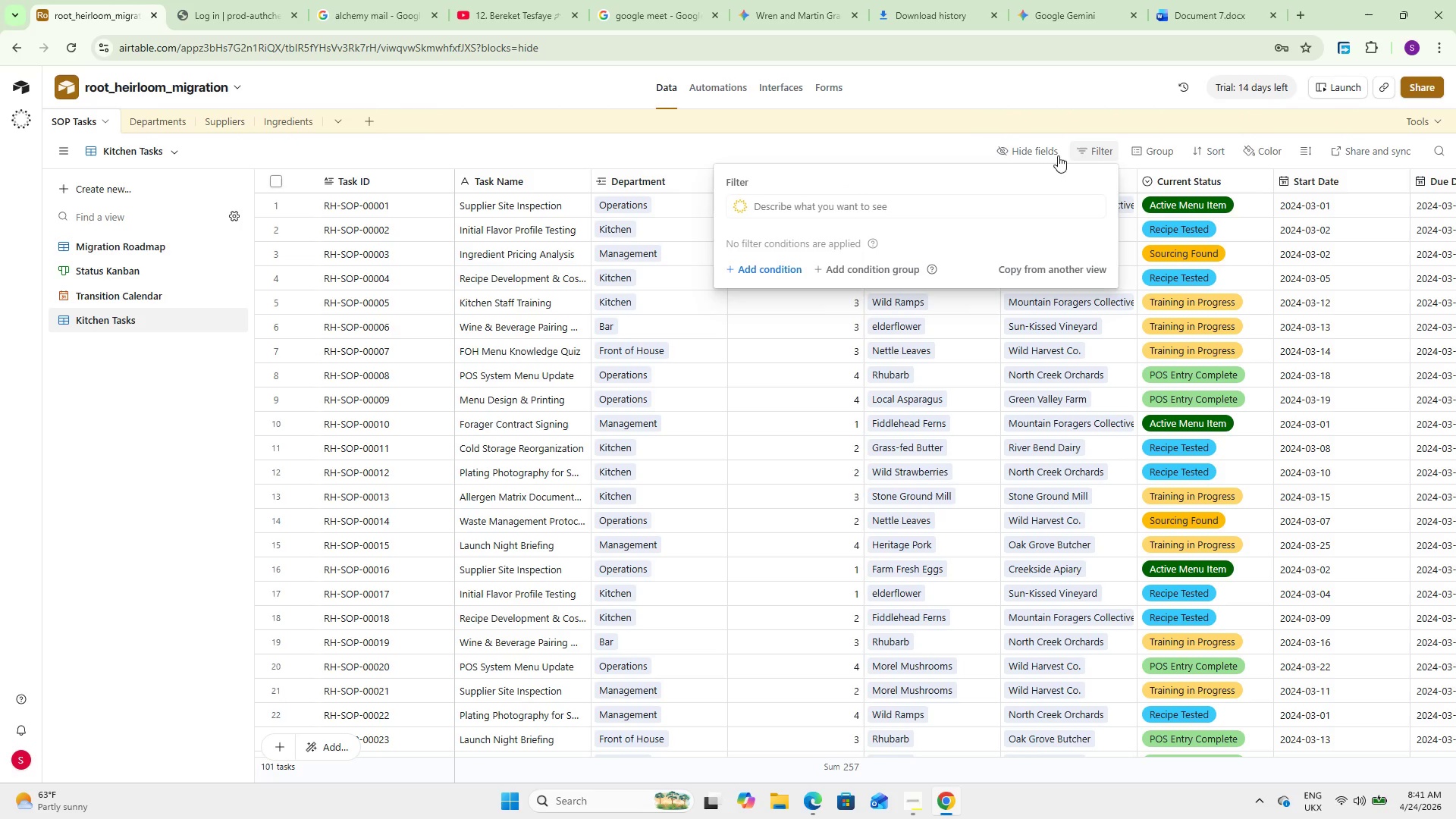 
left_click([755, 268])
 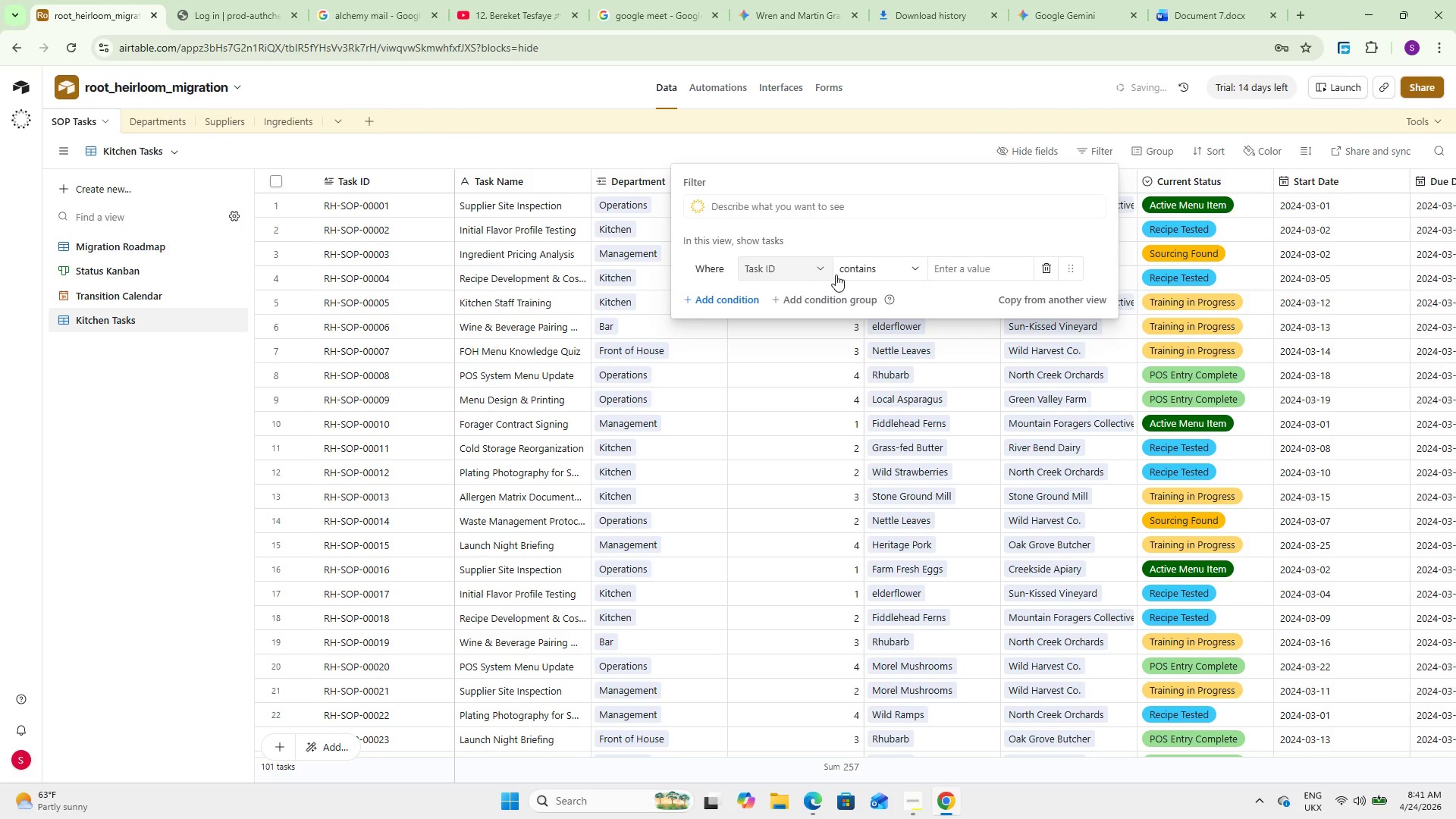 
left_click([820, 268])
 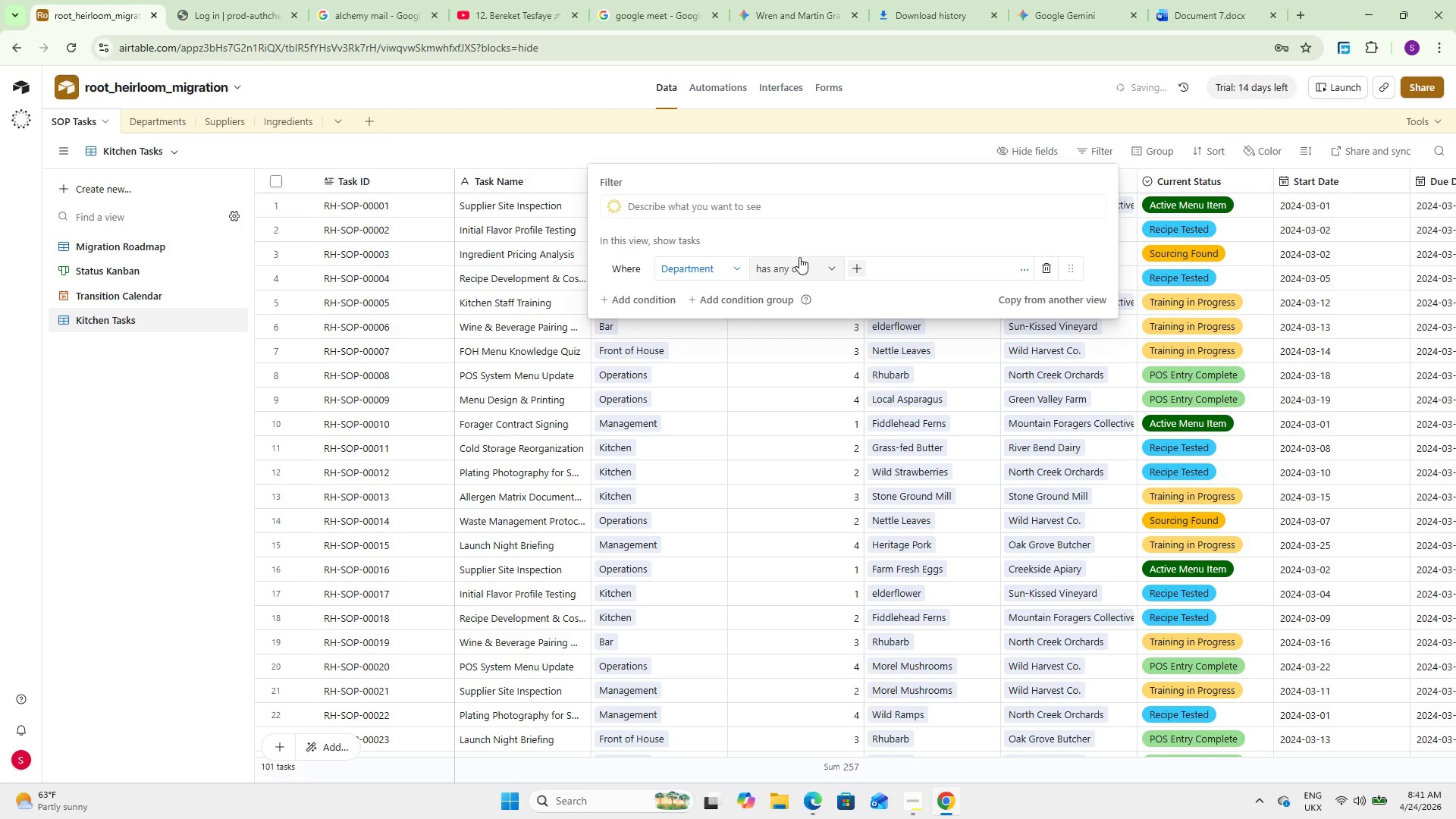 
left_click([805, 276])
 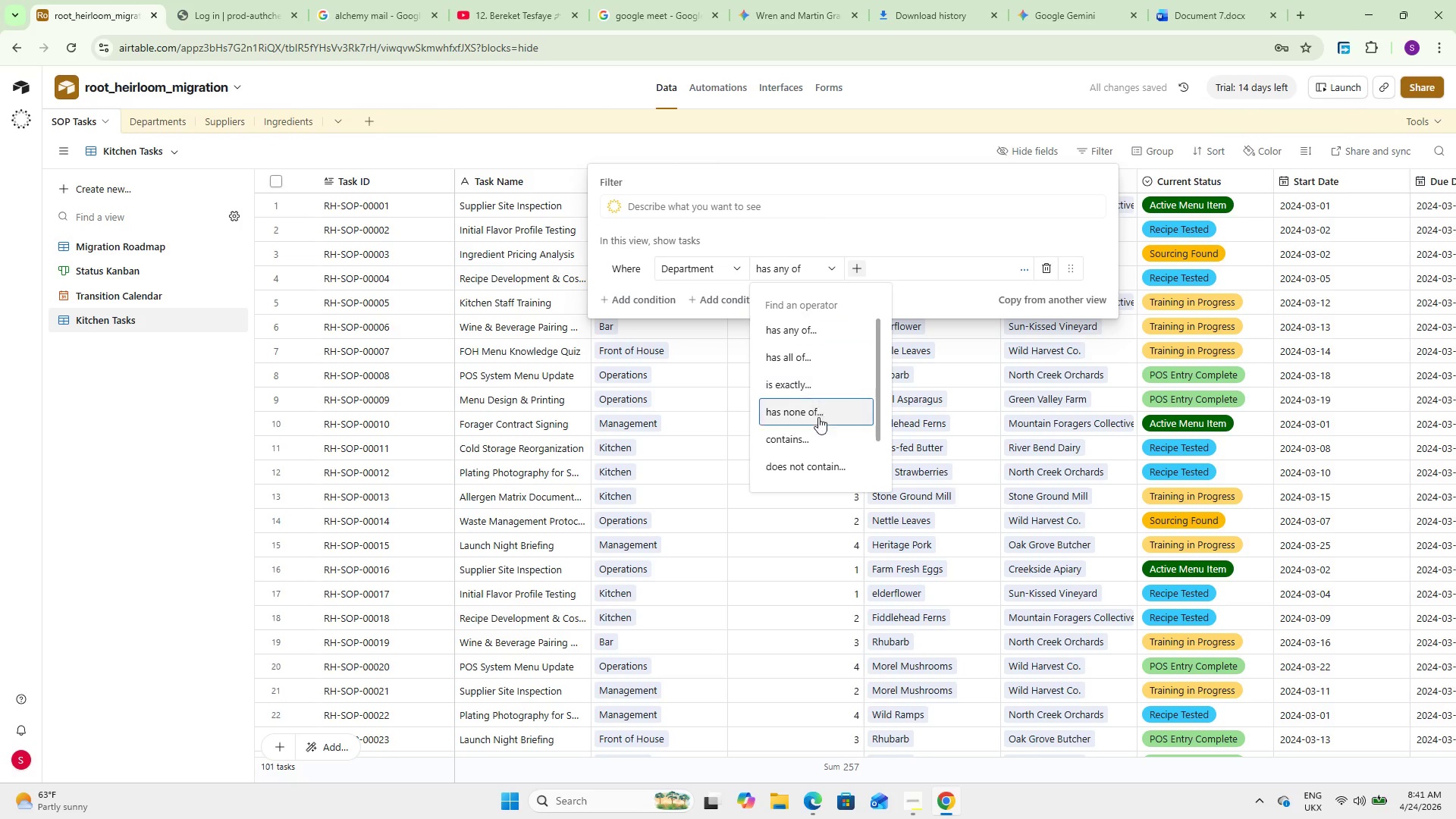 
left_click([818, 425])
 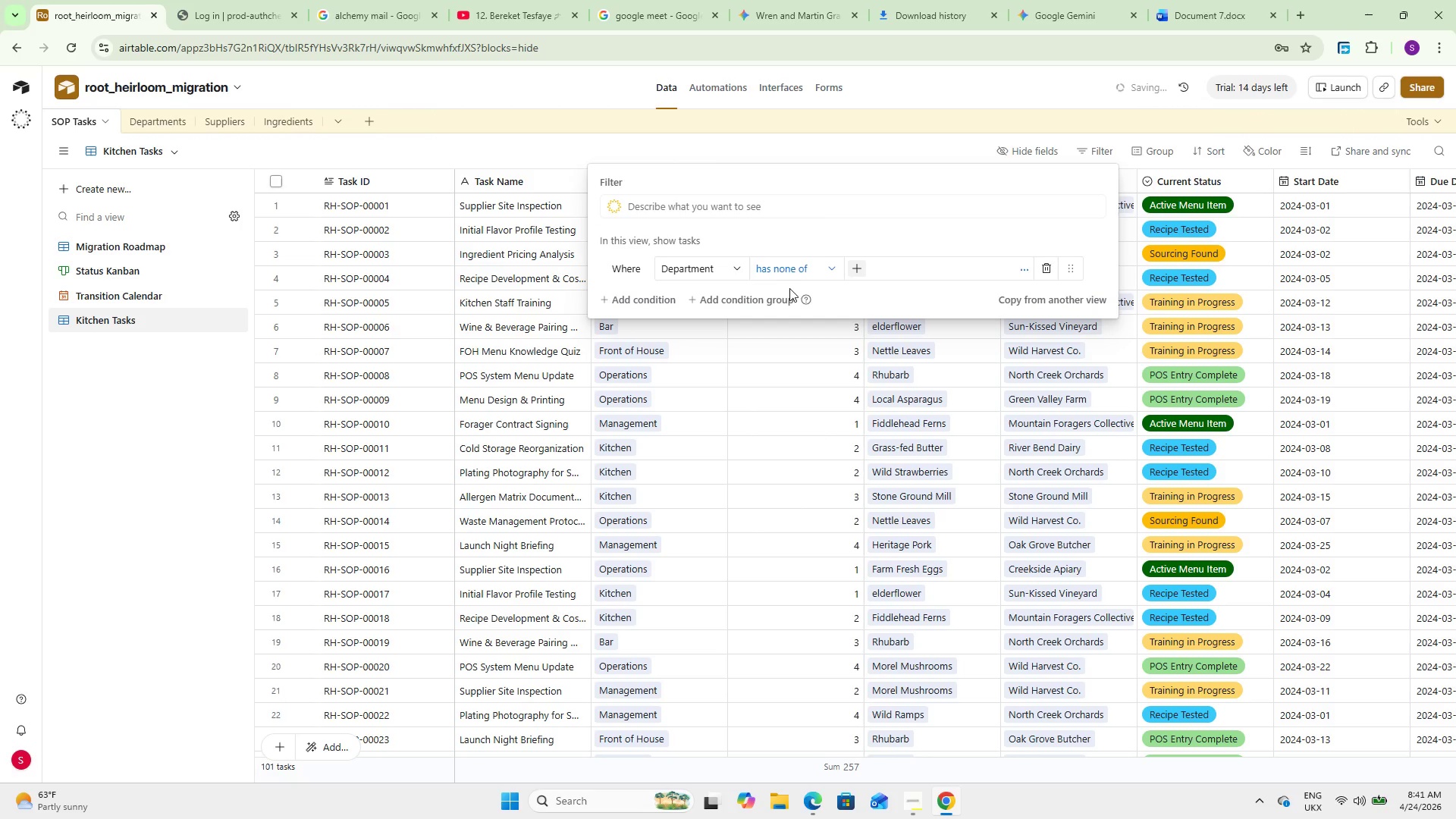 
left_click([791, 265])
 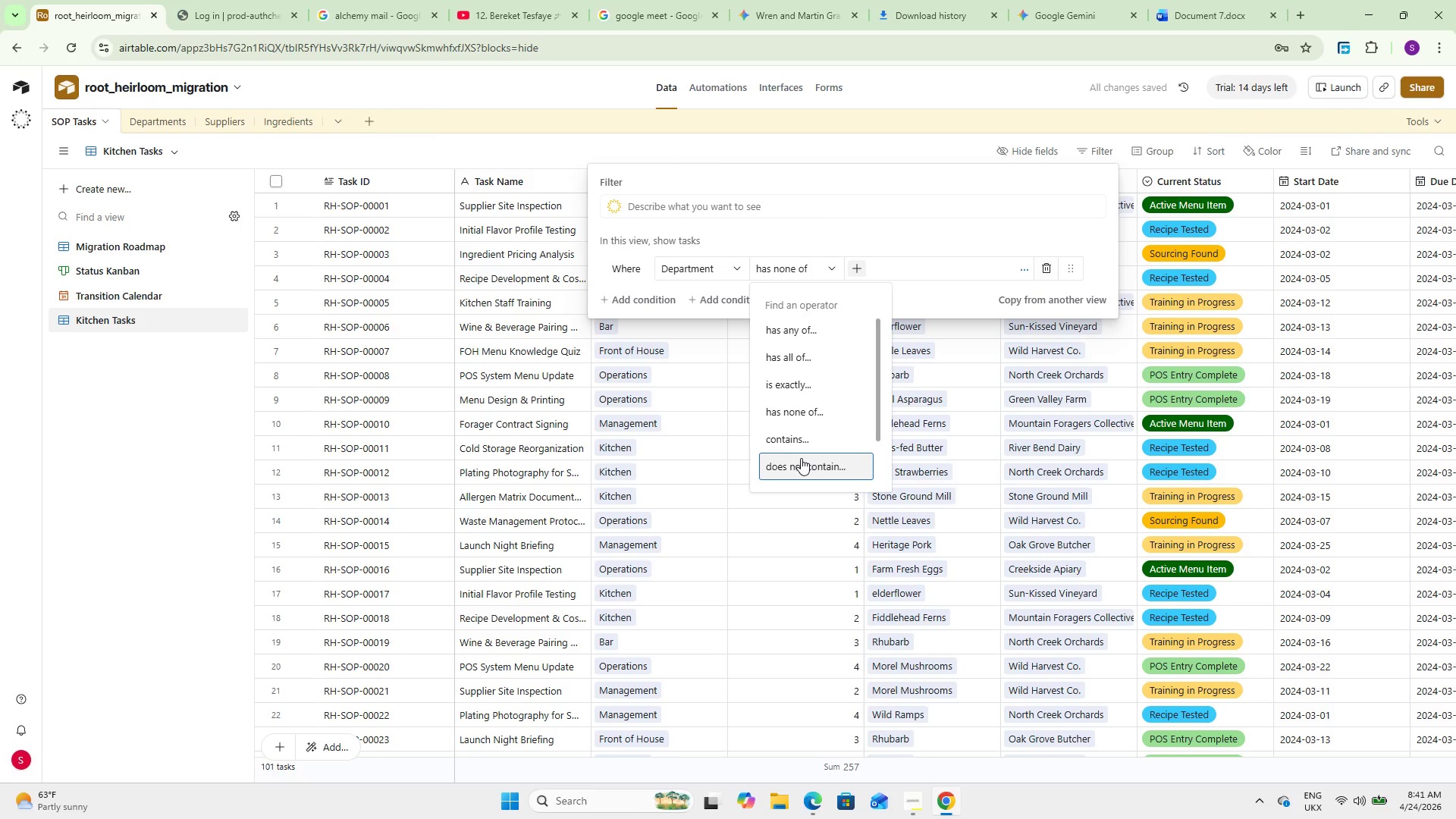 
left_click([795, 434])
 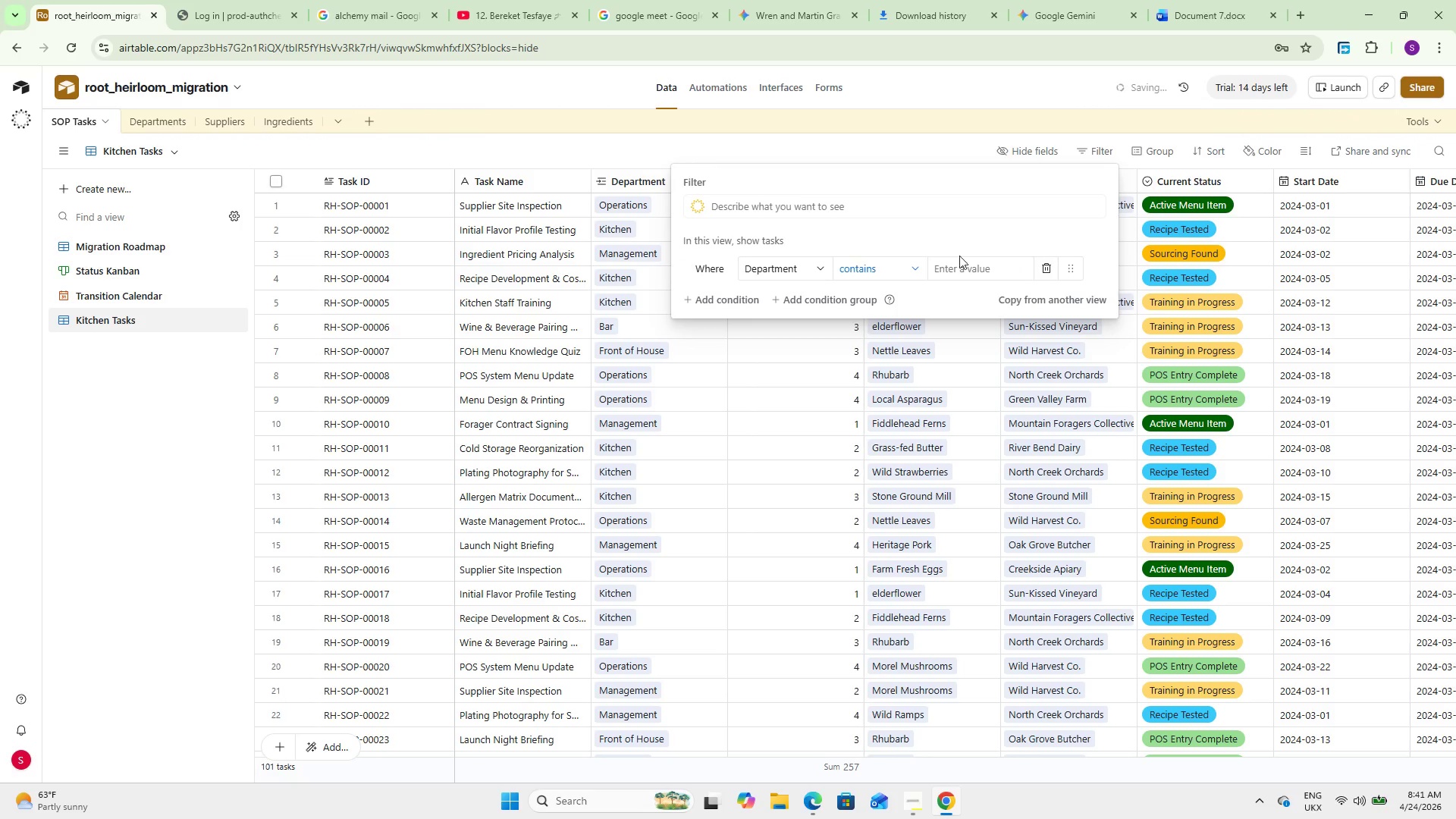 
left_click([961, 268])
 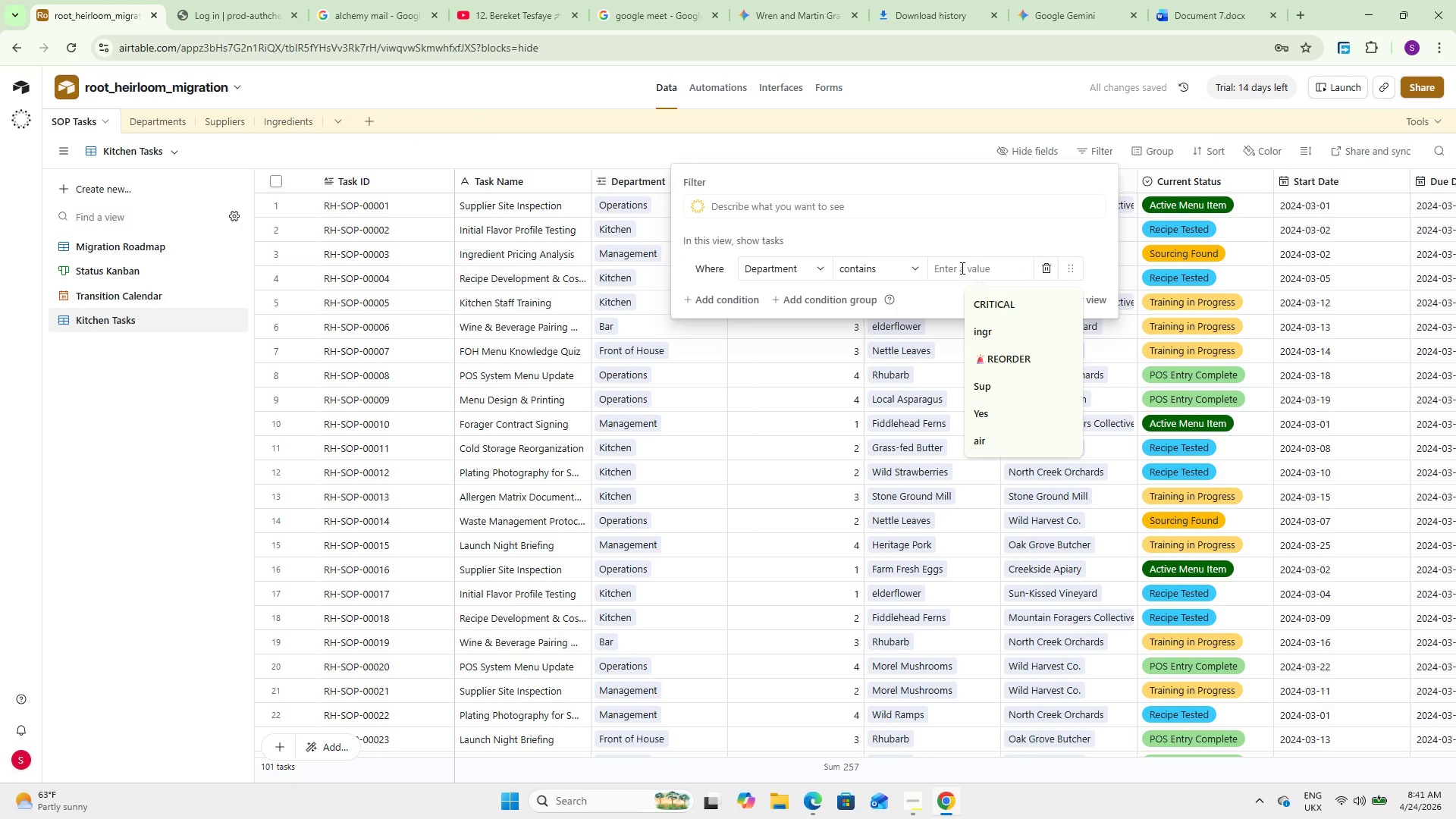 
wait(5.03)
 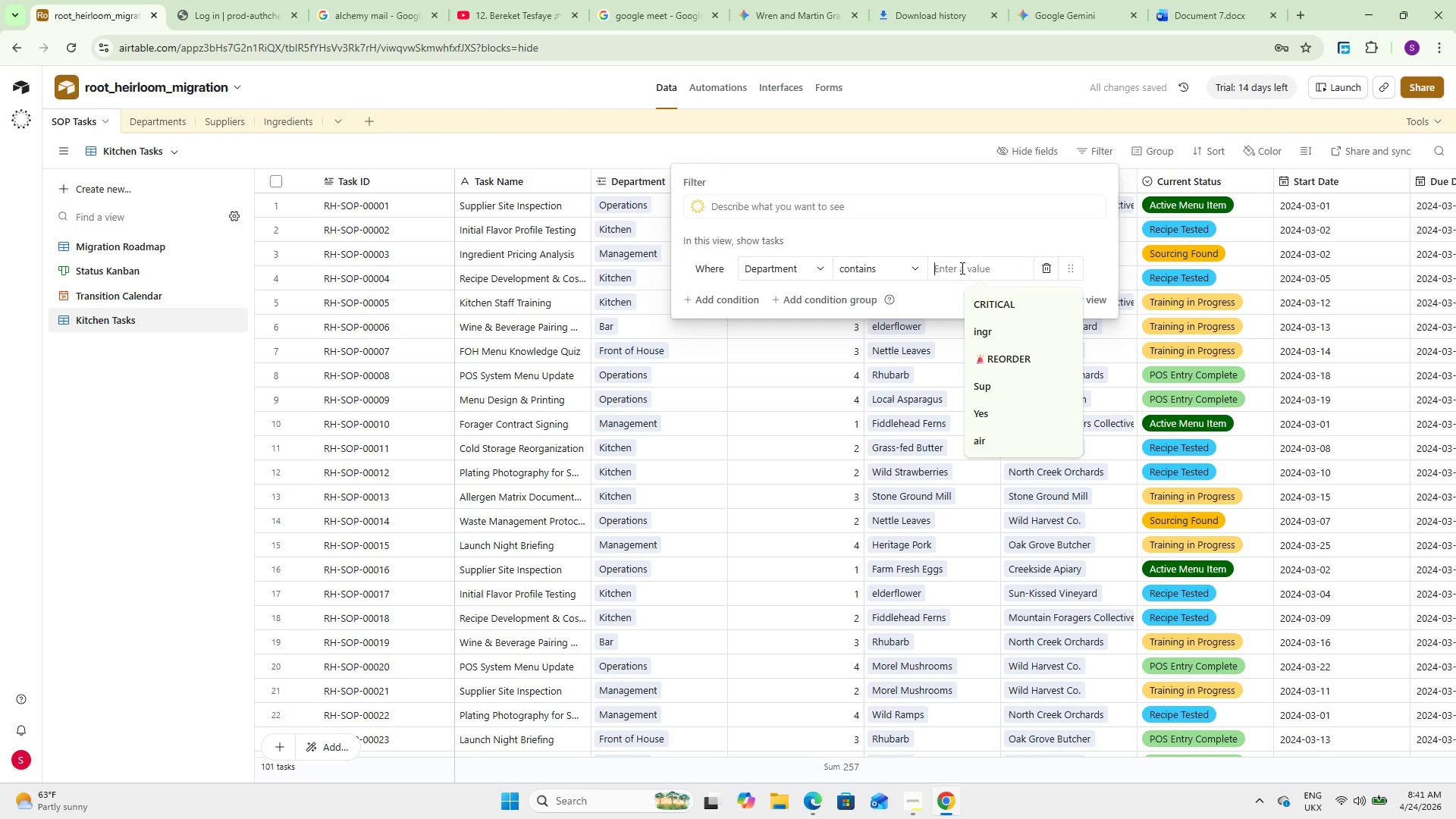 
type(Kitchen)
 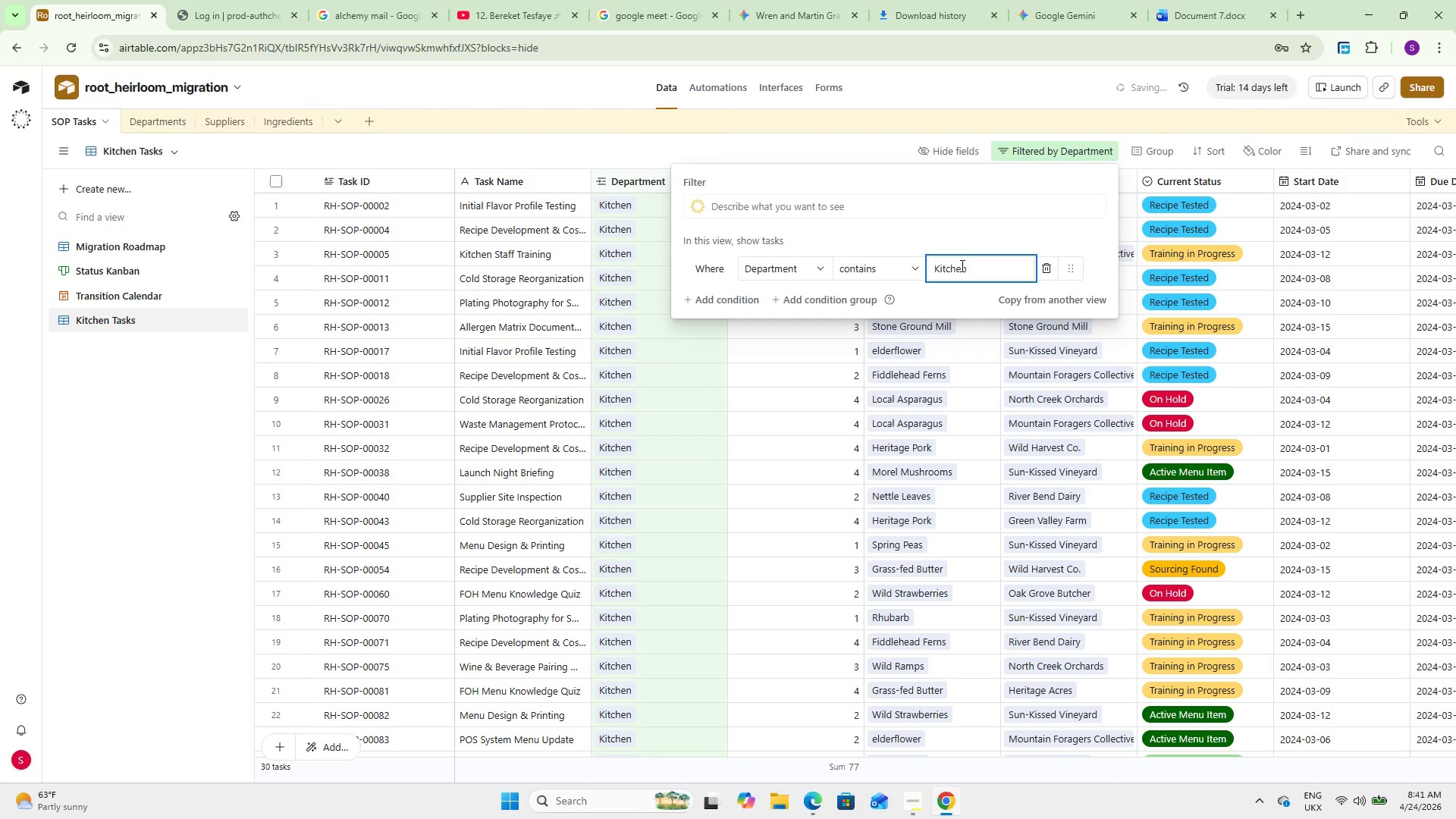 
left_click([966, 226])
 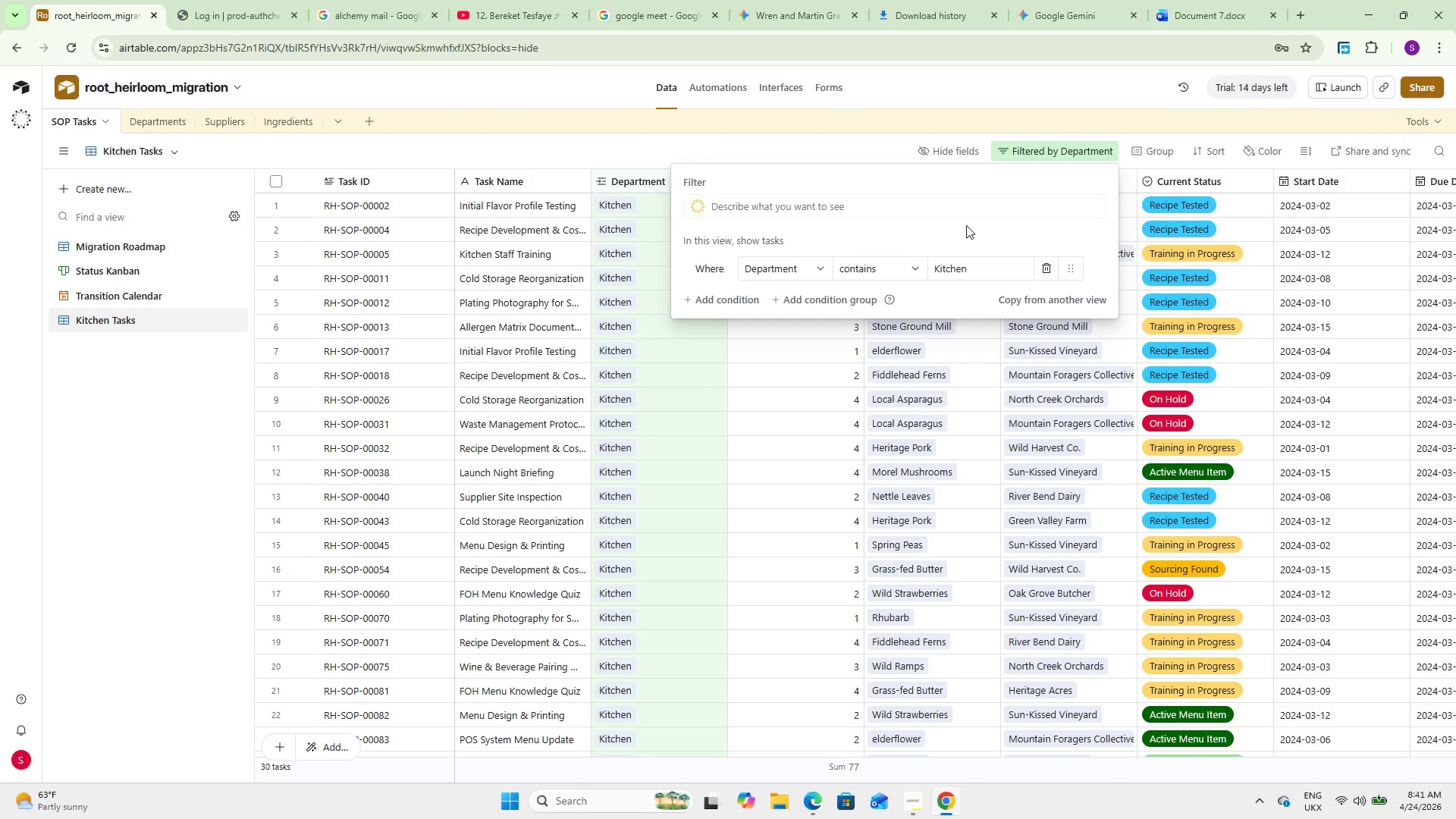 
wait(6.66)
 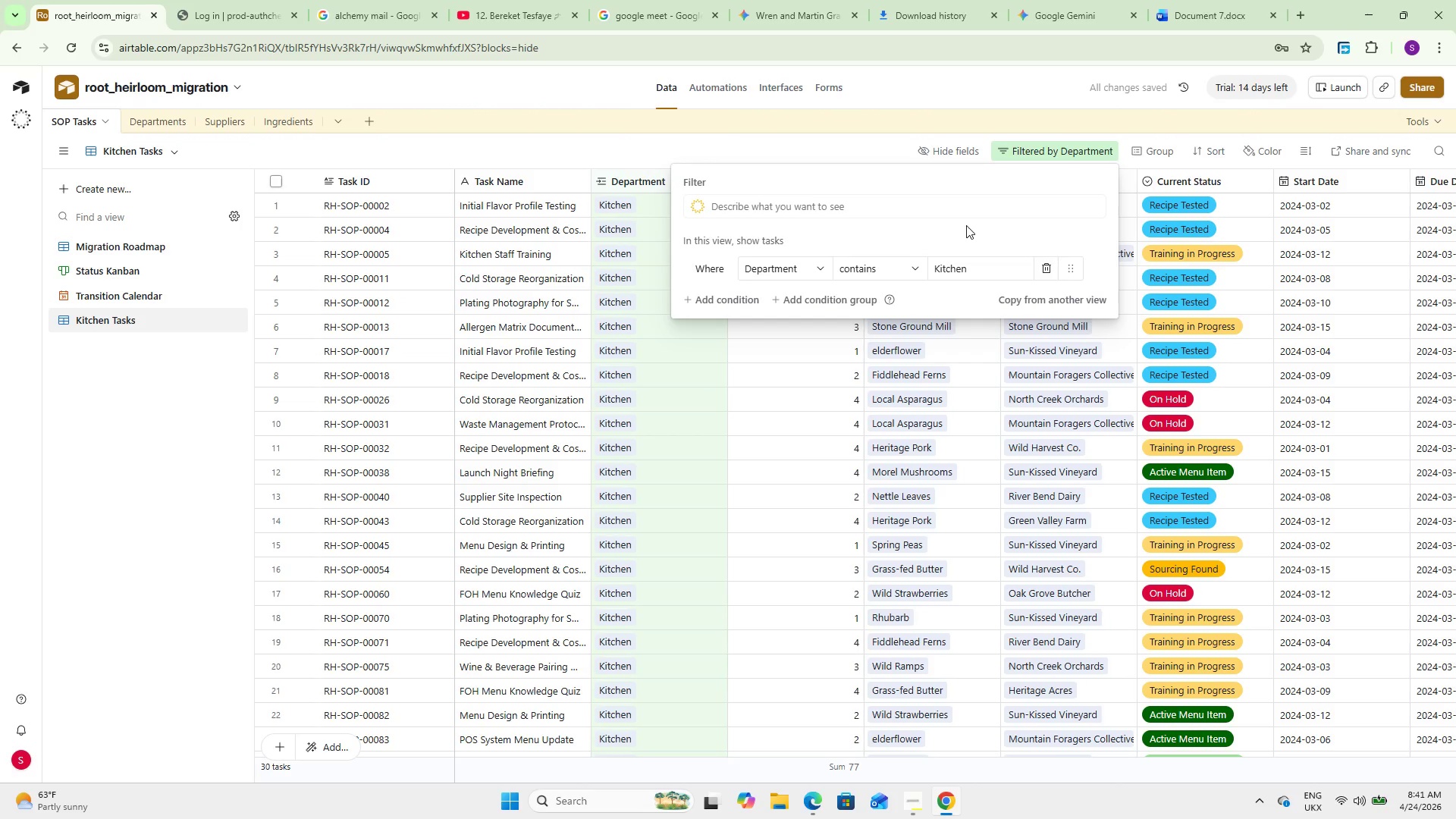 
left_click([1147, 153])
 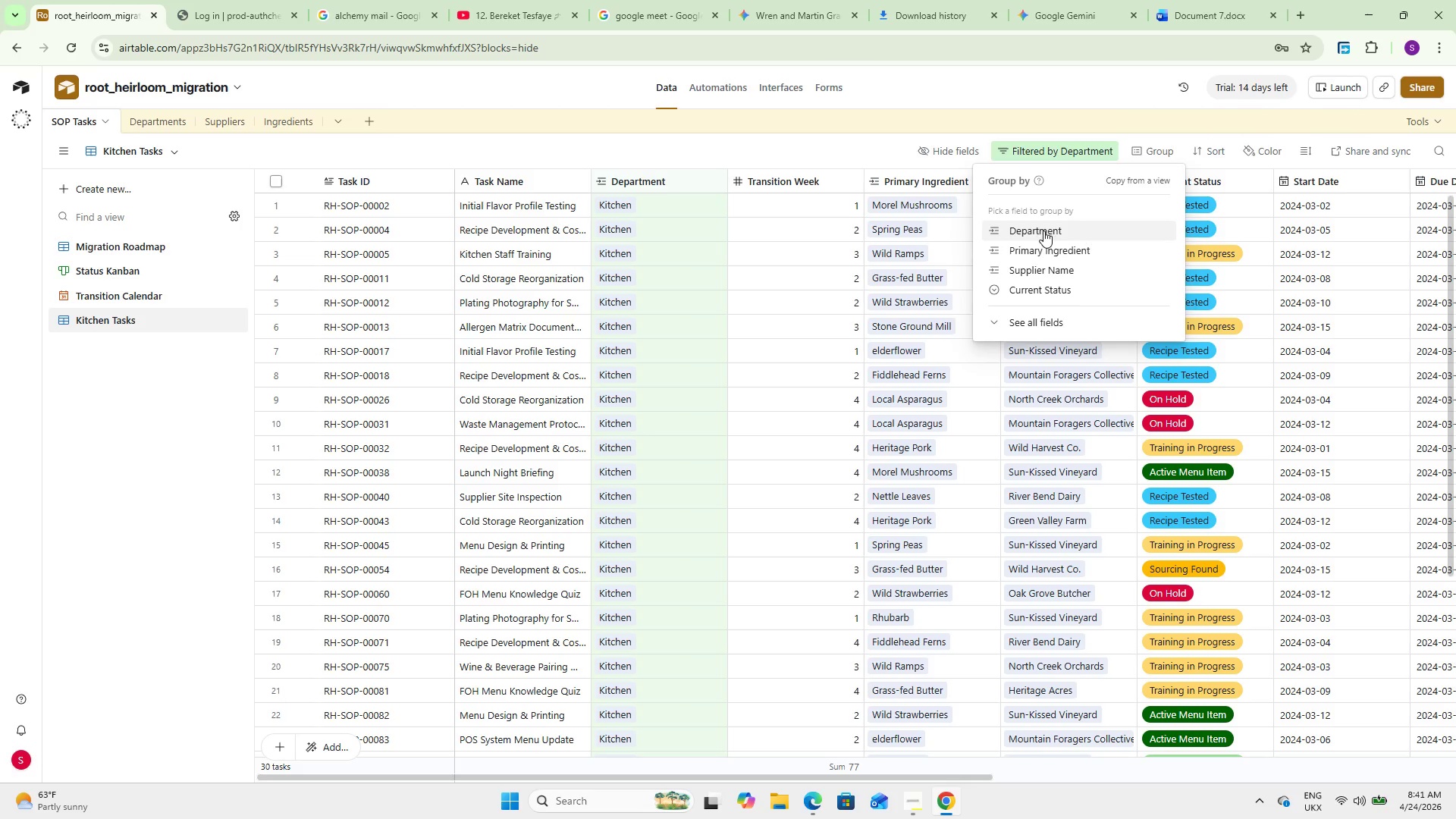 
left_click([1026, 315])
 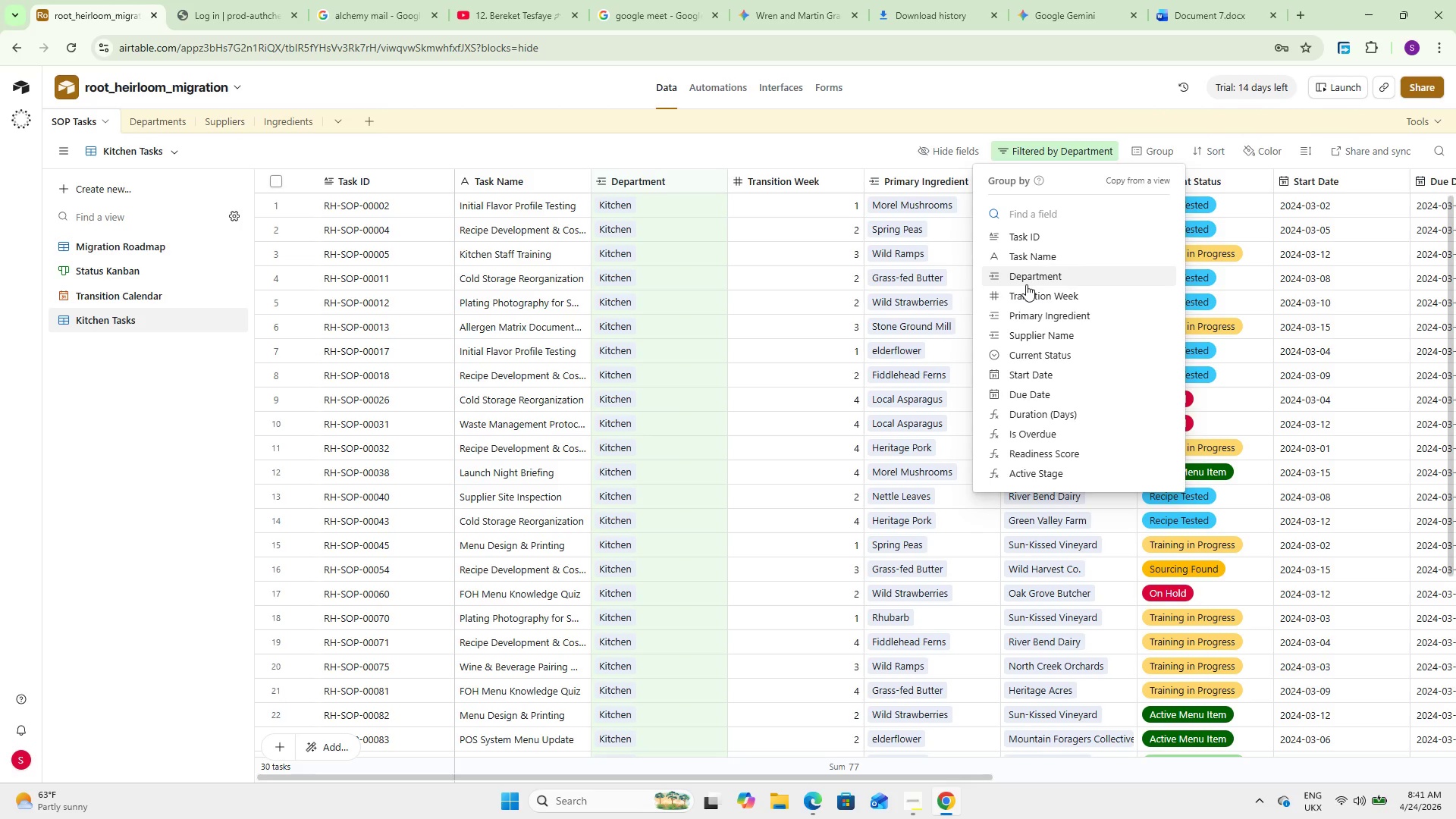 
scroll: coordinate [1026, 284], scroll_direction: down, amount: 2.0
 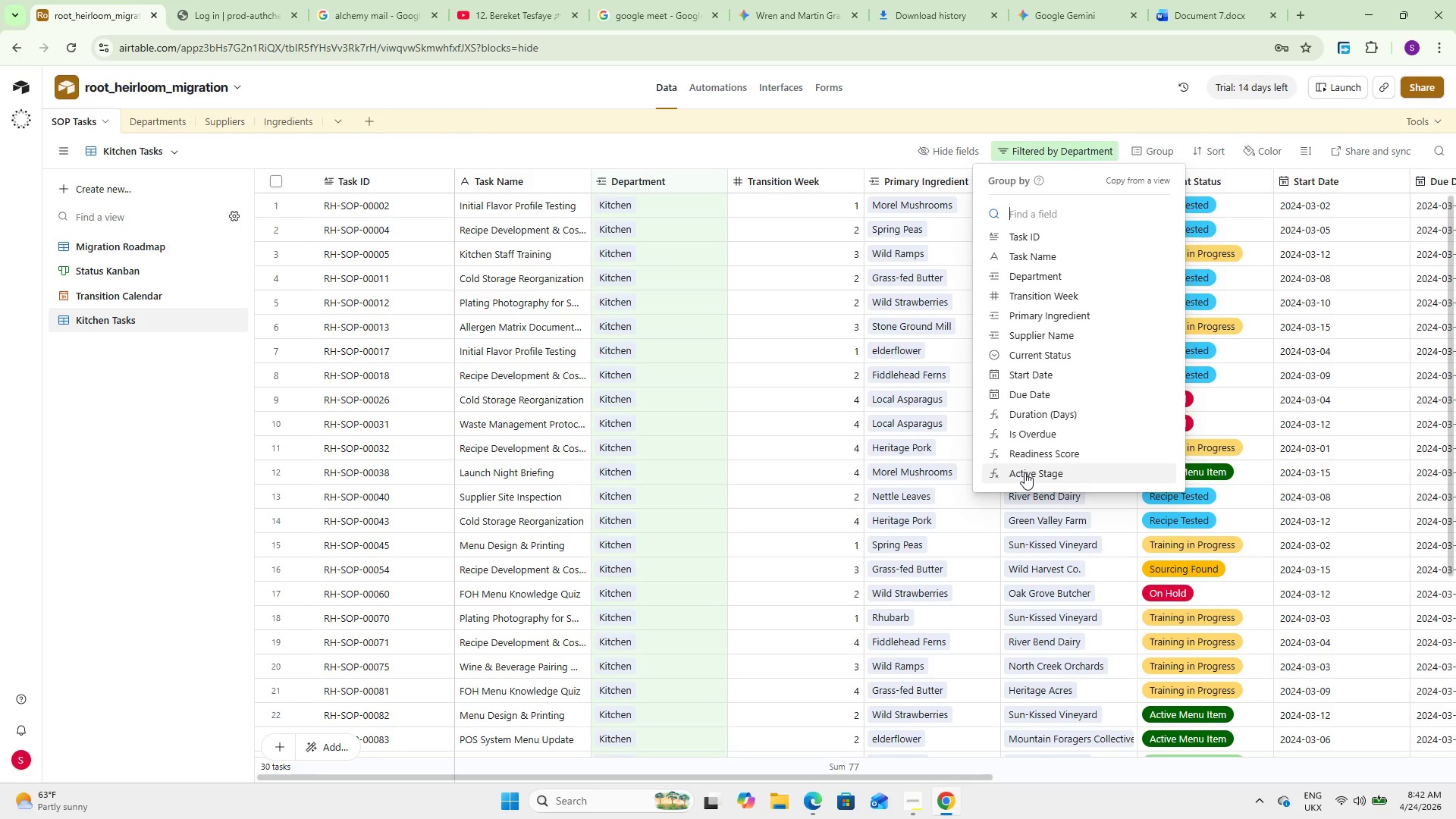 
wait(6.9)
 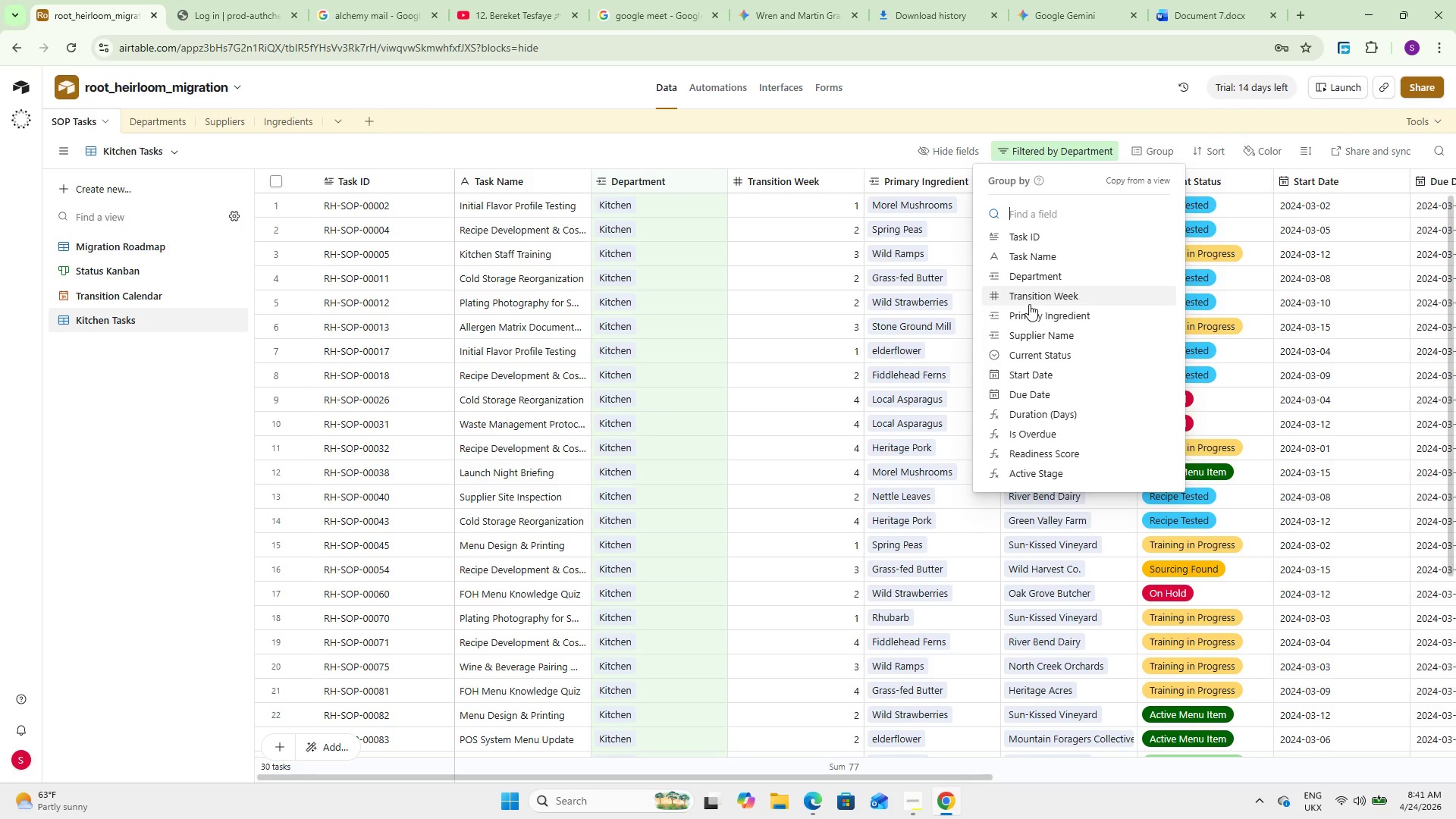 
scroll: coordinate [1039, 428], scroll_direction: down, amount: 4.0
 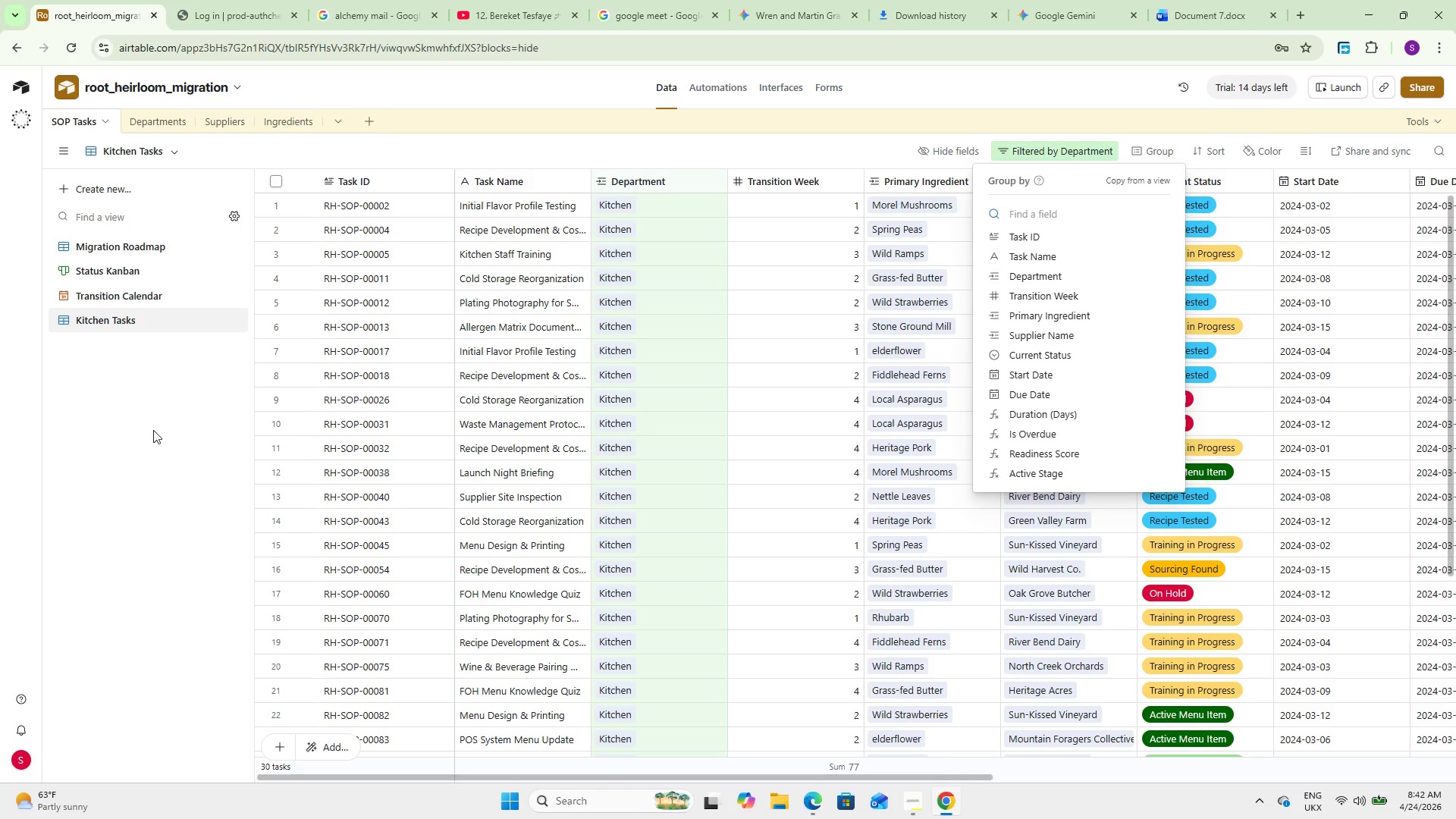 
left_click([152, 430])
 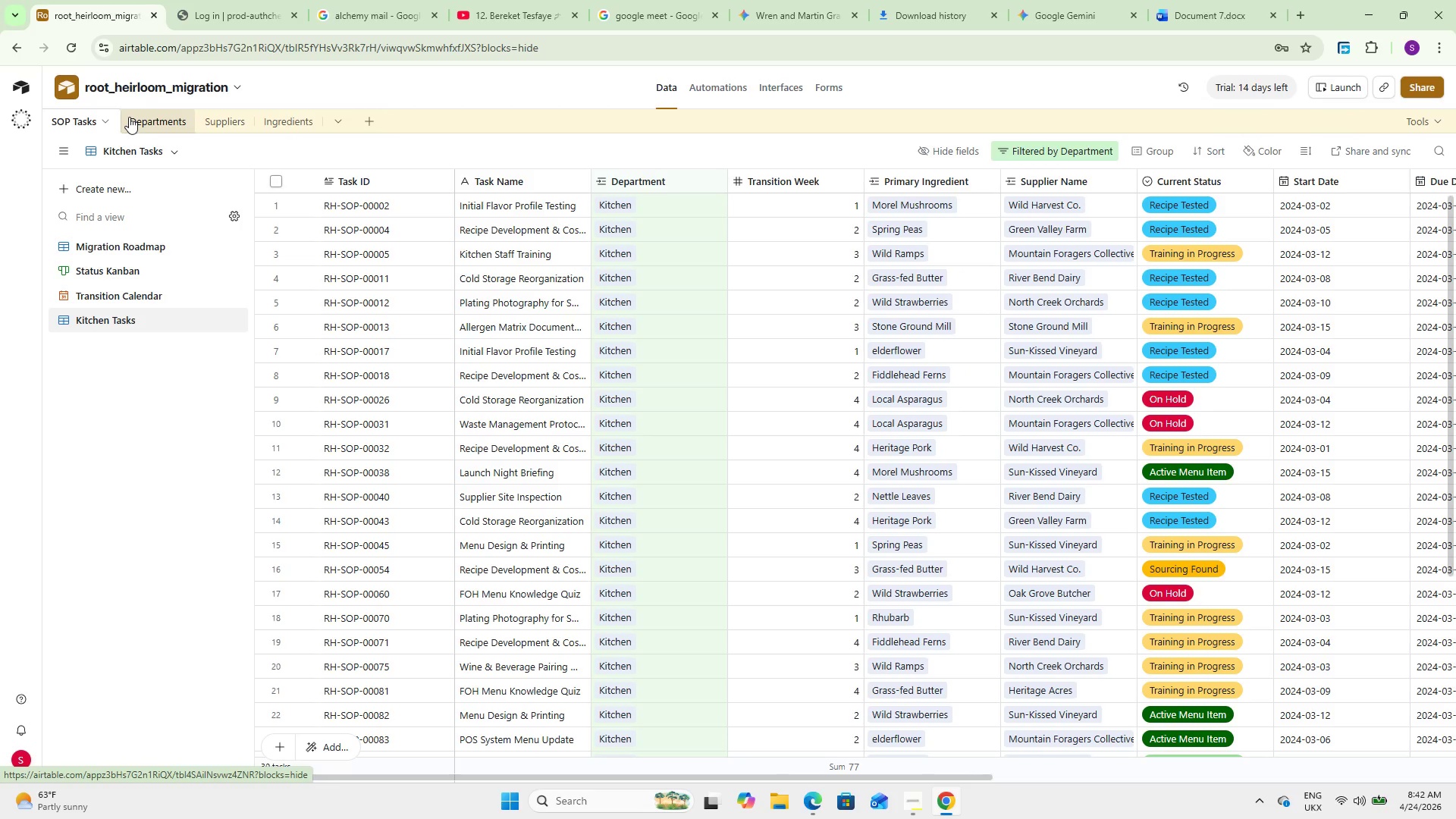 
wait(16.67)
 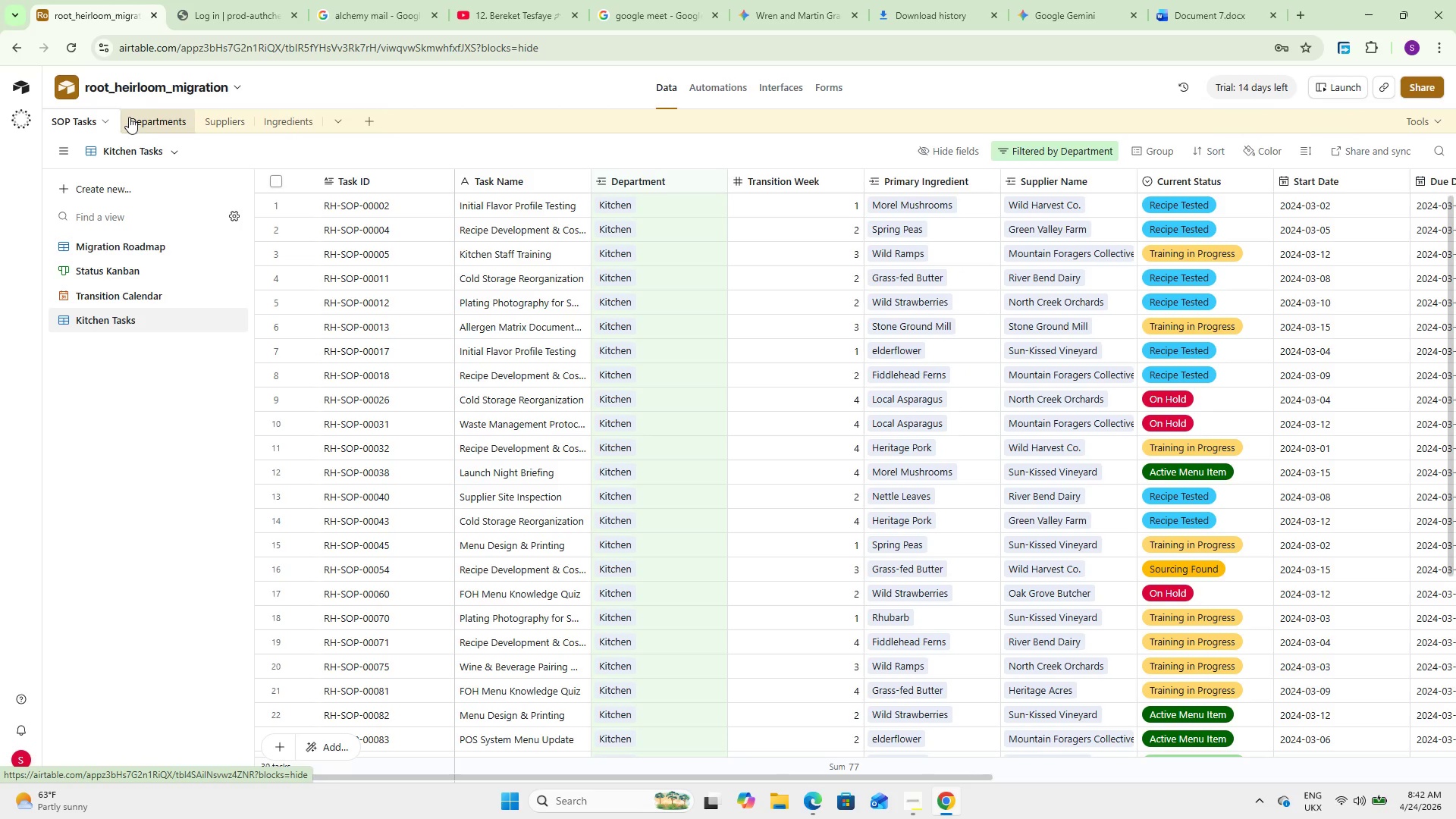 
left_click([98, 239])
 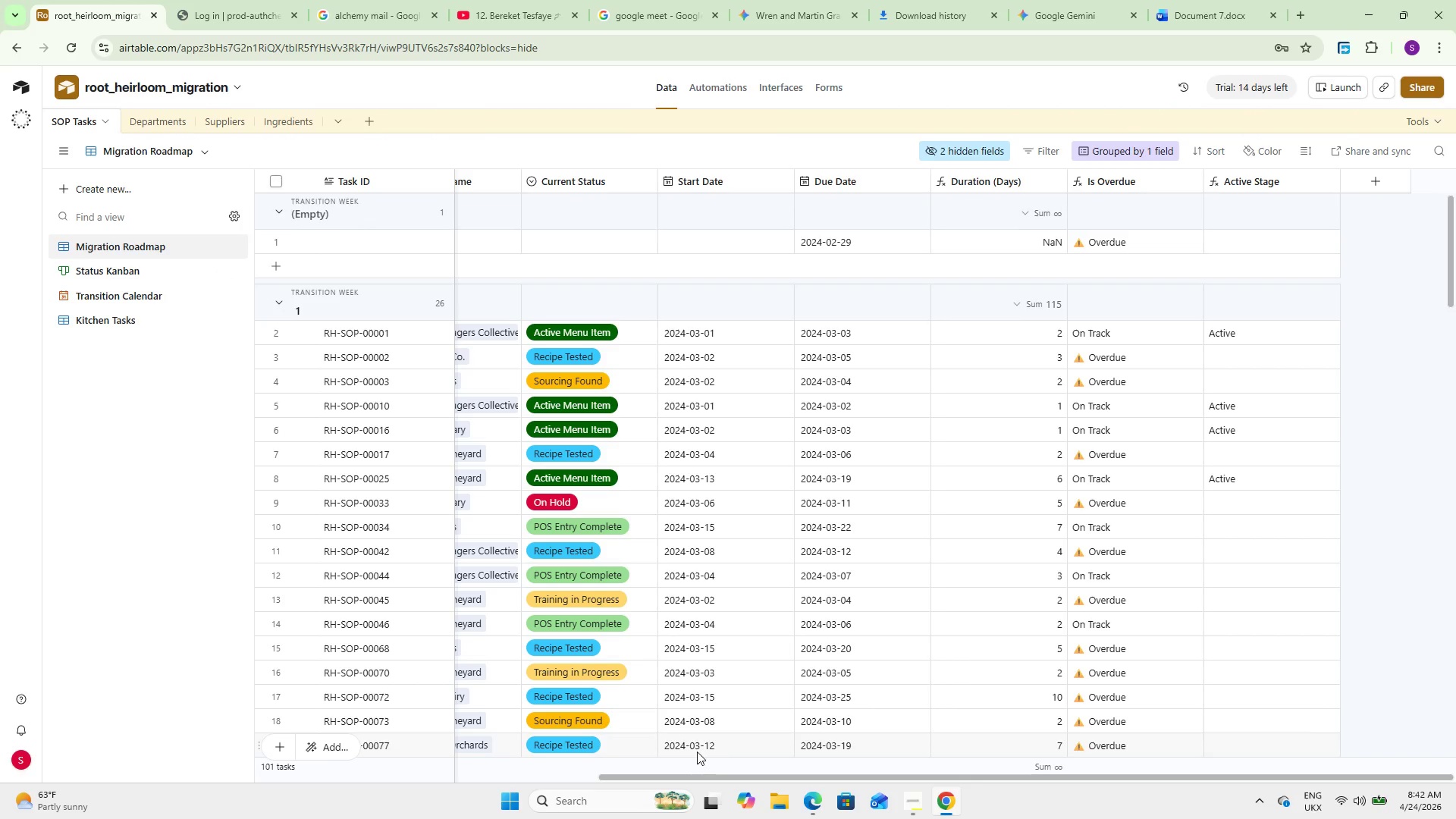 
left_click_drag(start_coordinate=[692, 777], to_coordinate=[833, 777])
 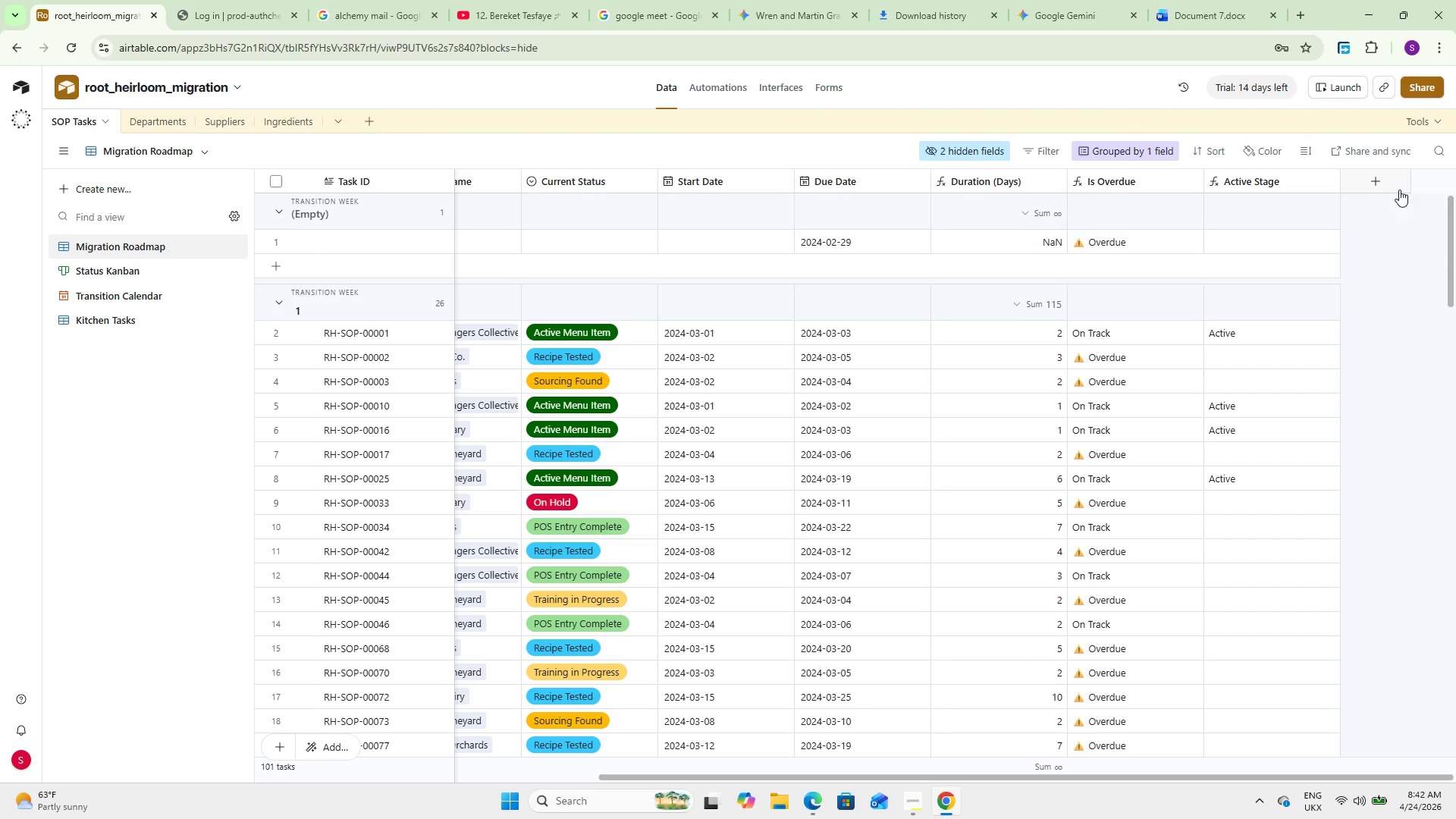 
left_click([1379, 184])
 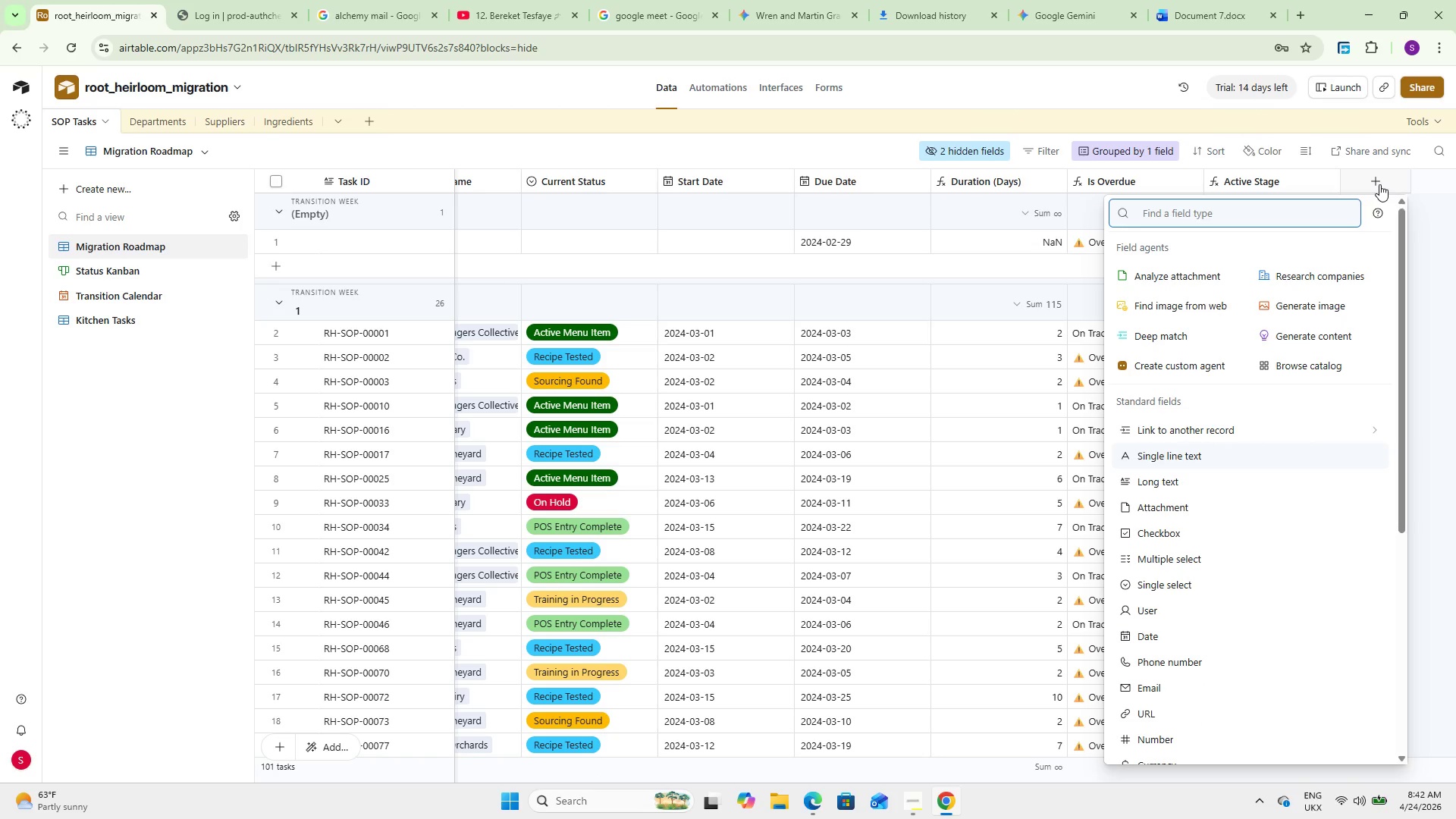 
type(for)
 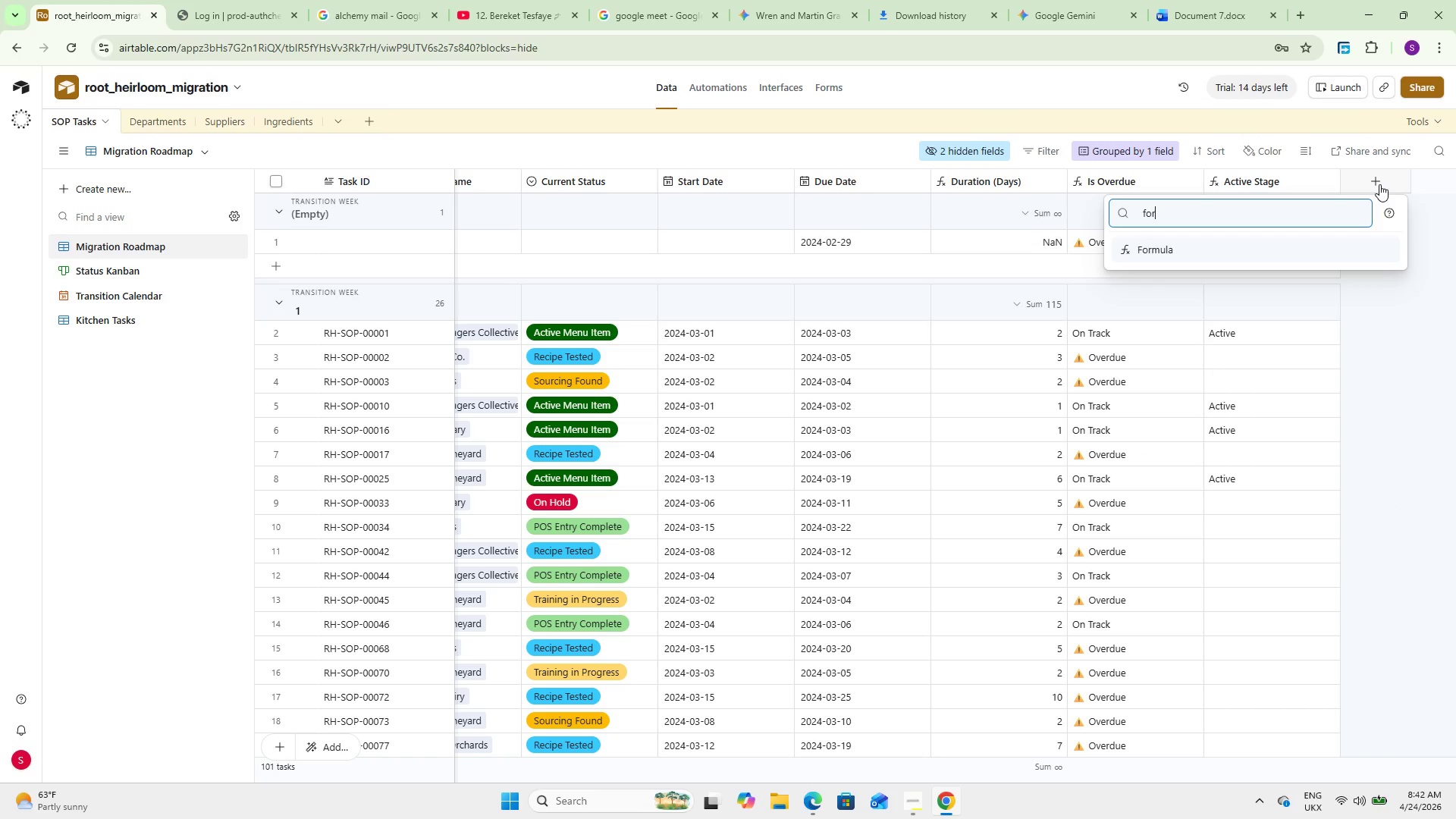 
key(Enter)
 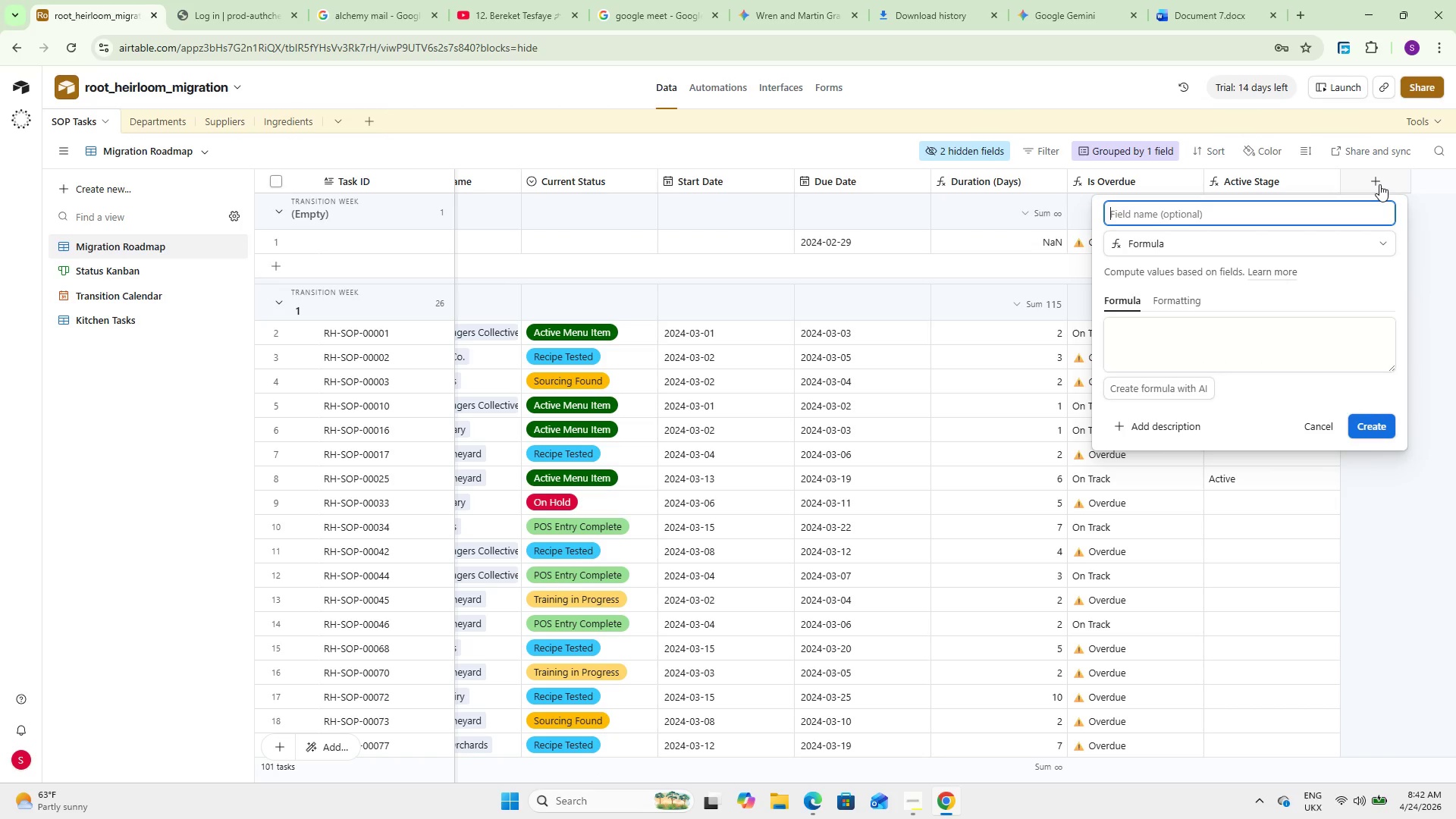 
type(Transiton Week Label)
 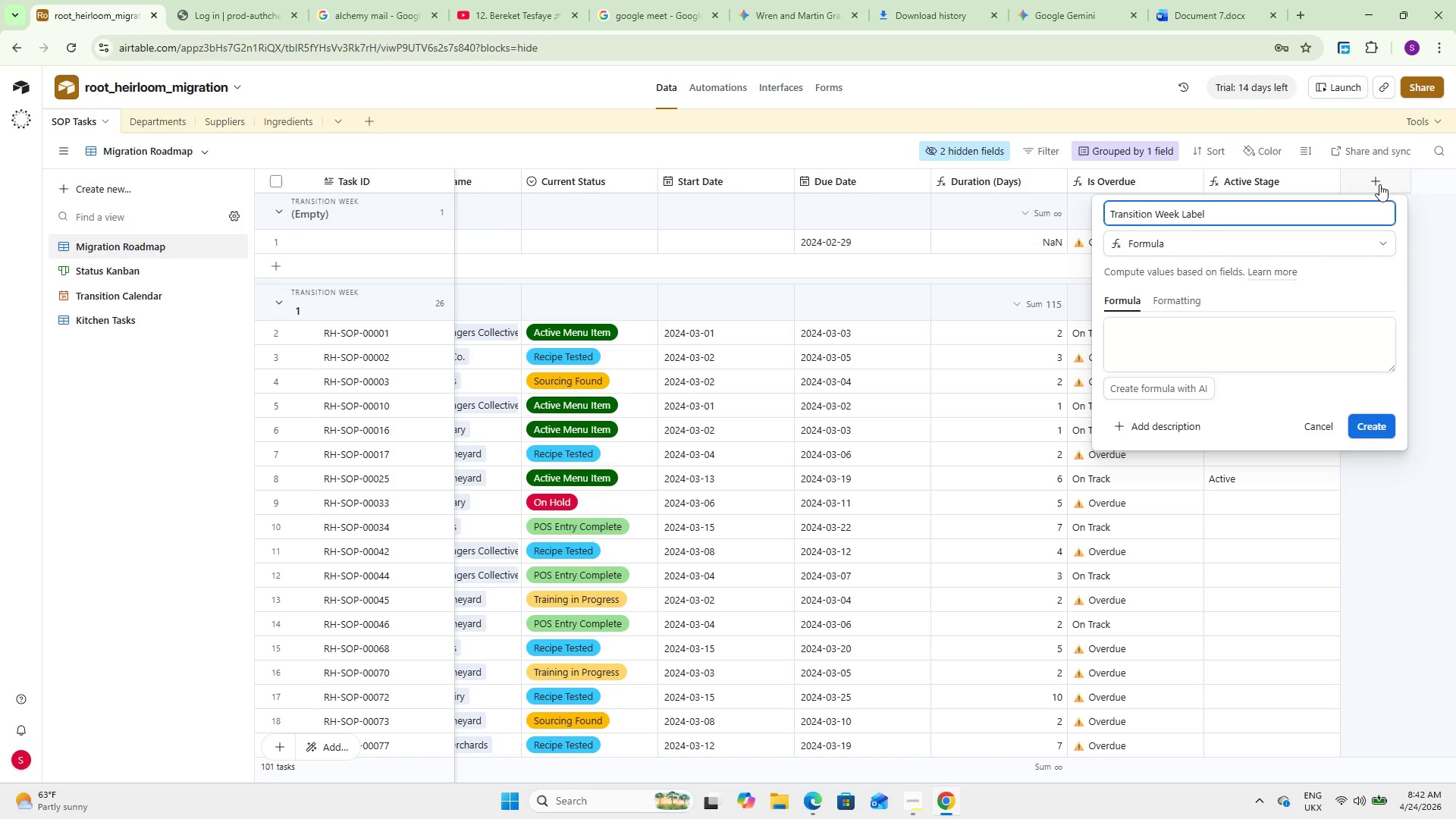 
left_click([1167, 347])
 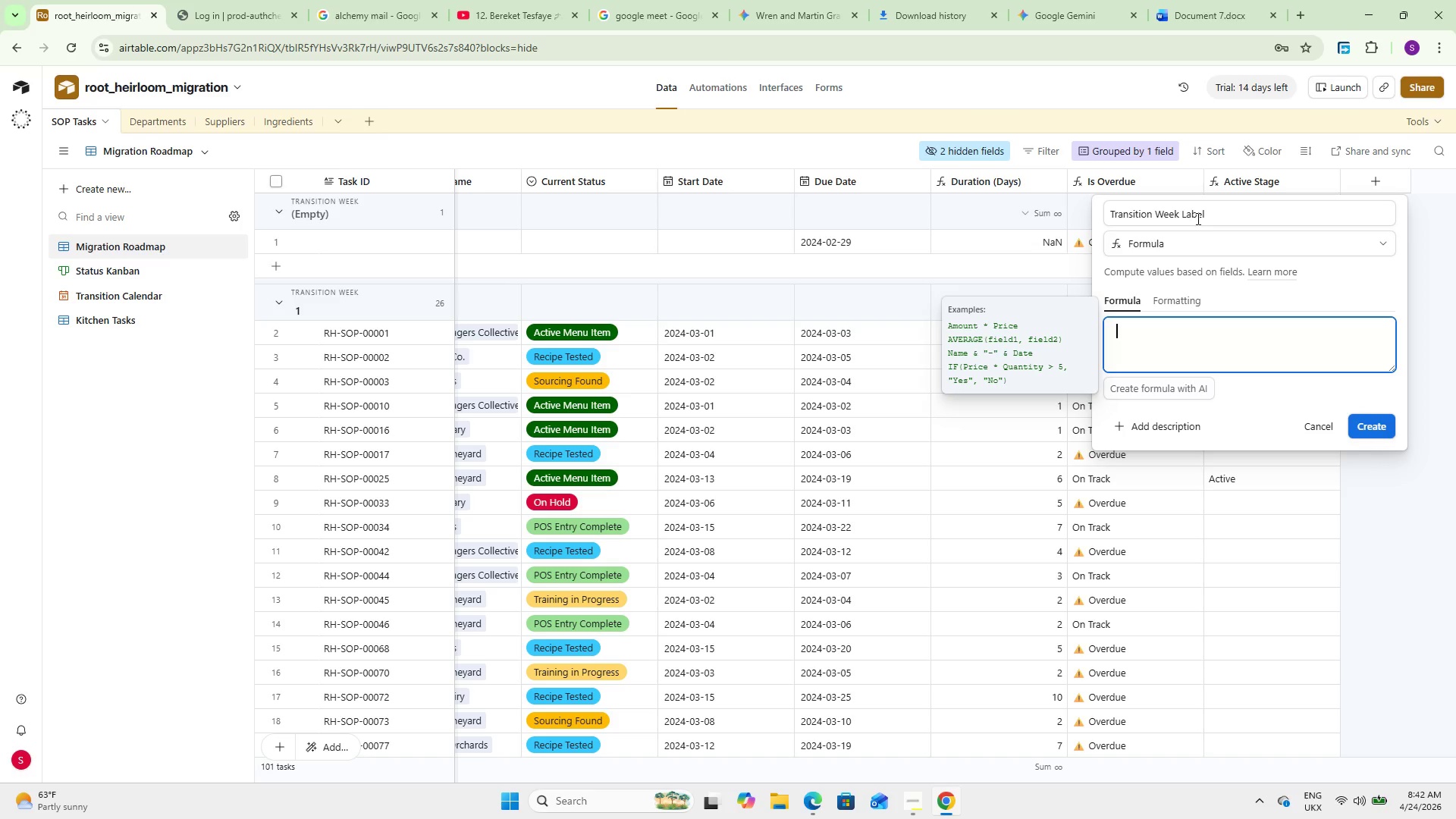 
wait(9.31)
 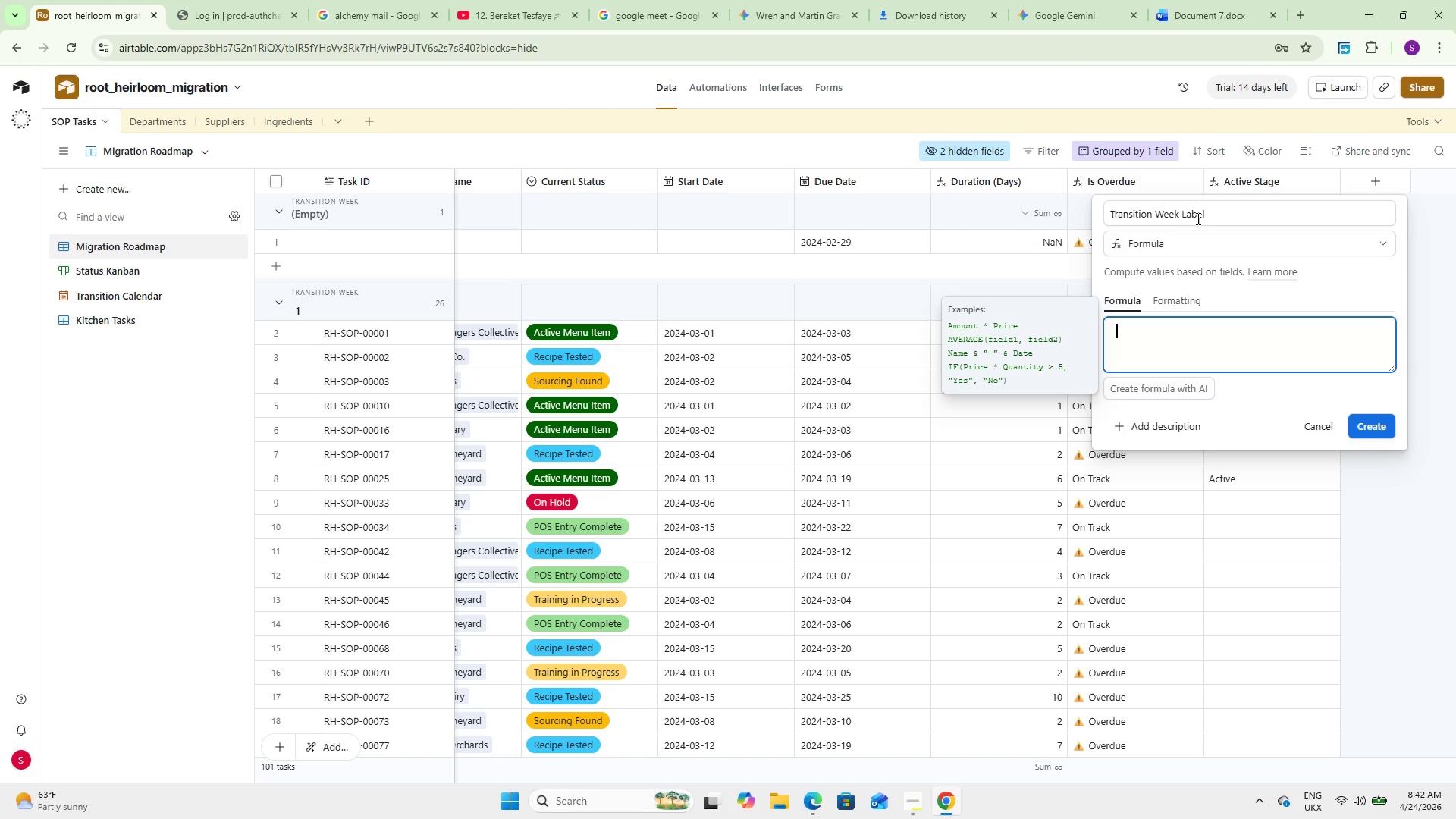 
type(IF()
 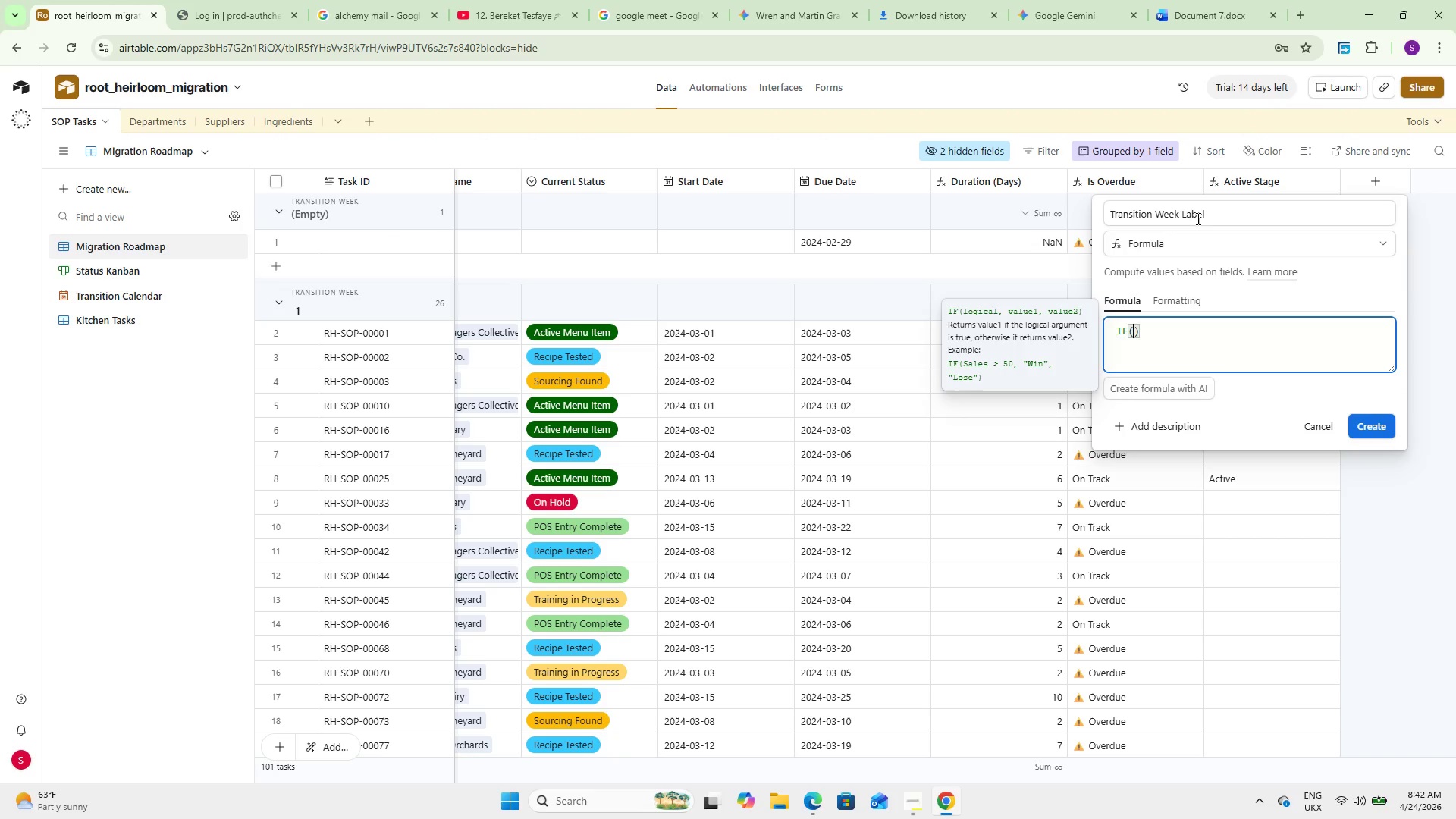 
key(Enter)
 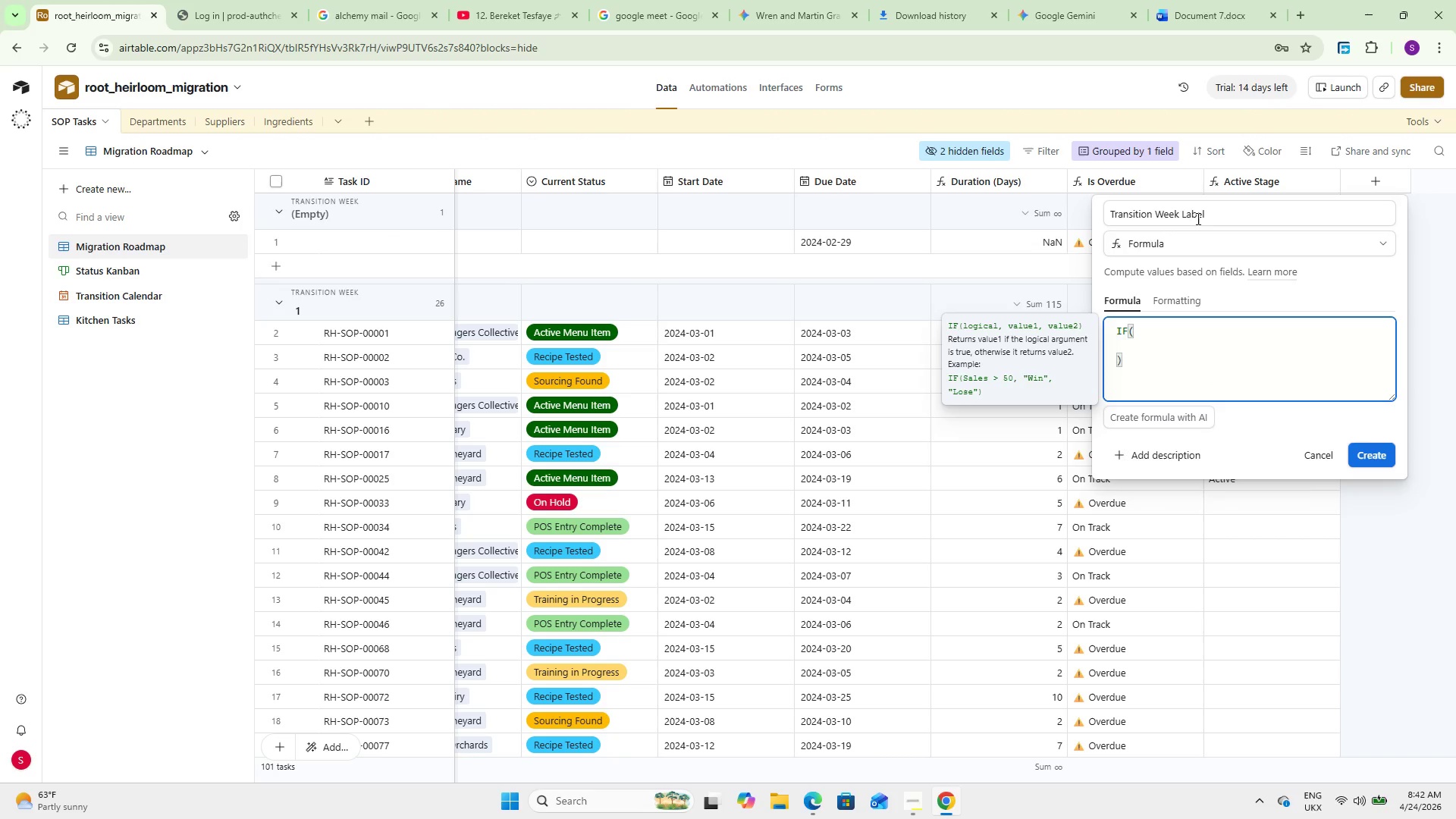 
type(OR()
 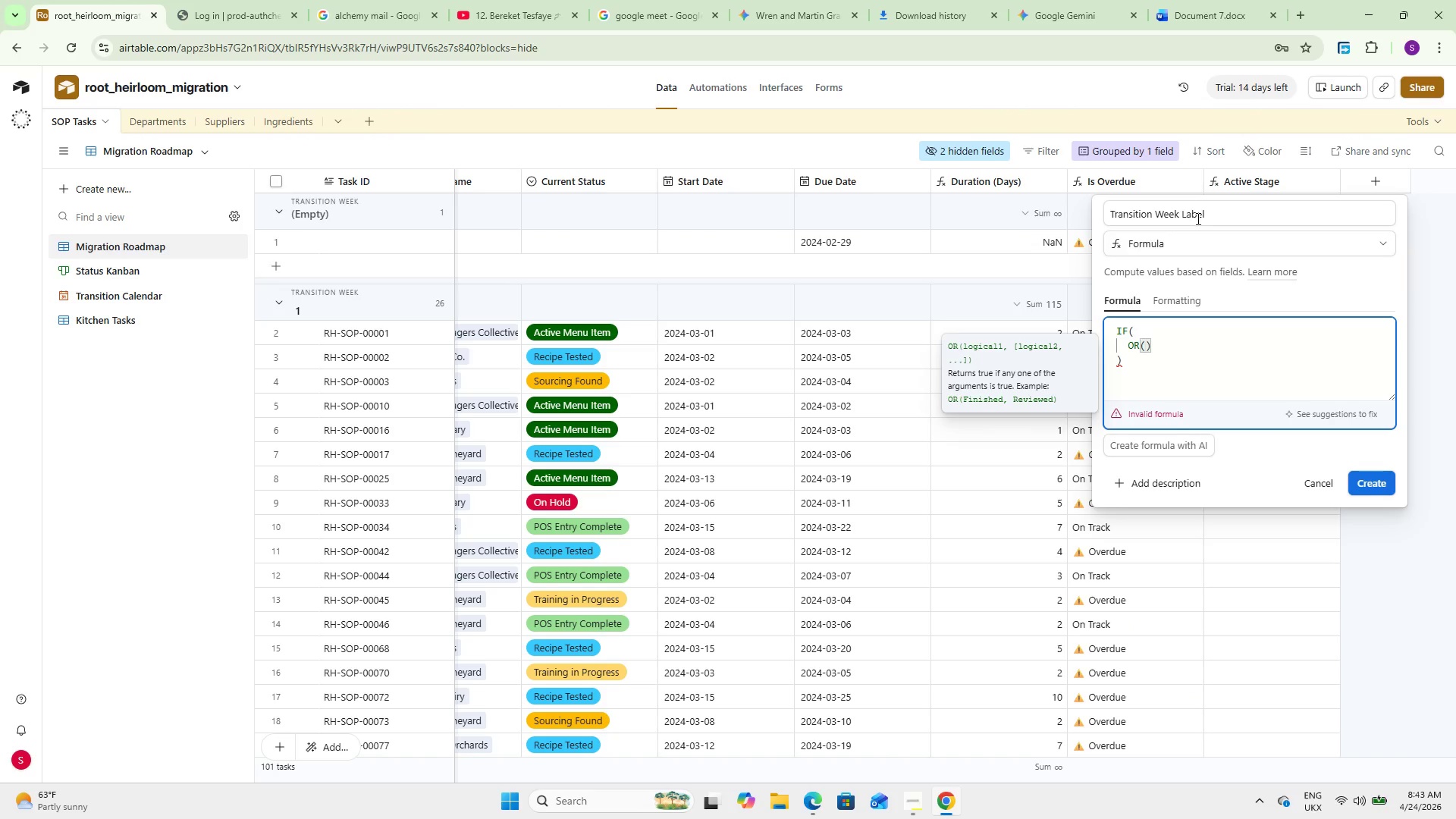 
key(Enter)
 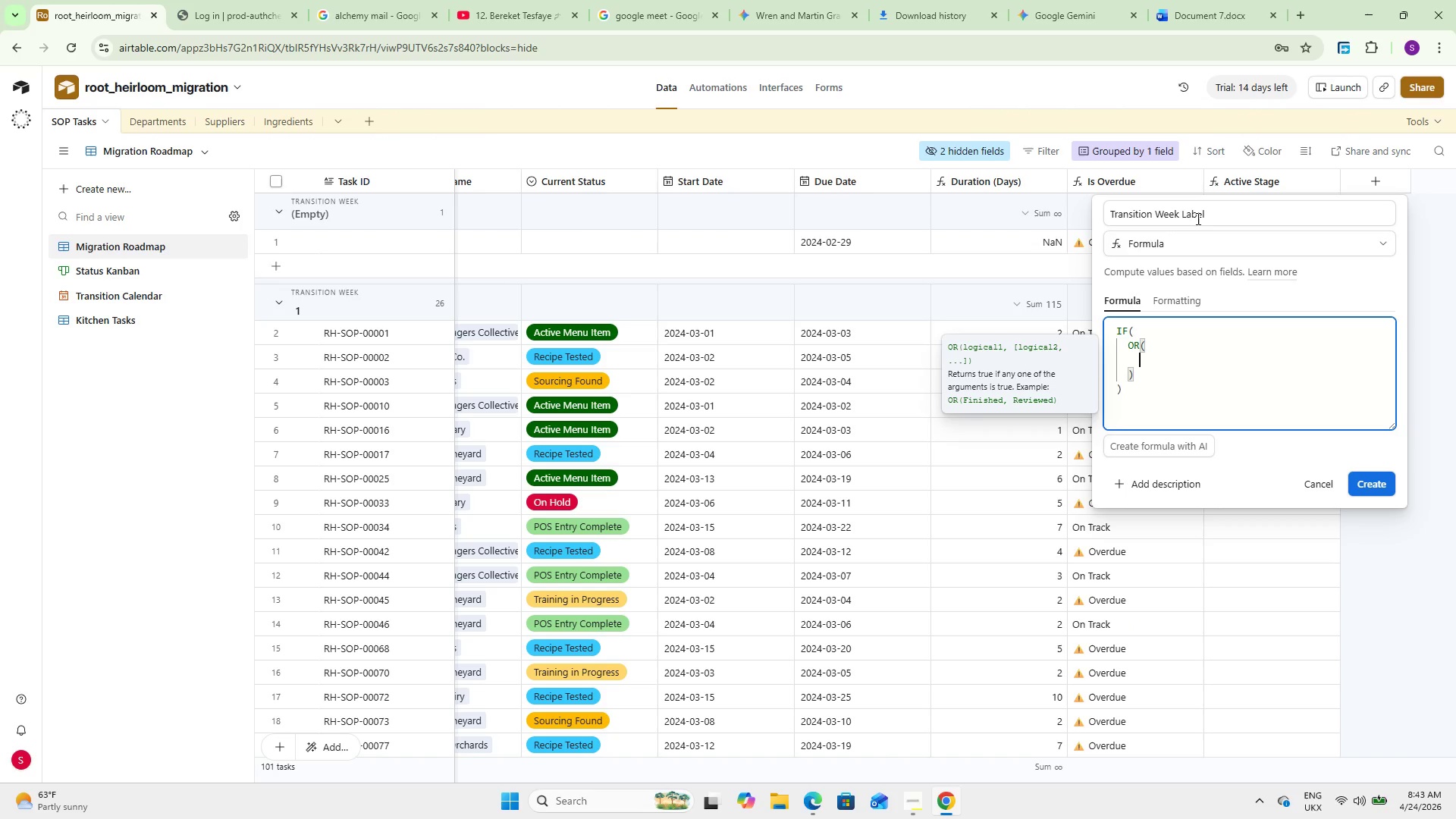 
type(Task)
 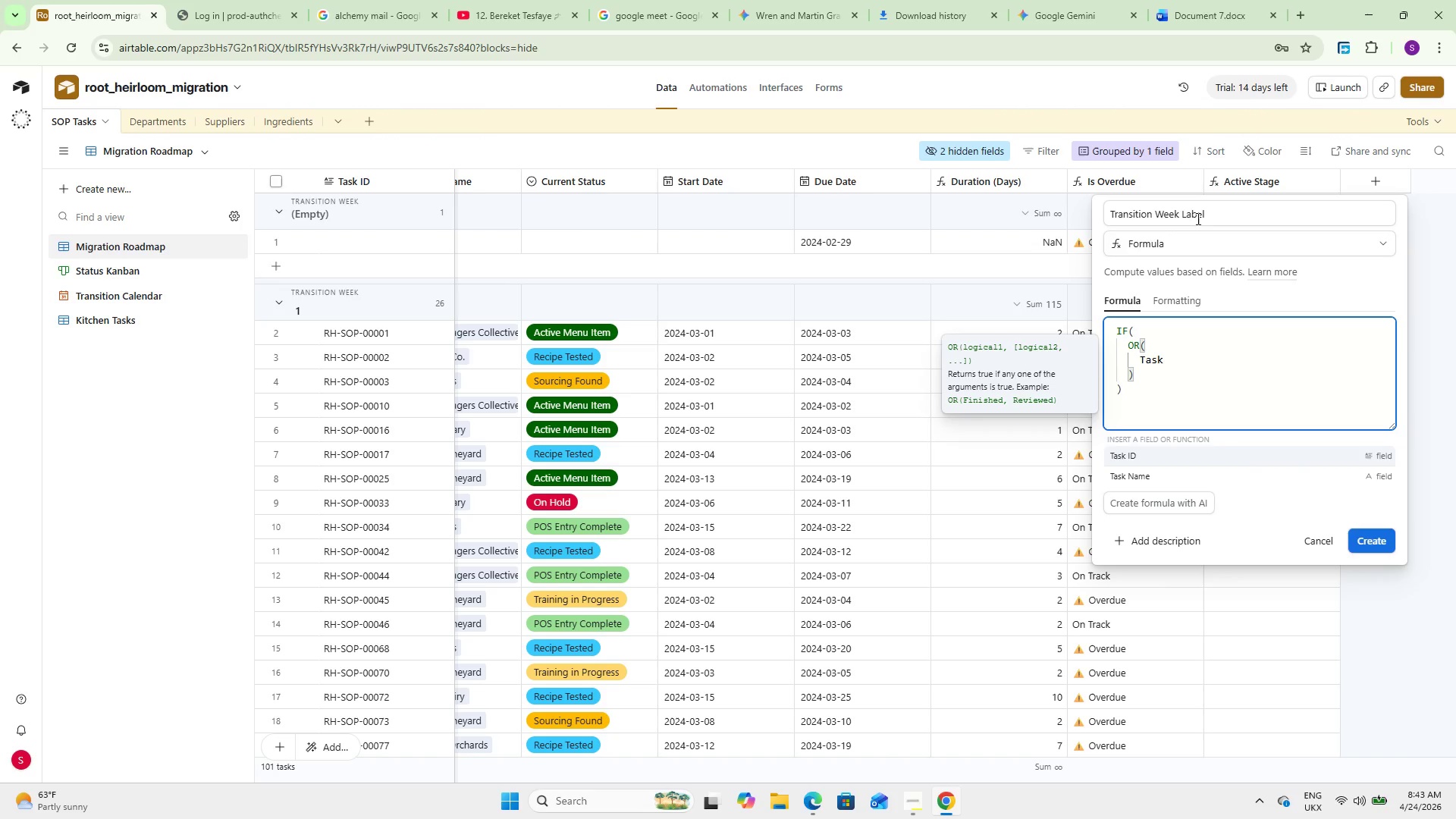 
key(ArrowDown)
 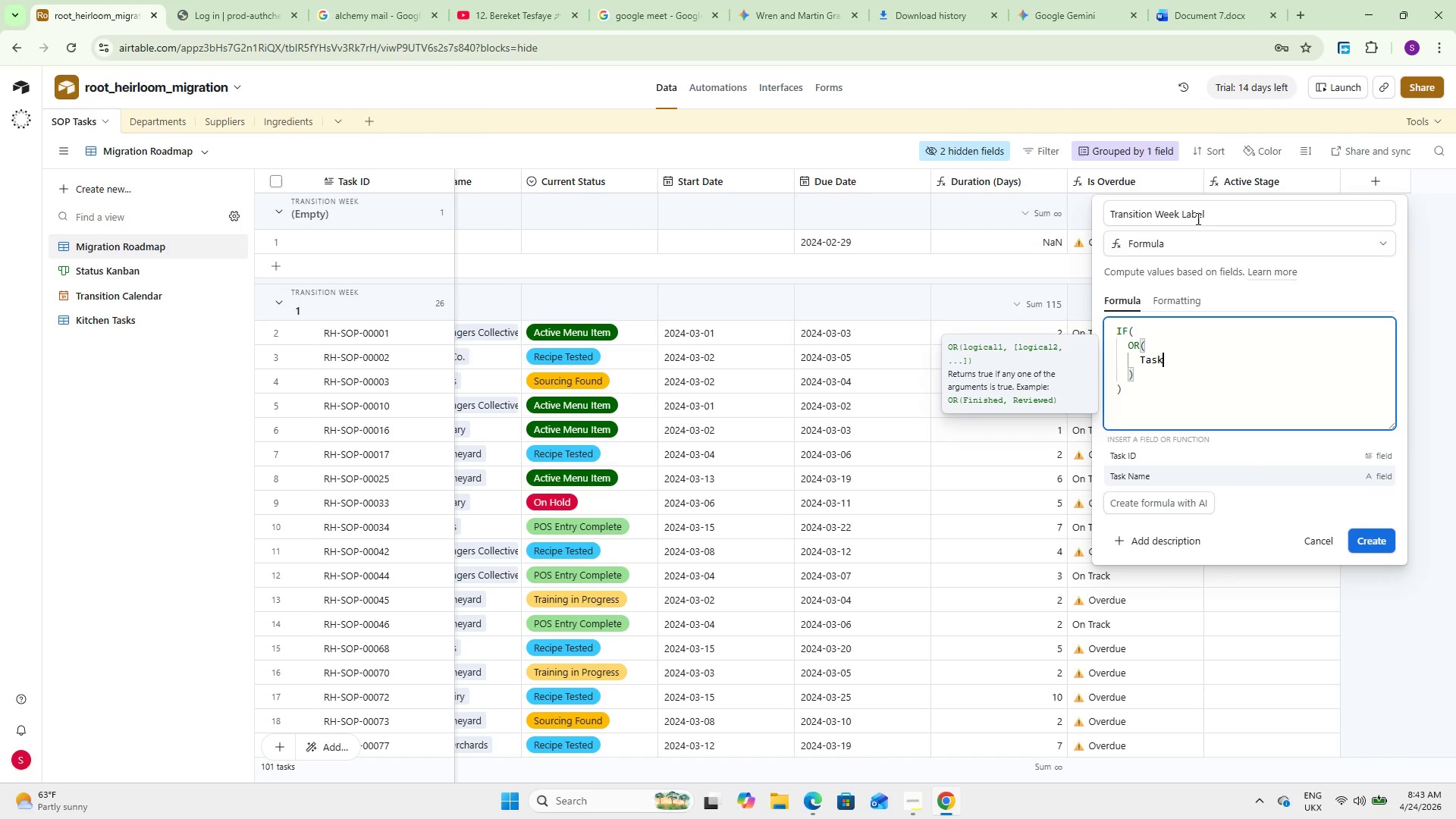 
key(Enter)
 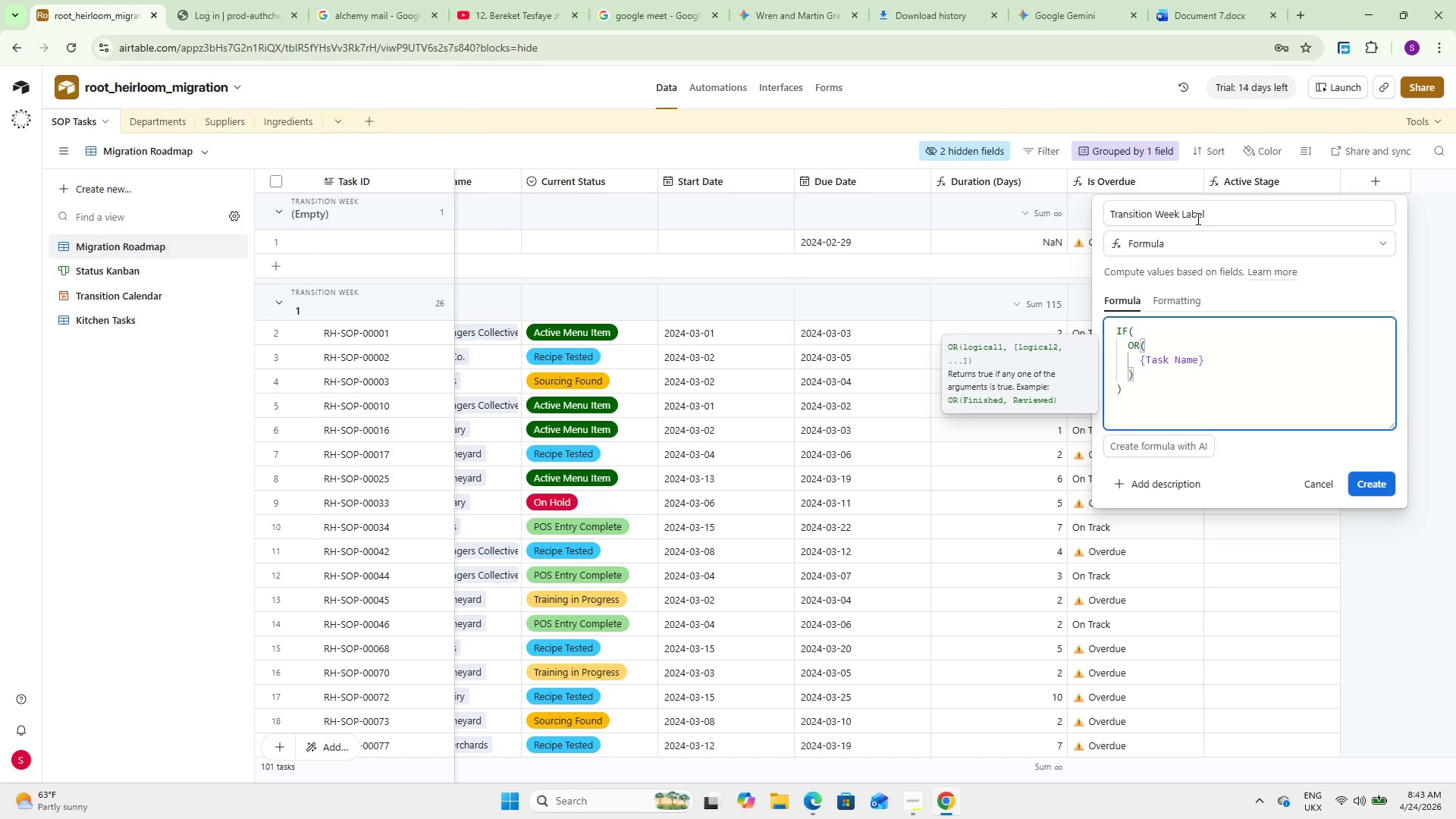 
key(ArrowRight)
 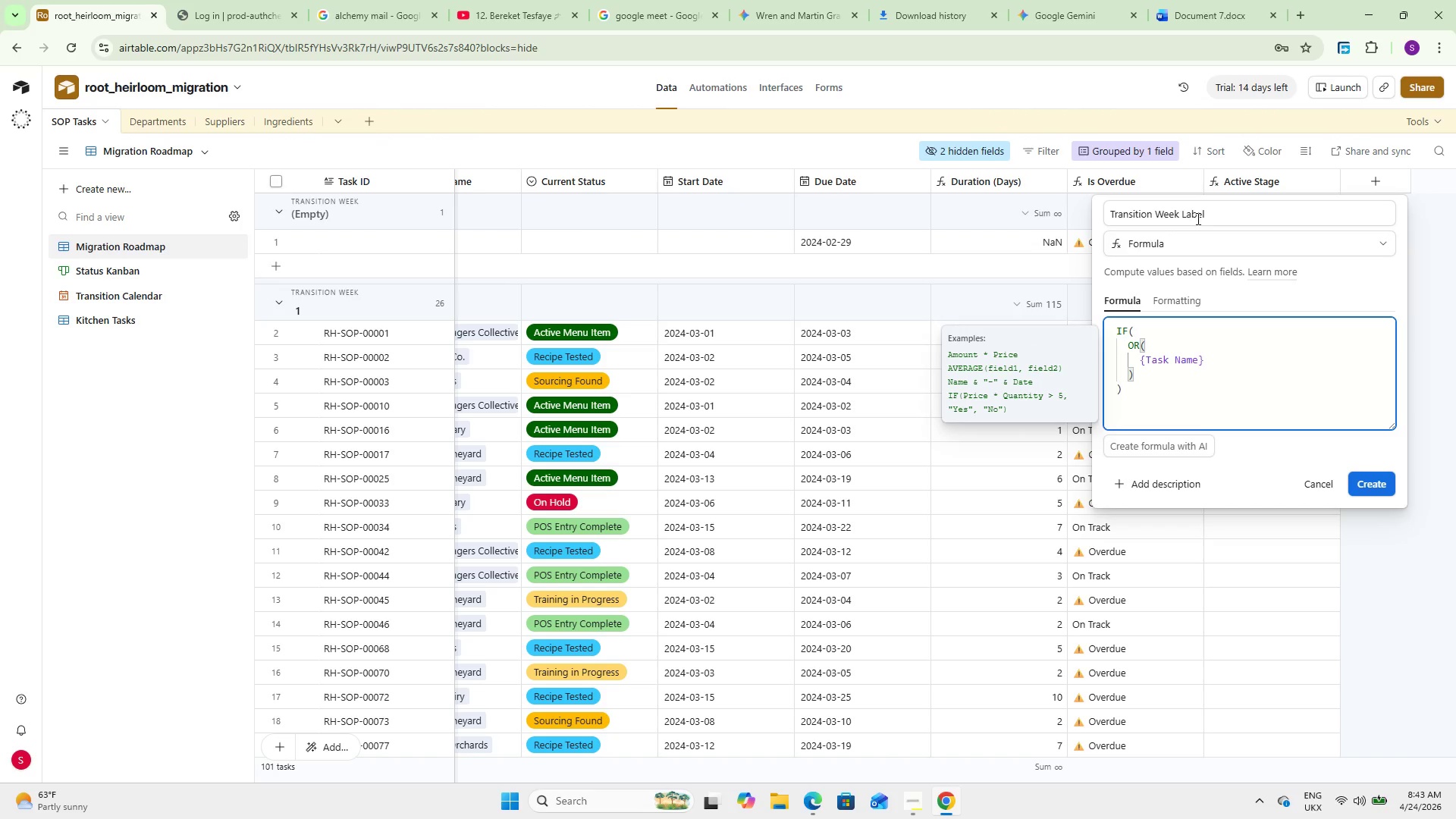 
key(ArrowLeft)
 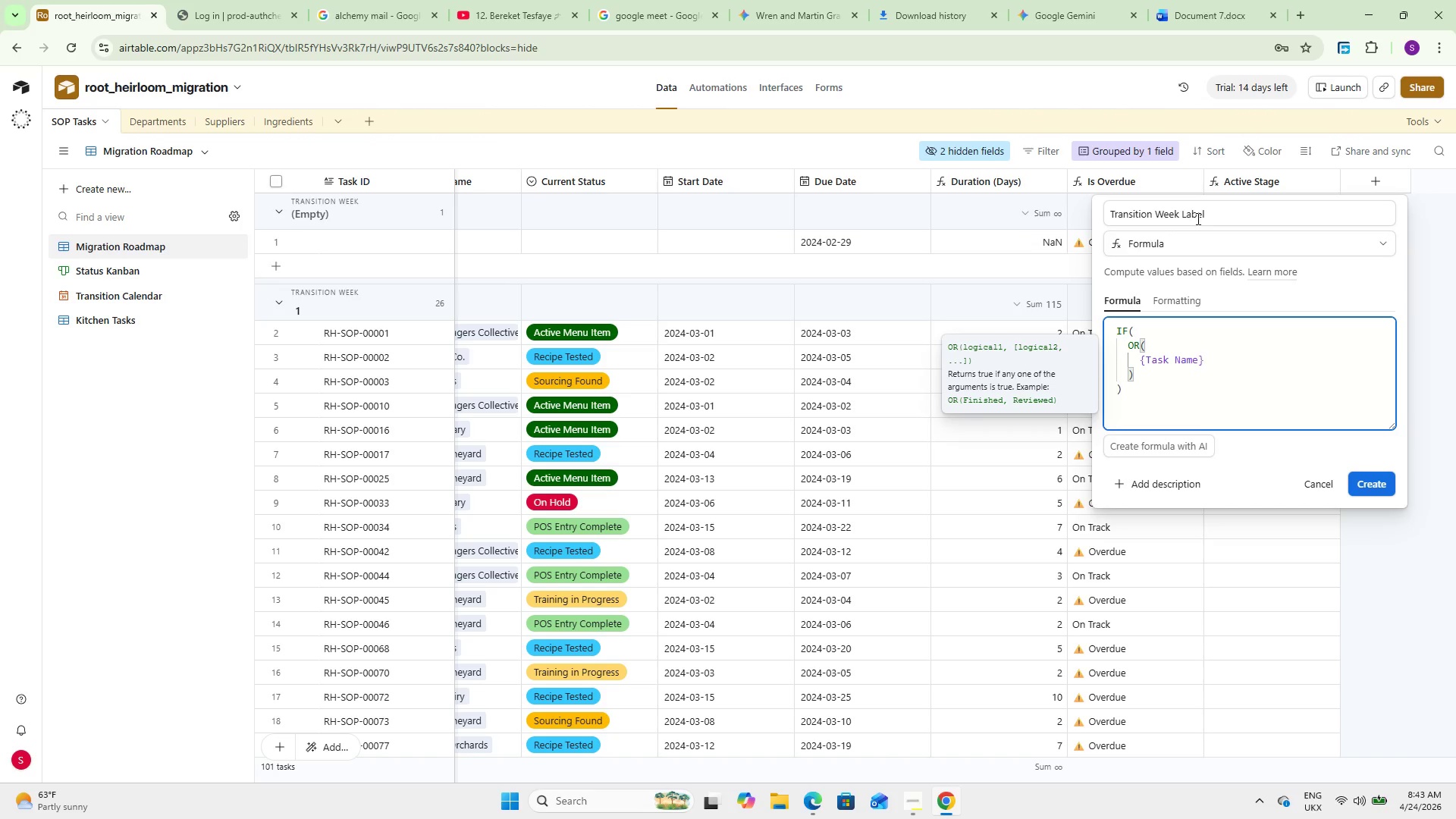 
type( = @FOH Menu Knowledge Quiz)
 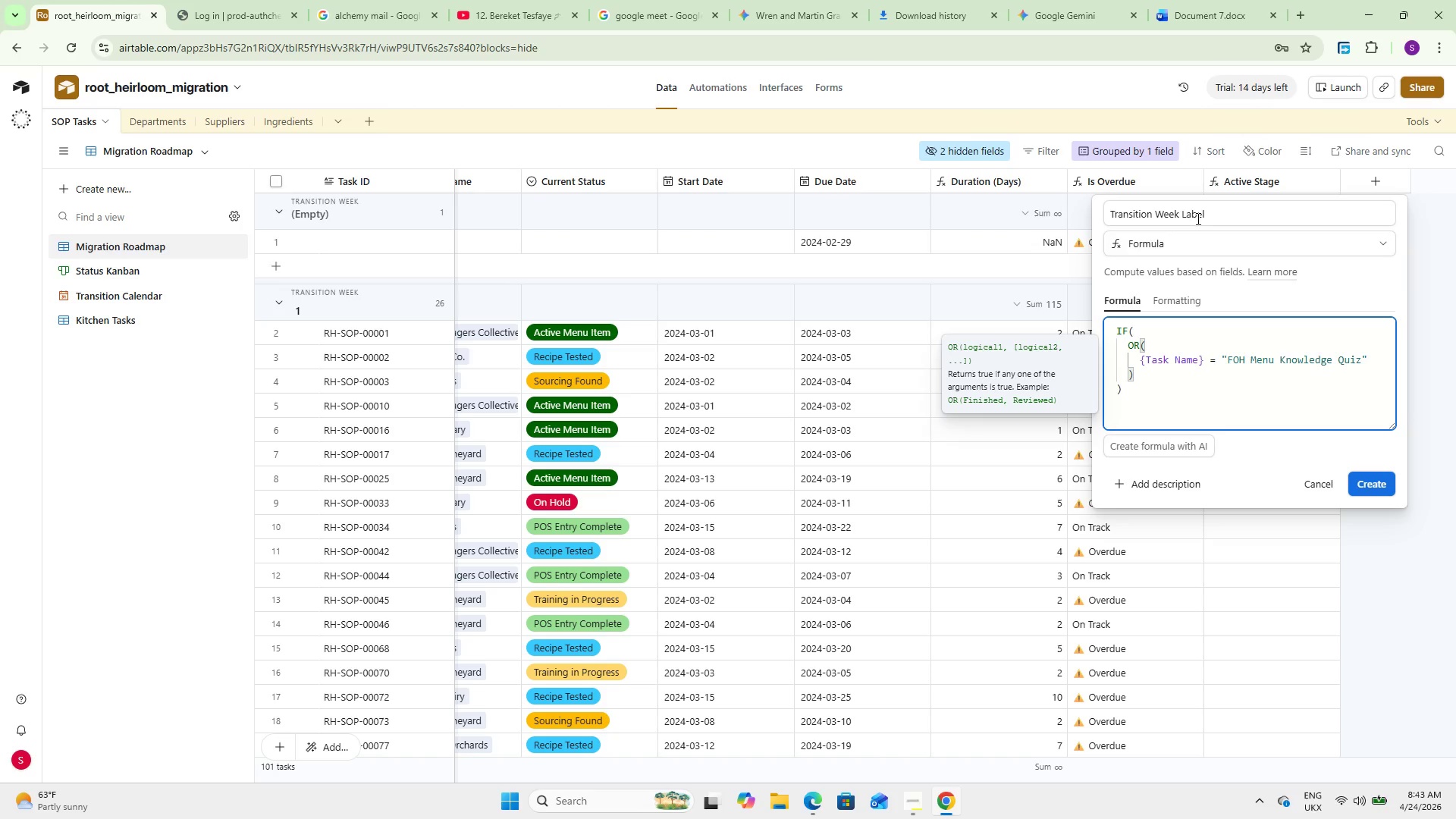 
key(ArrowRight)
 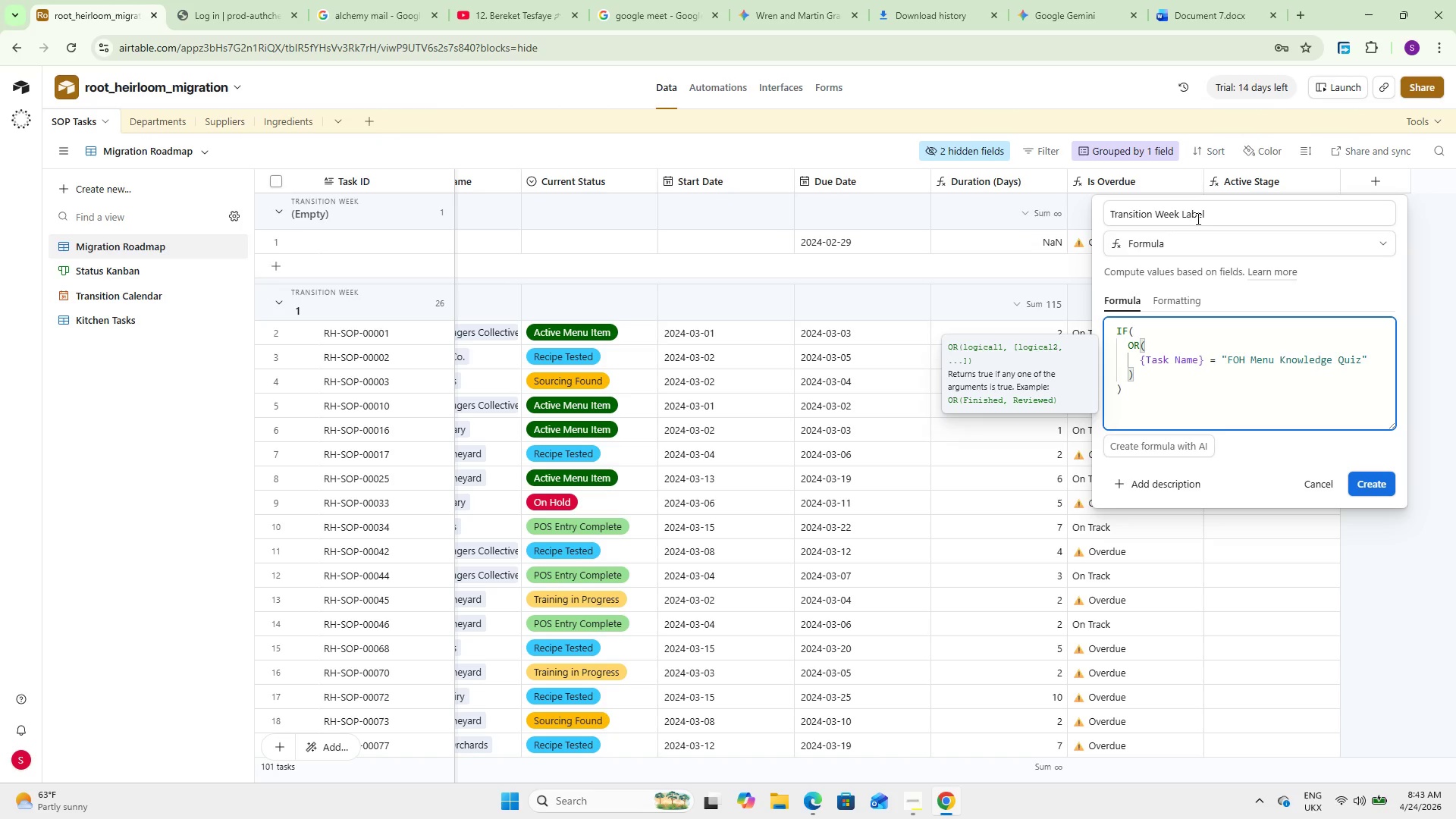 
key(Comma)
 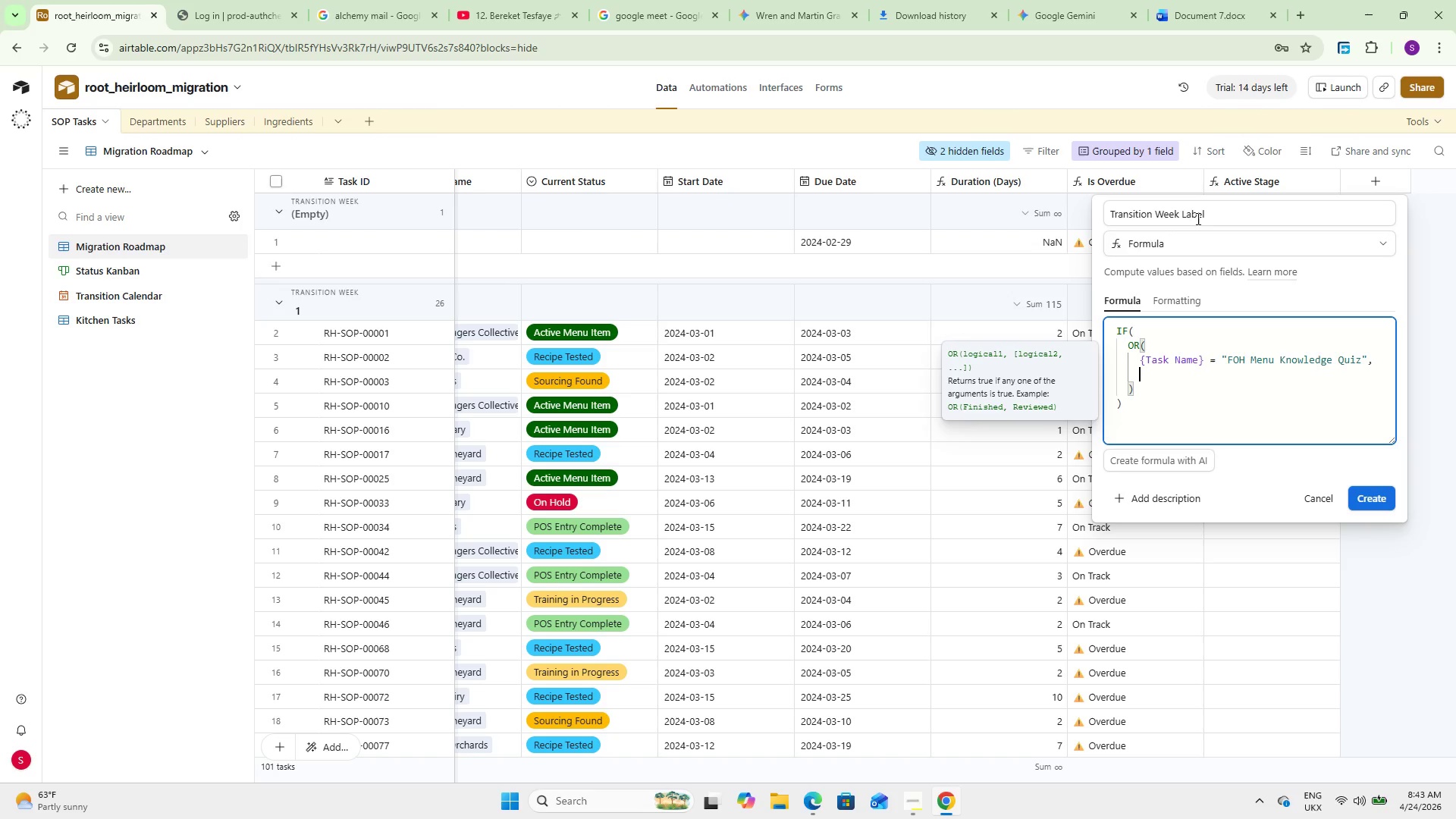 
key(Enter)
 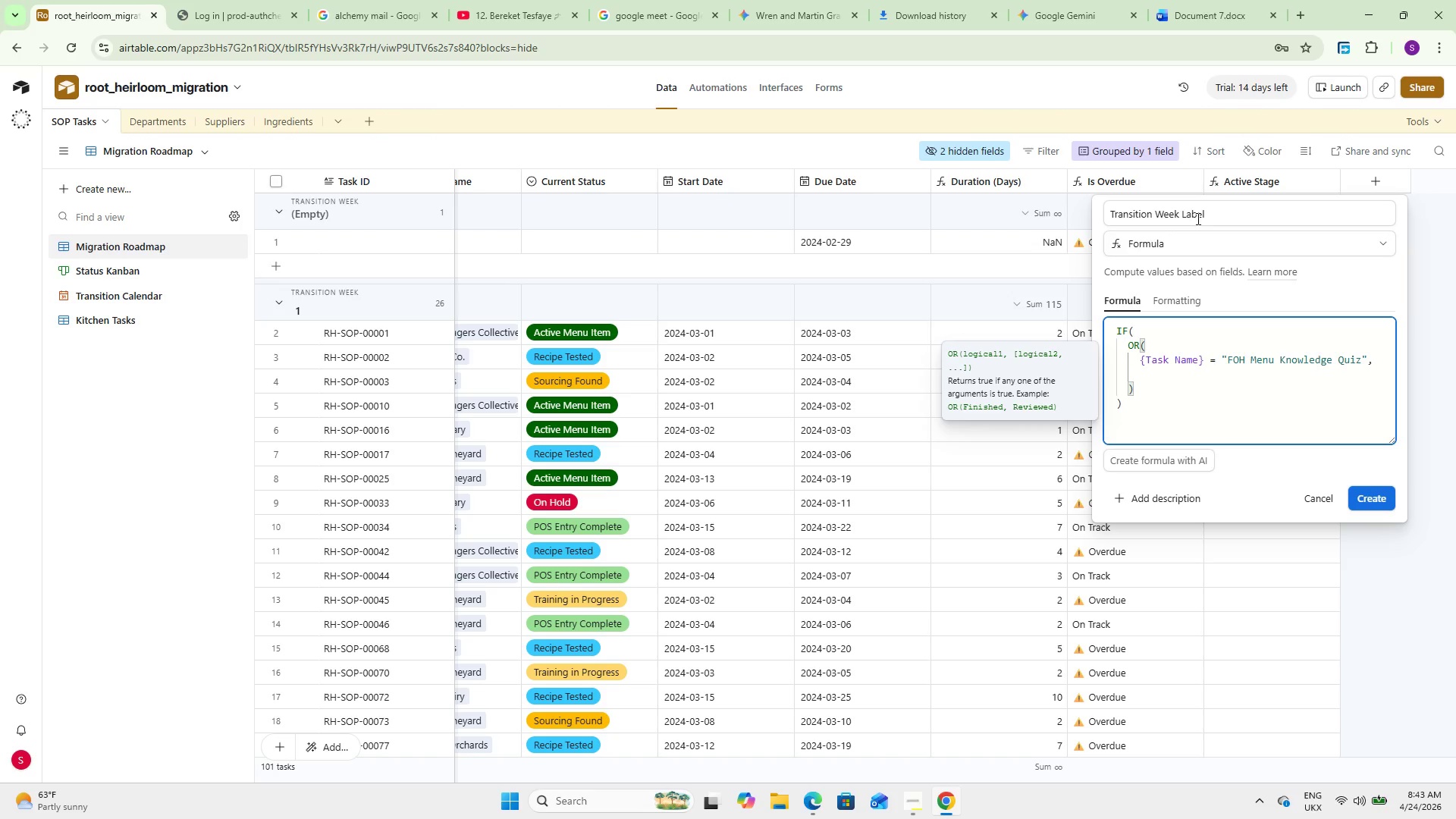 
type(Task)
 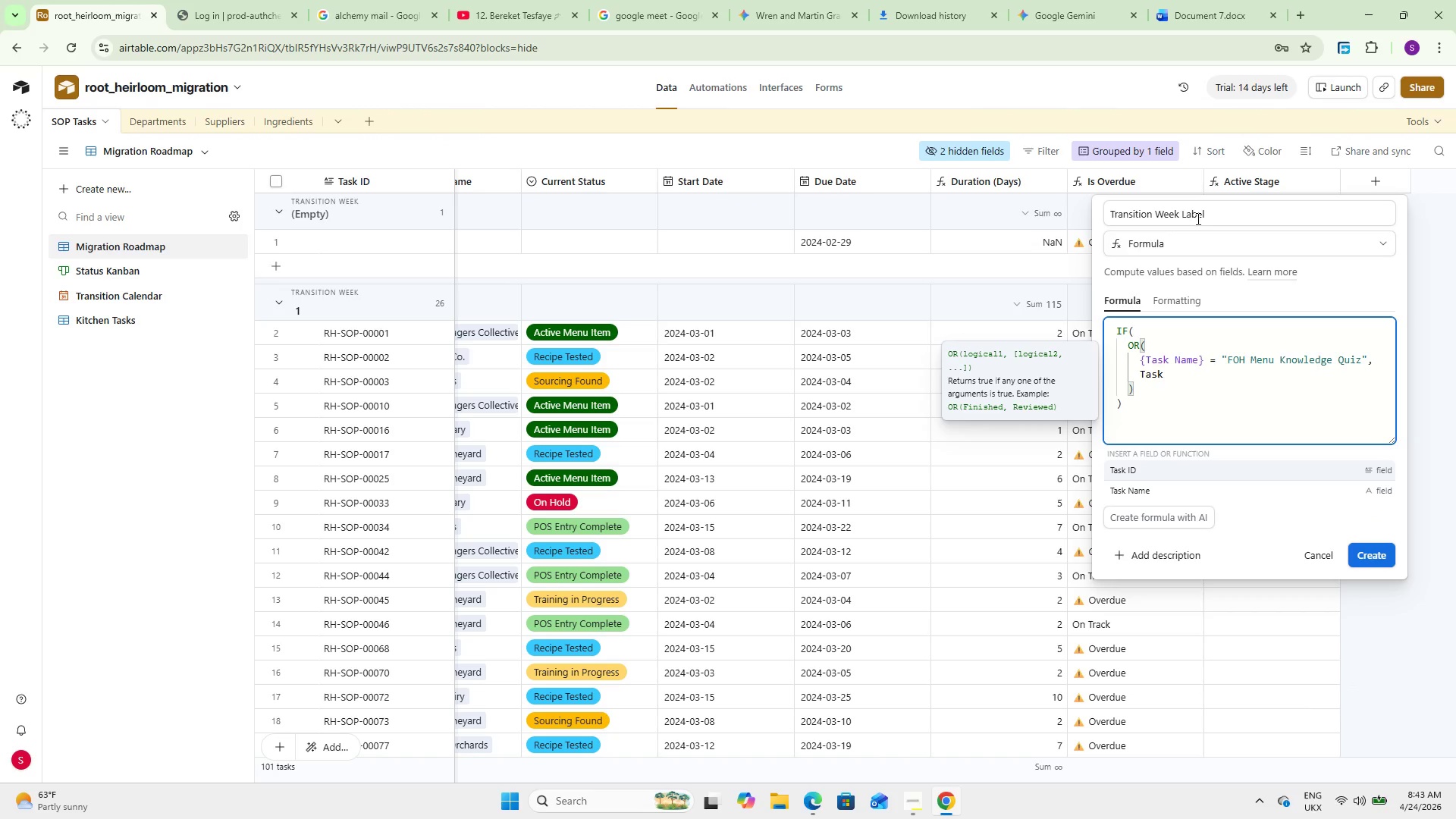 
key(ArrowDown)
 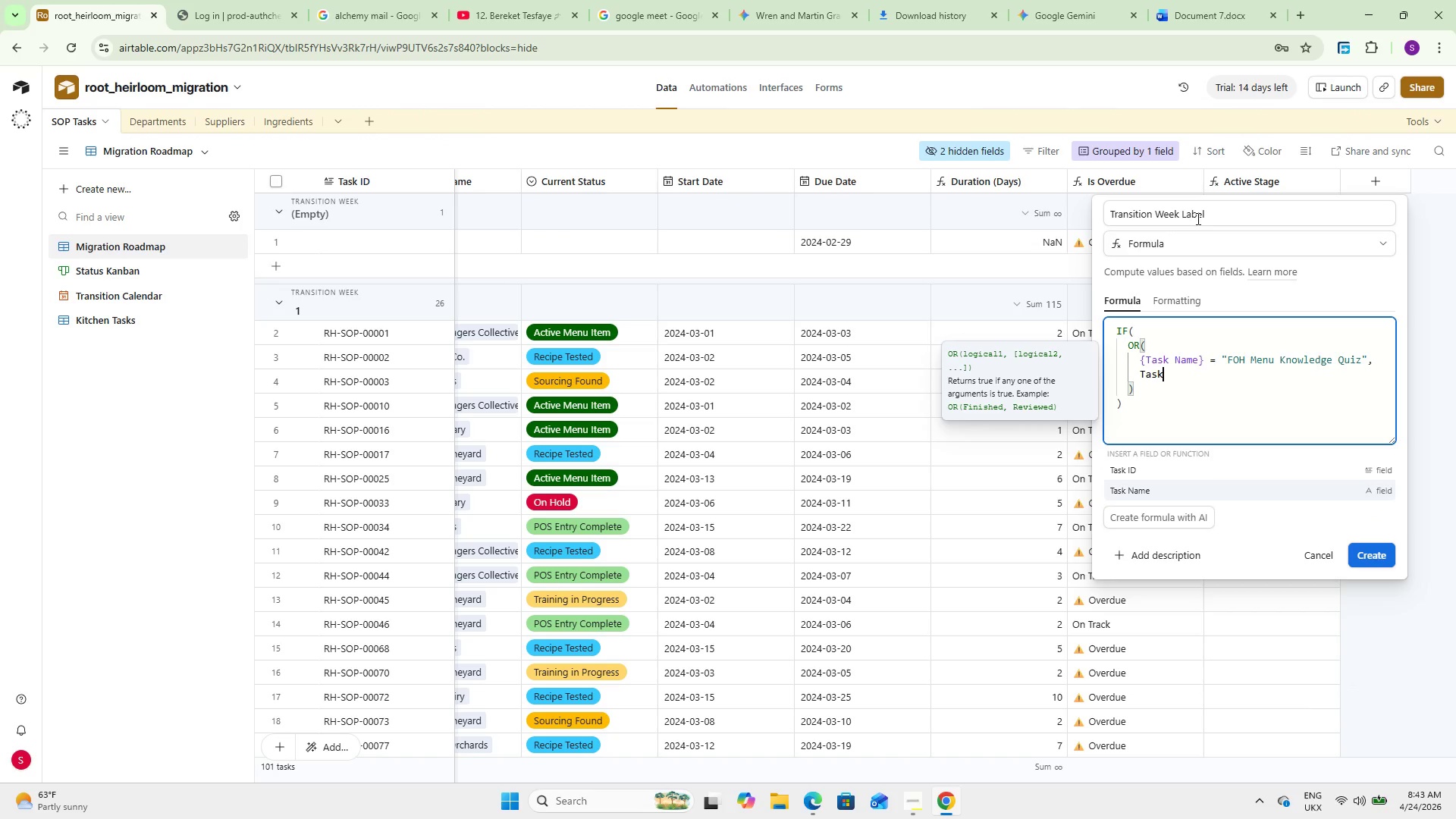 
key(Enter)
 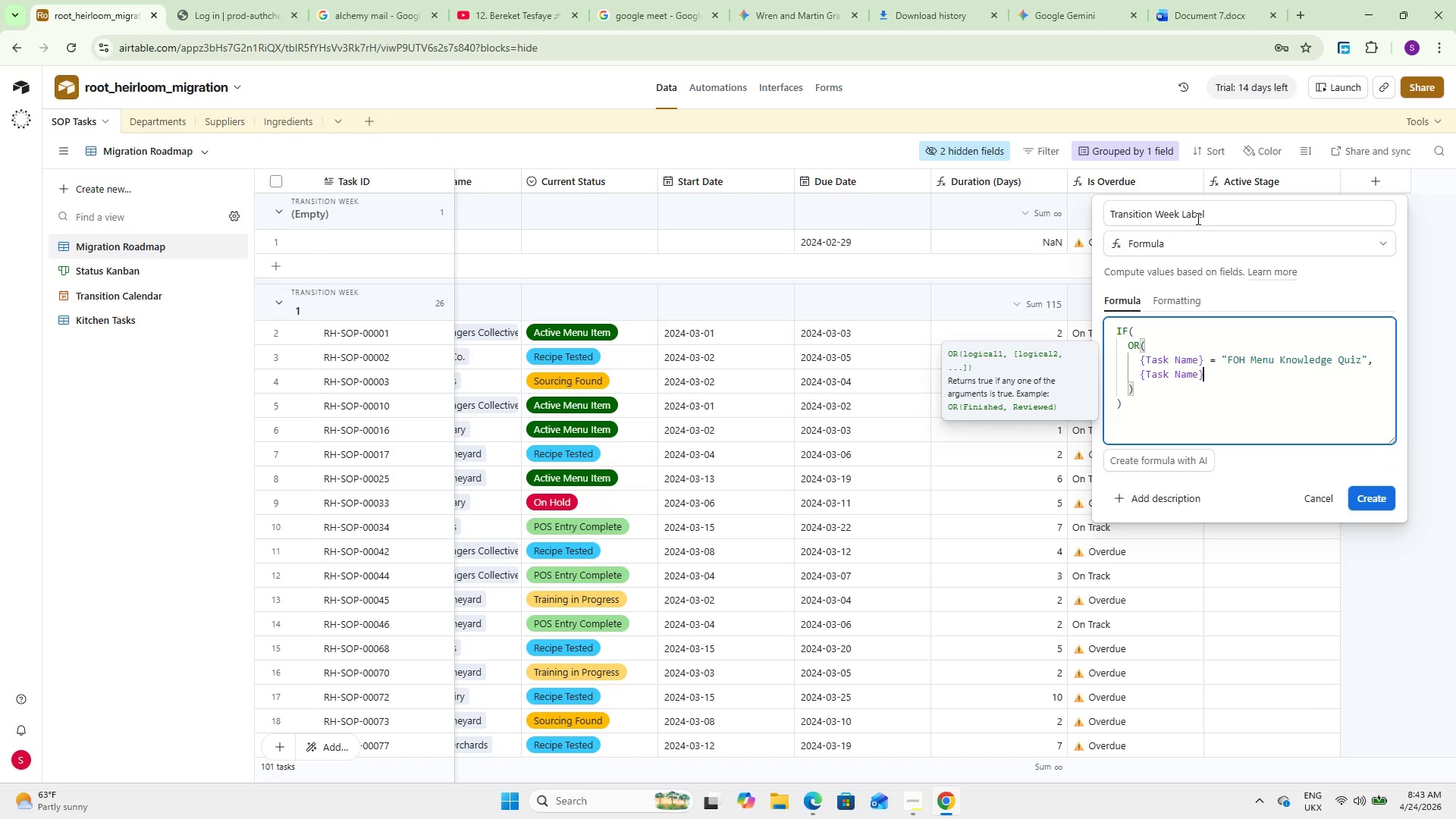 
type( = @Kitchen Staff Training)
 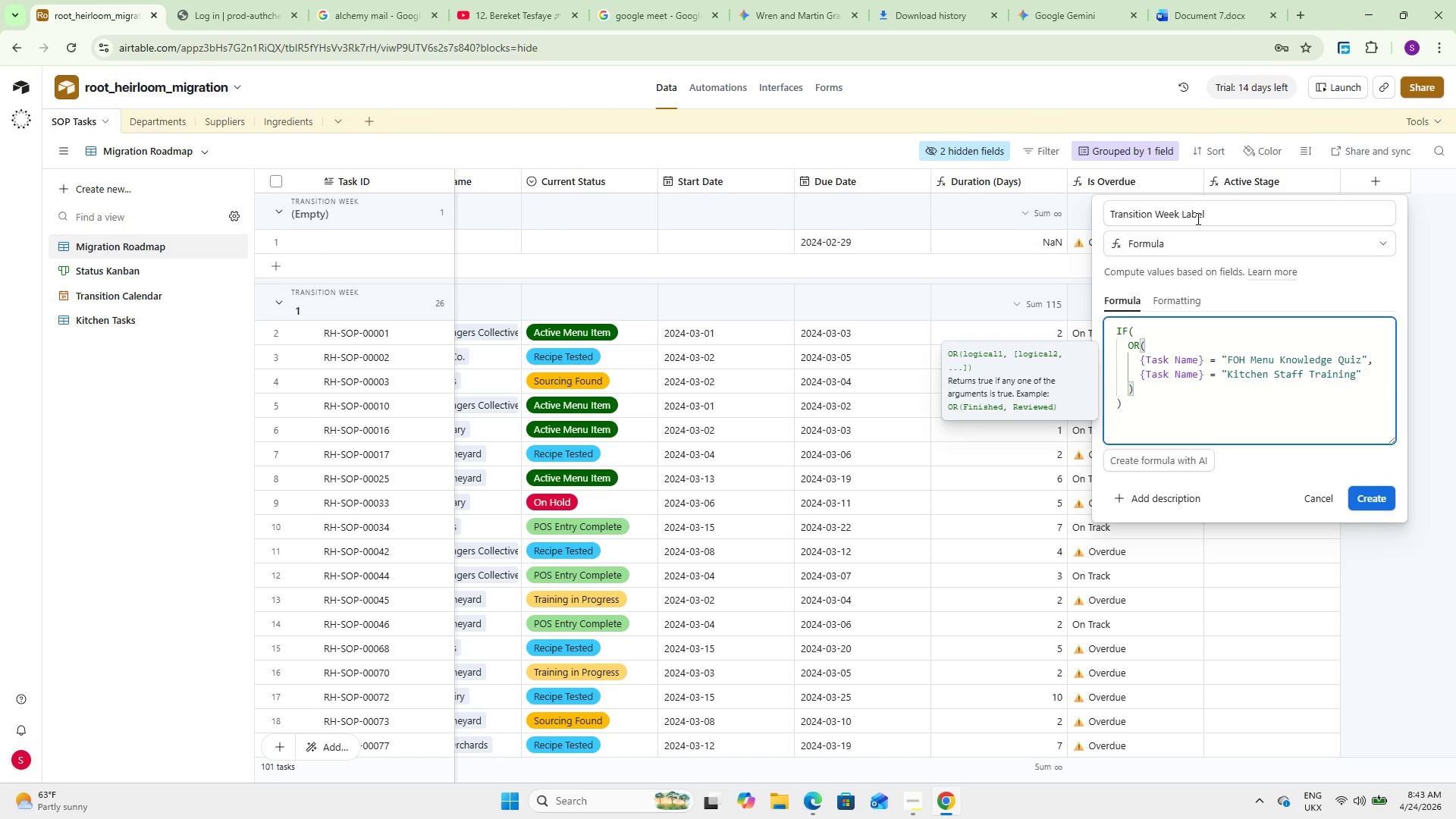 
key(ArrowRight)
 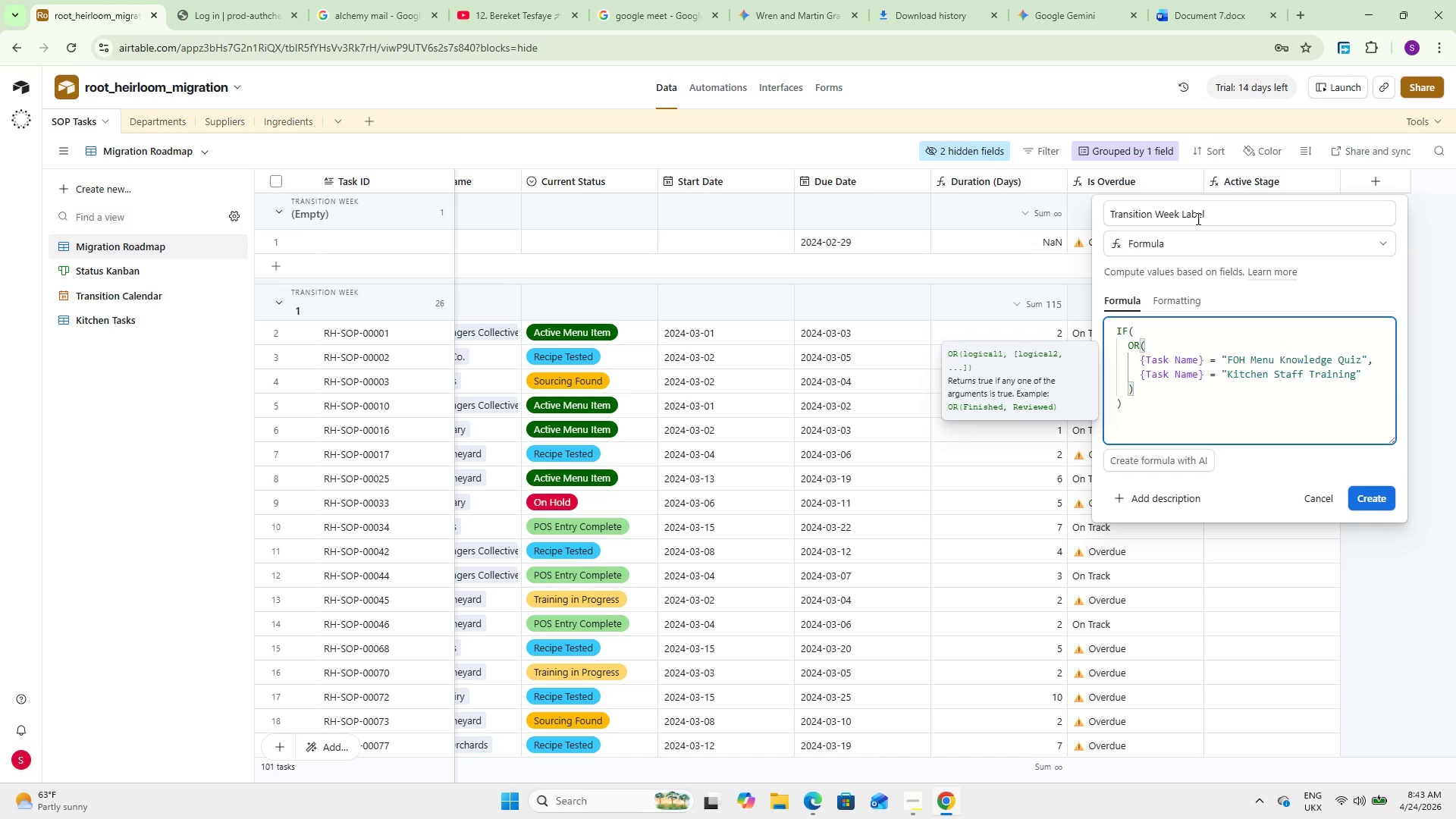 
key(Comma)
 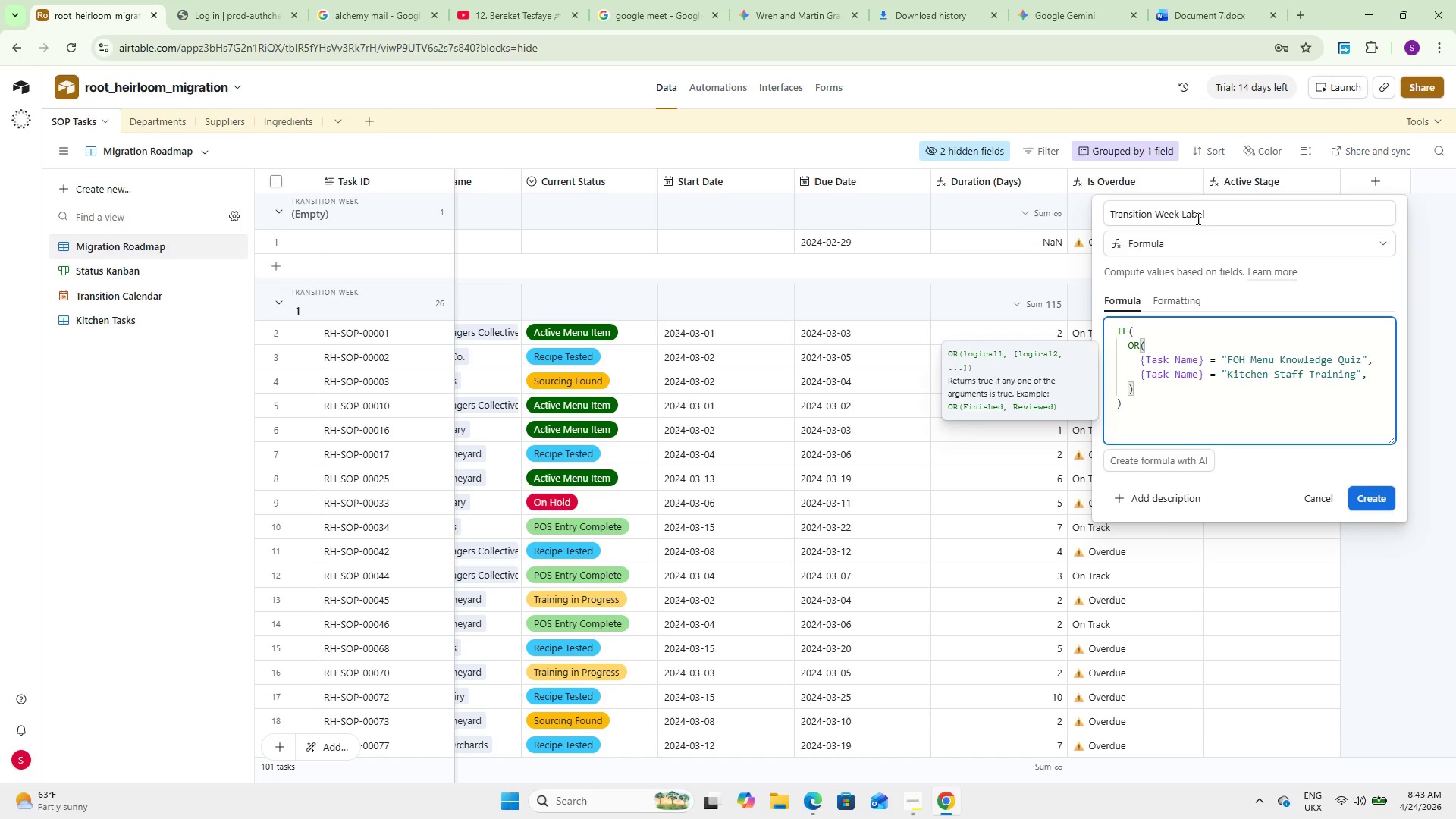 
key(Enter)
 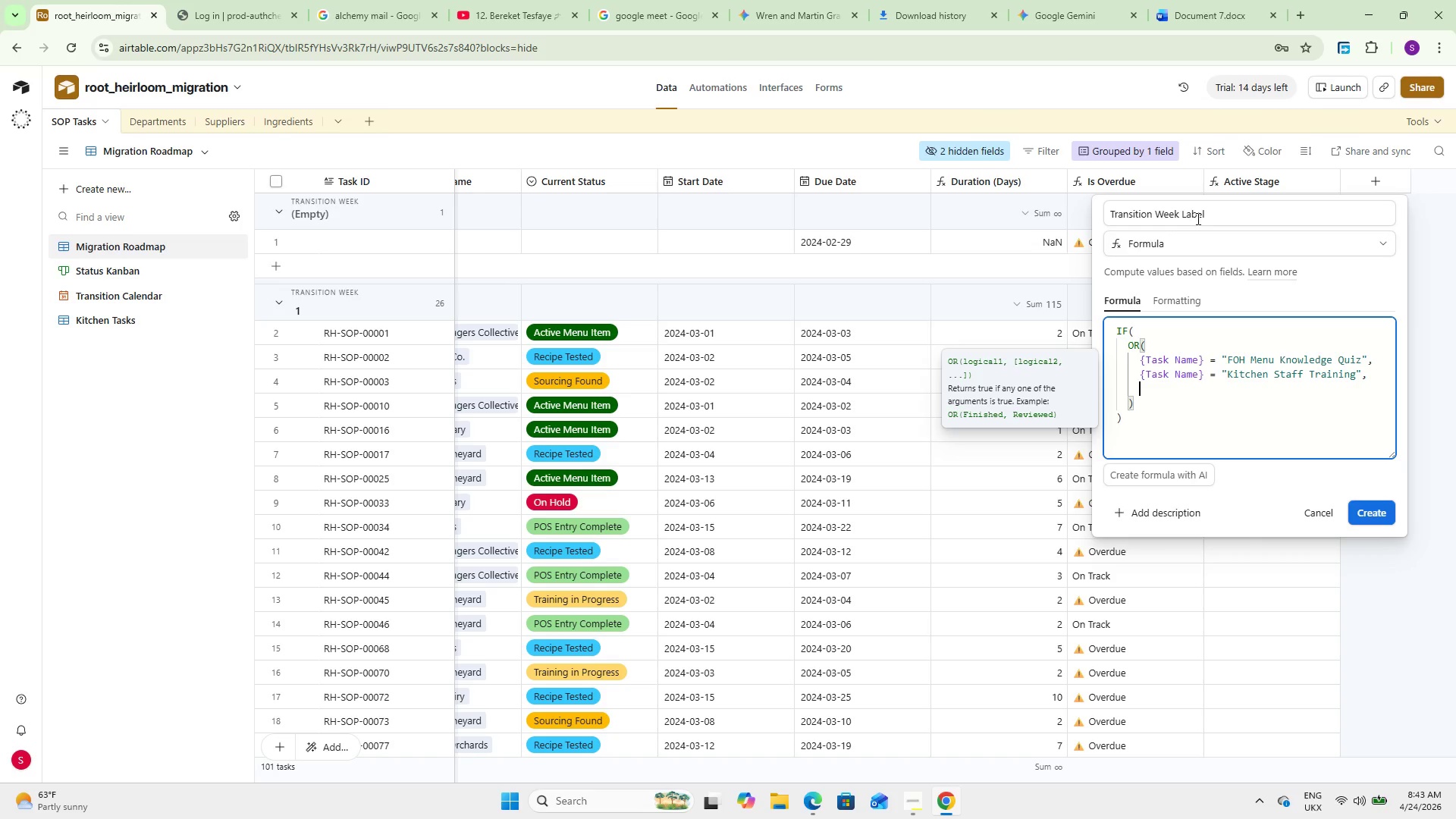 
wait(7.41)
 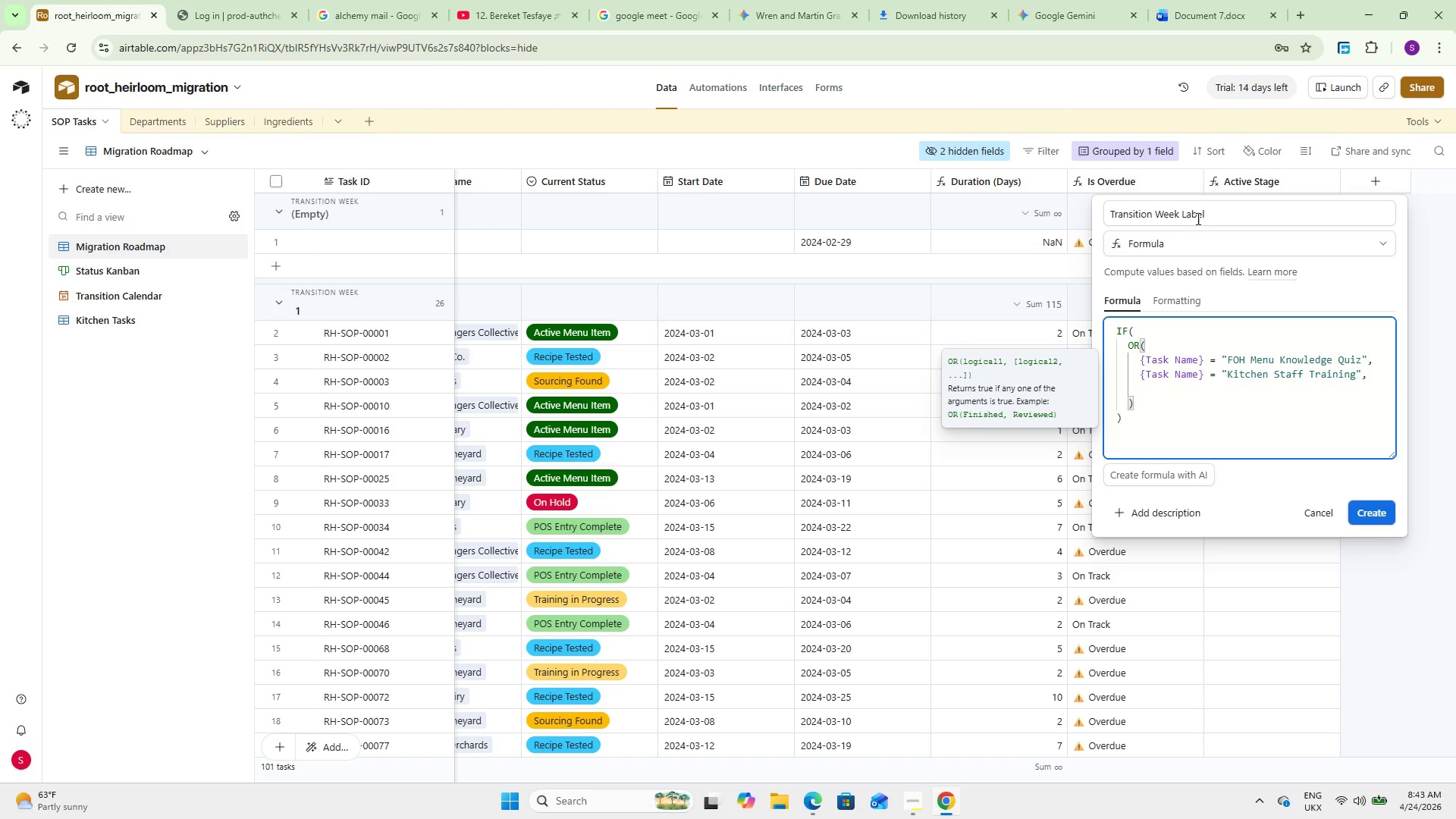 
type({Task )
 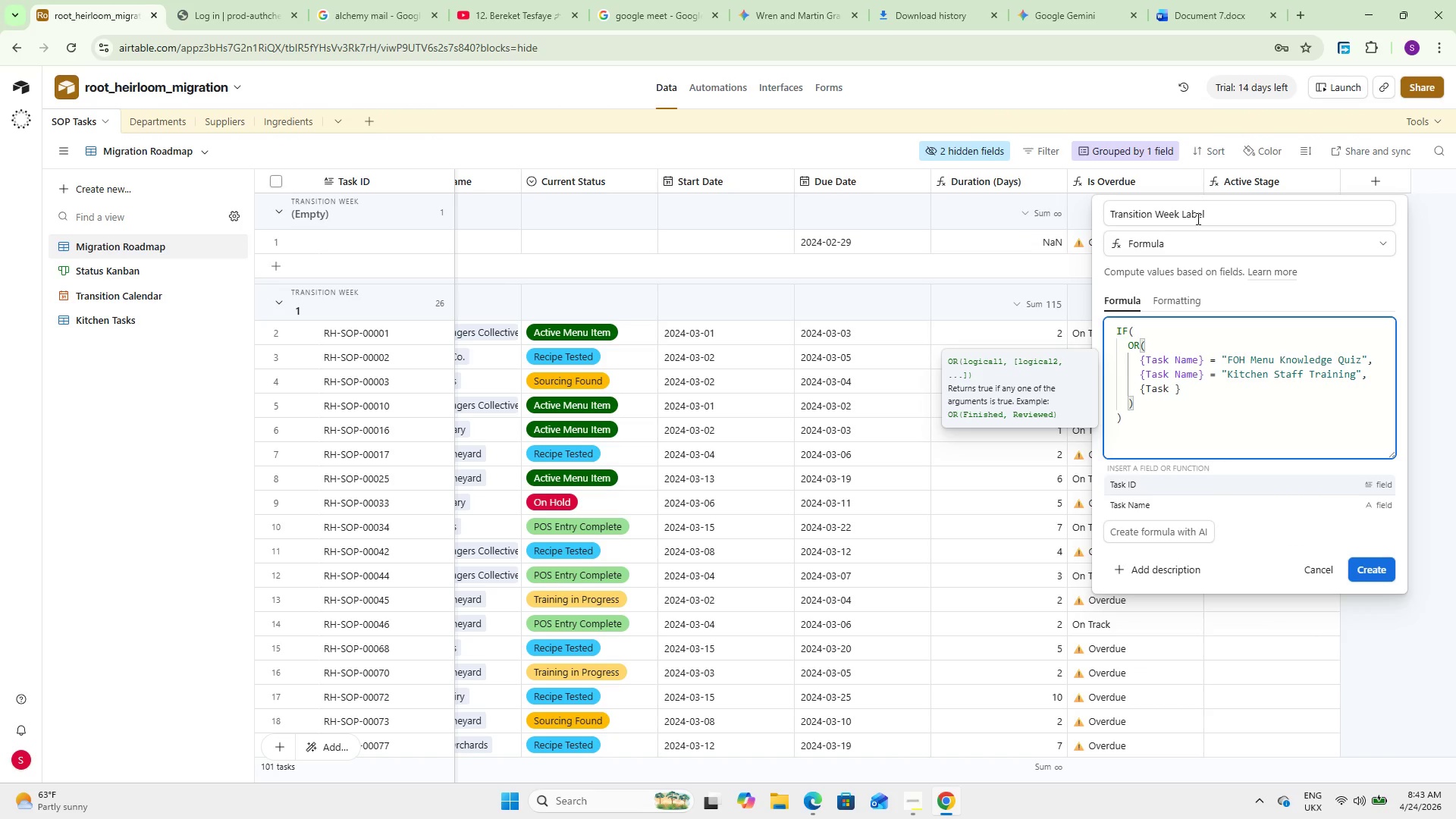 
 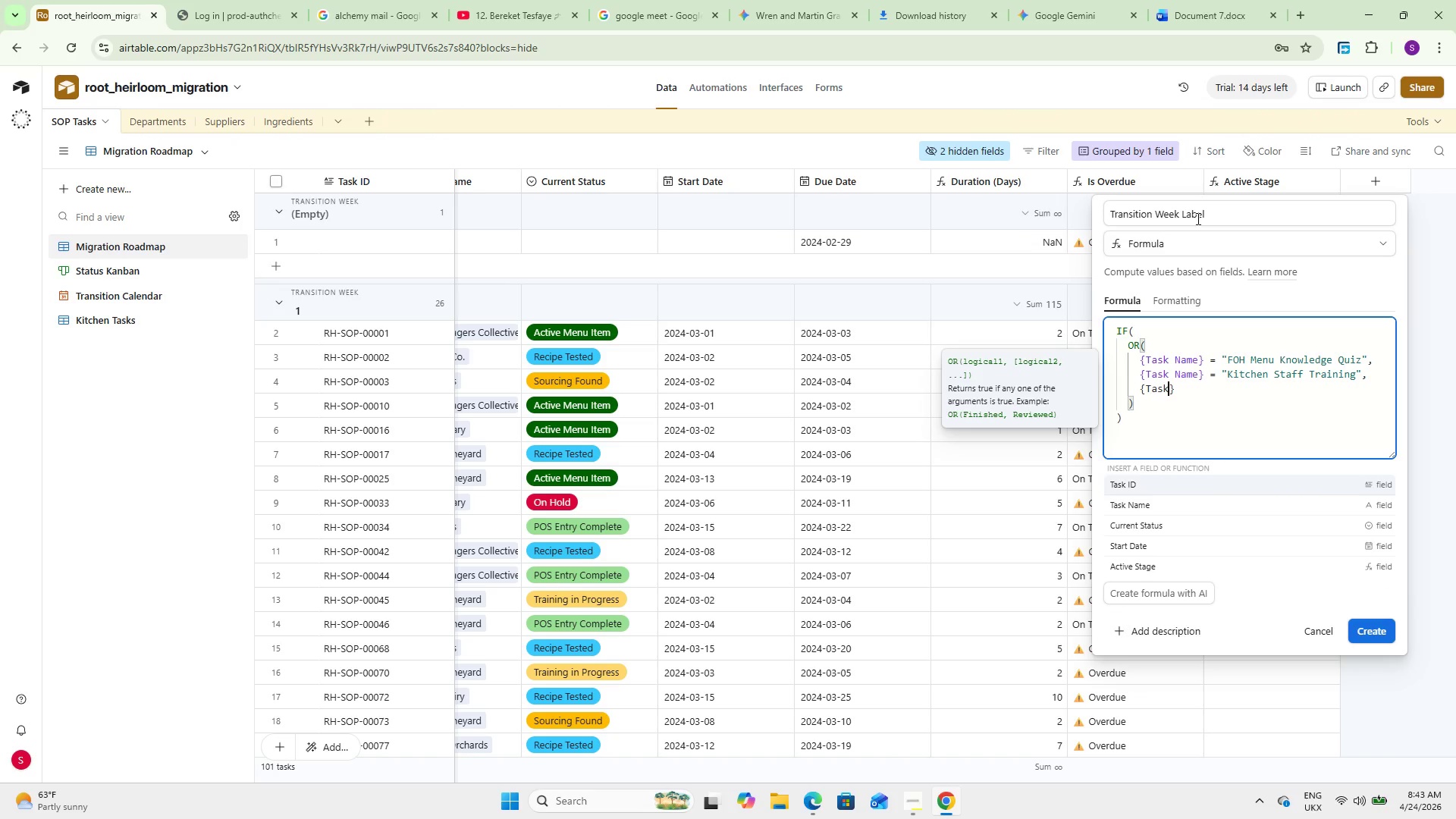 
hold_key(key=ShiftLeft, duration=0.53)
 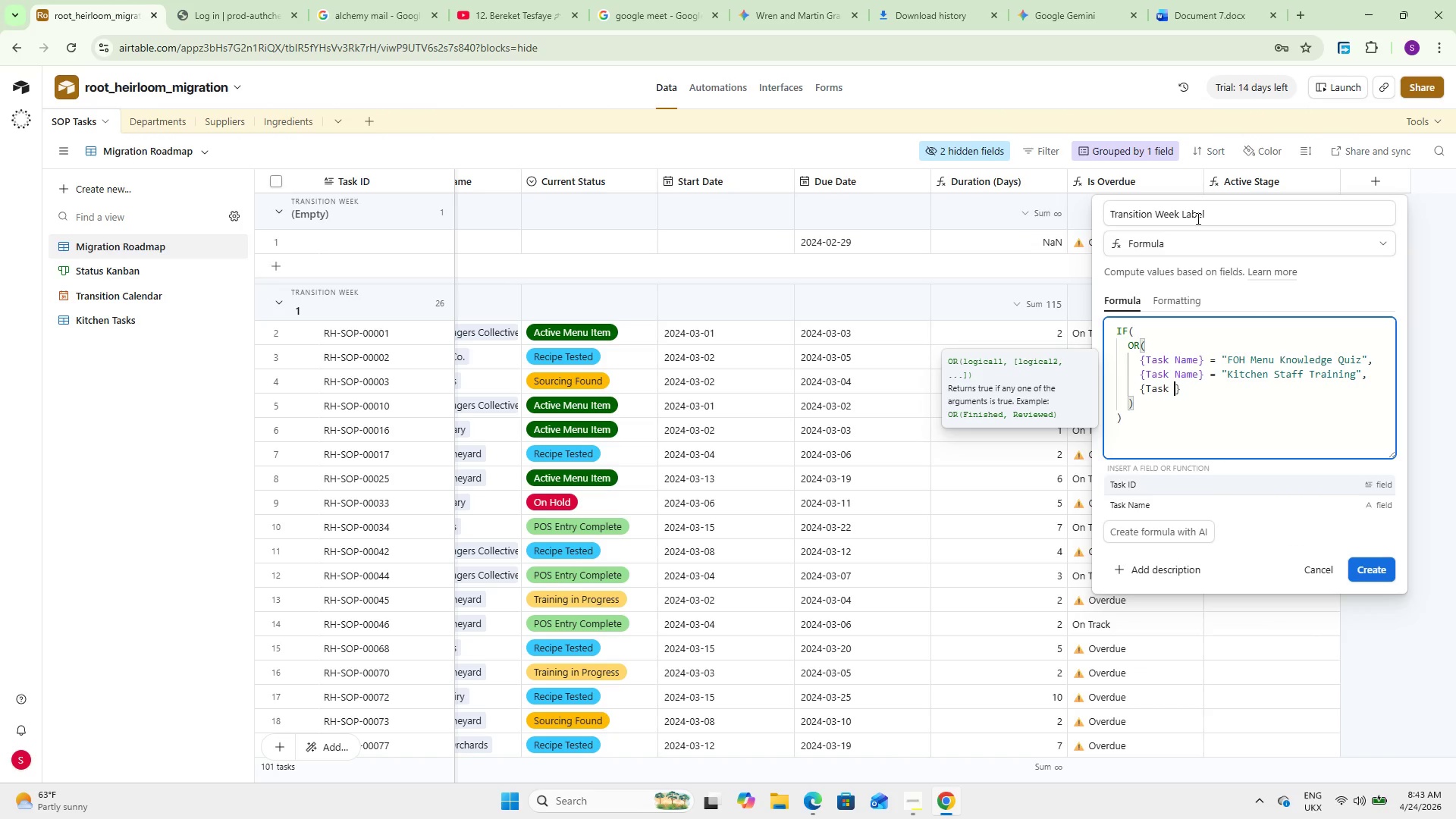 
key(ArrowDown)
 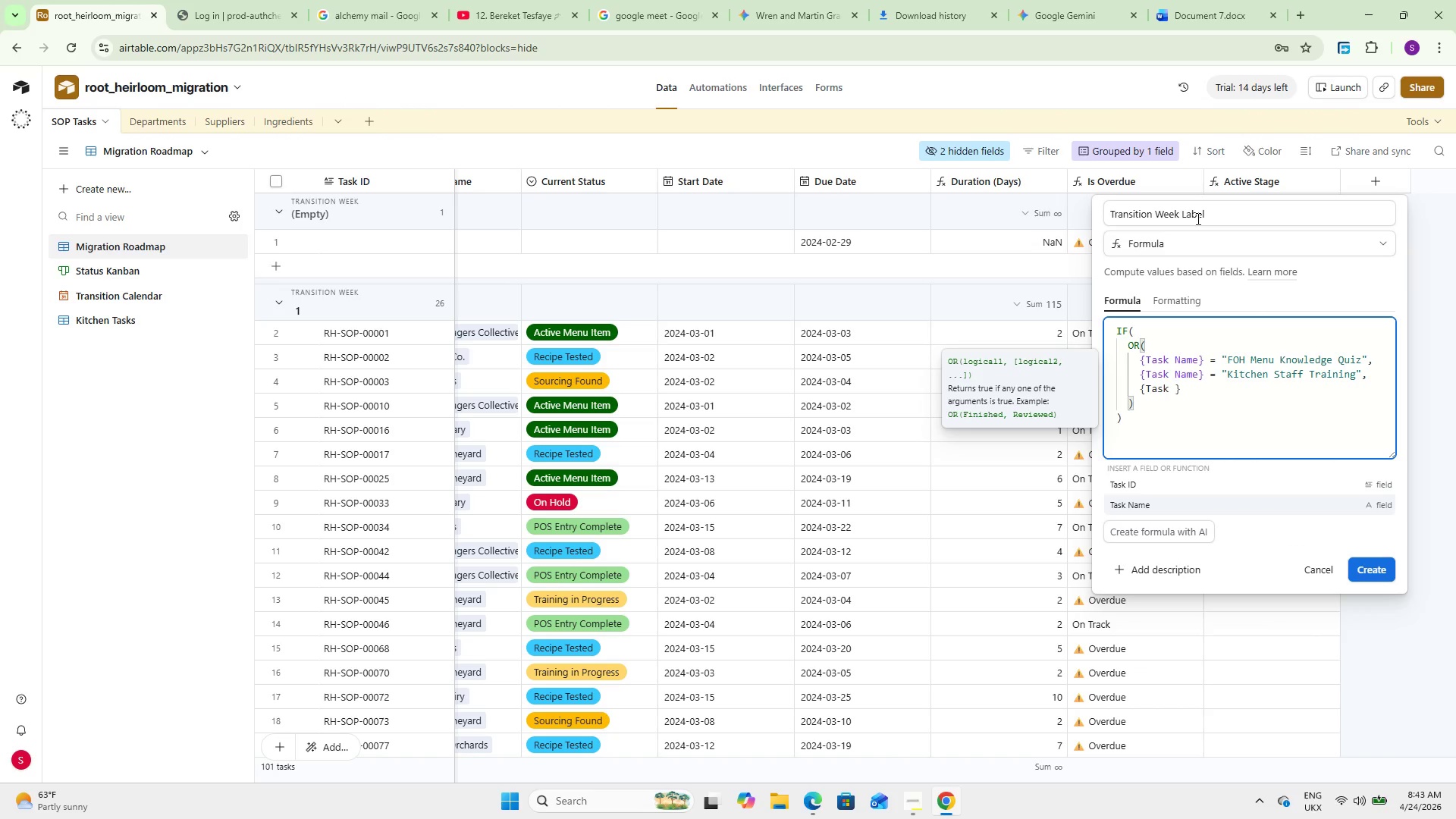 
key(Enter)
 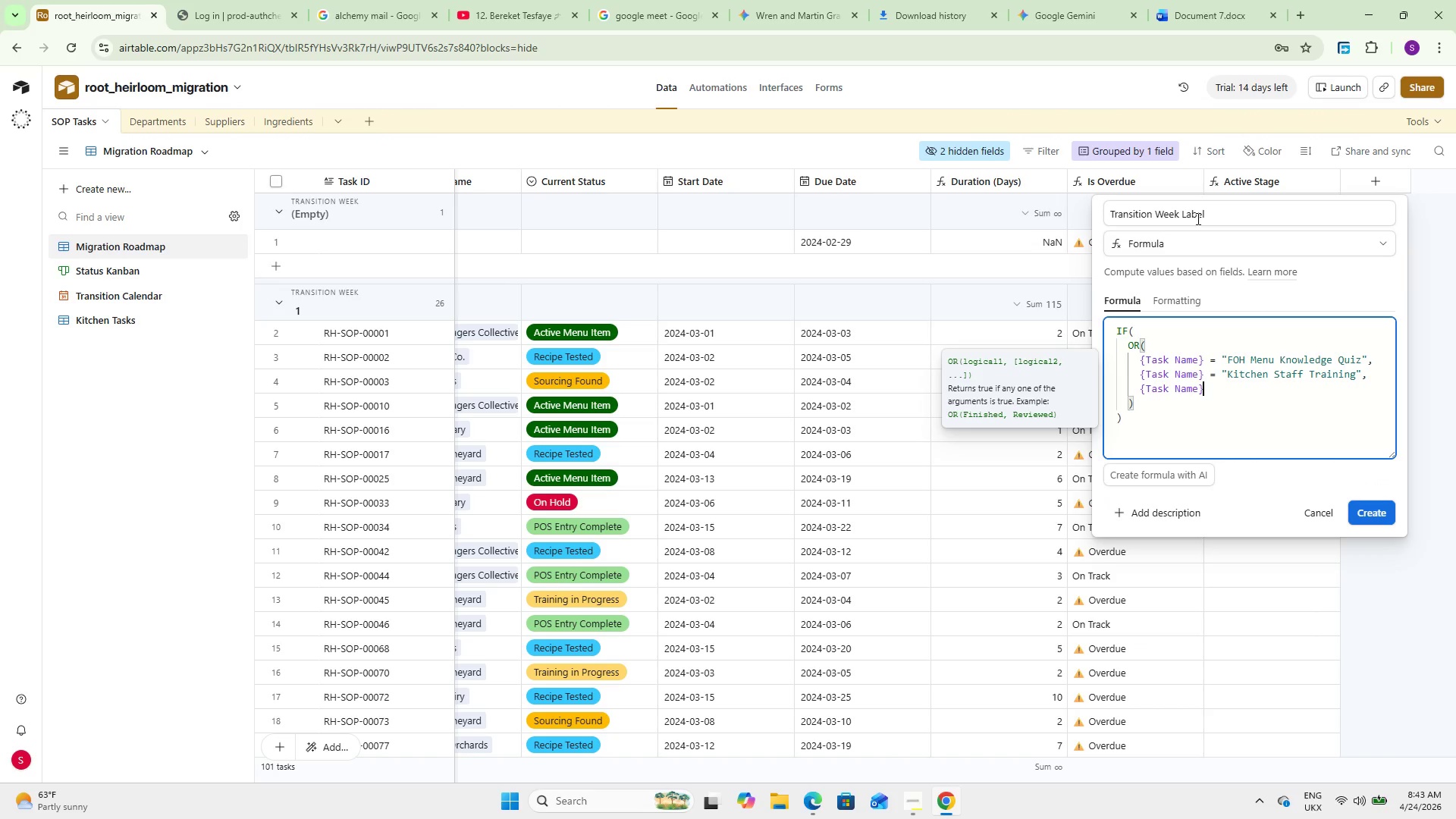 
key(Space)
 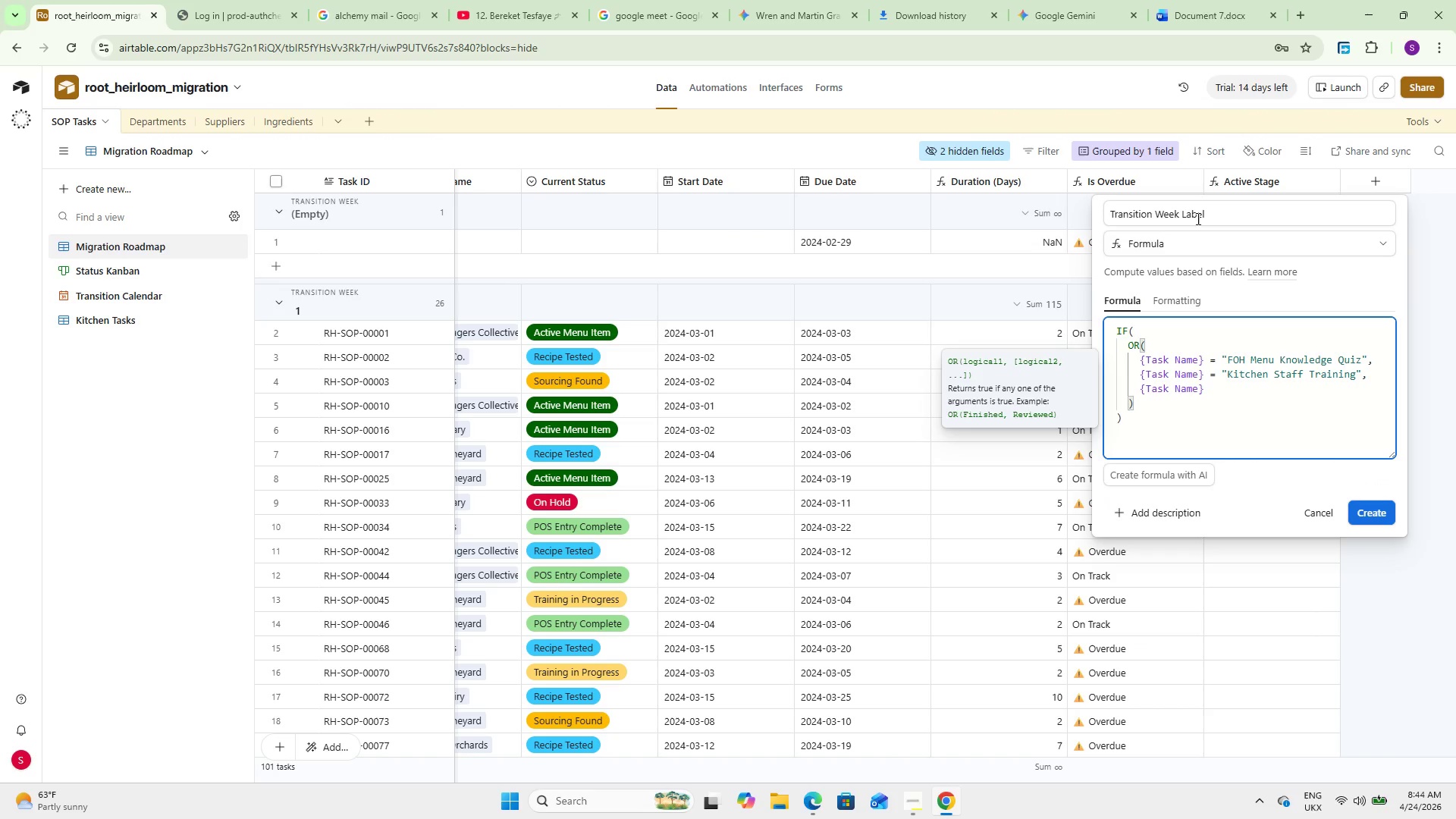 
key(Equal)
 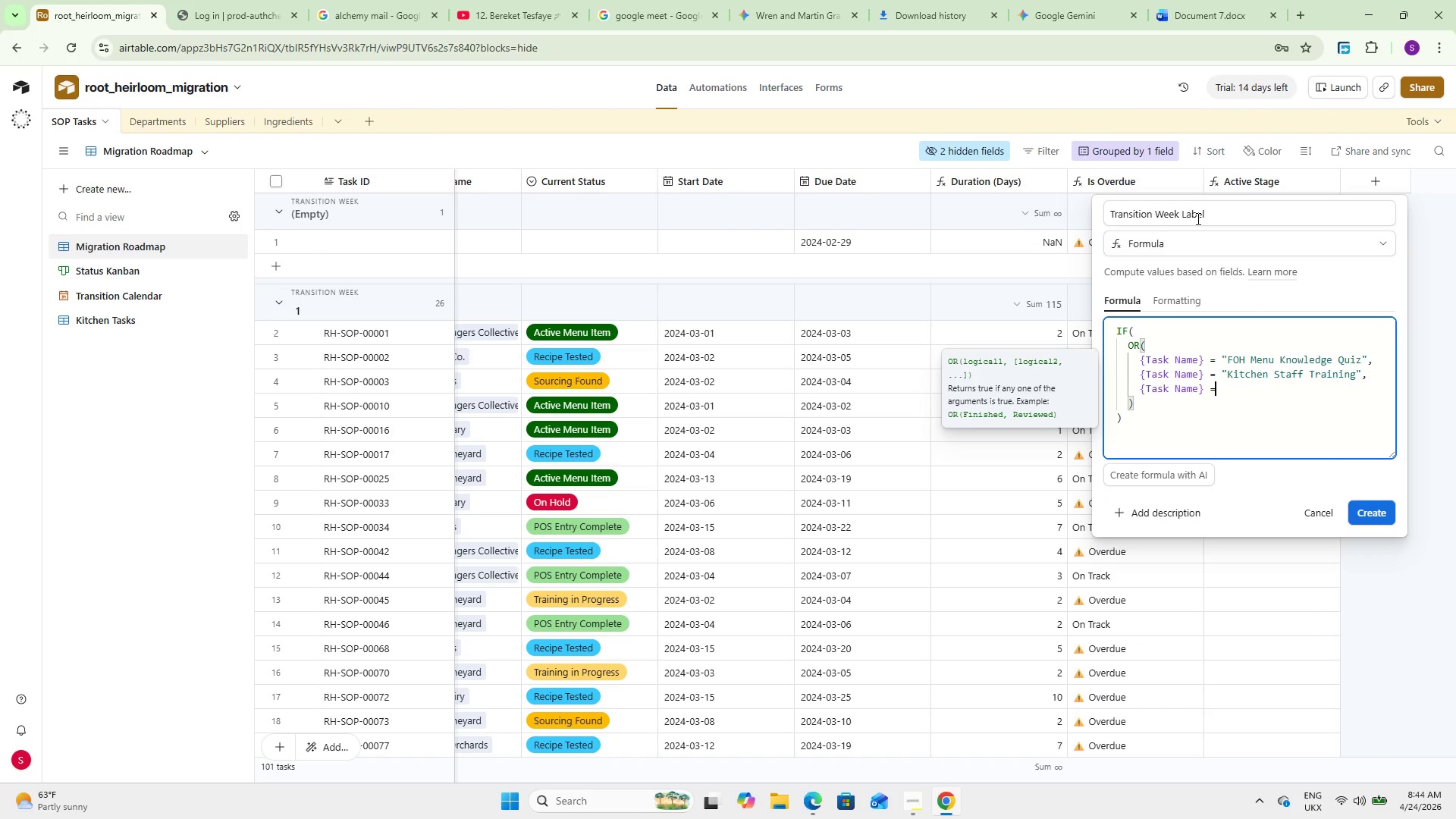 
key(Space)
 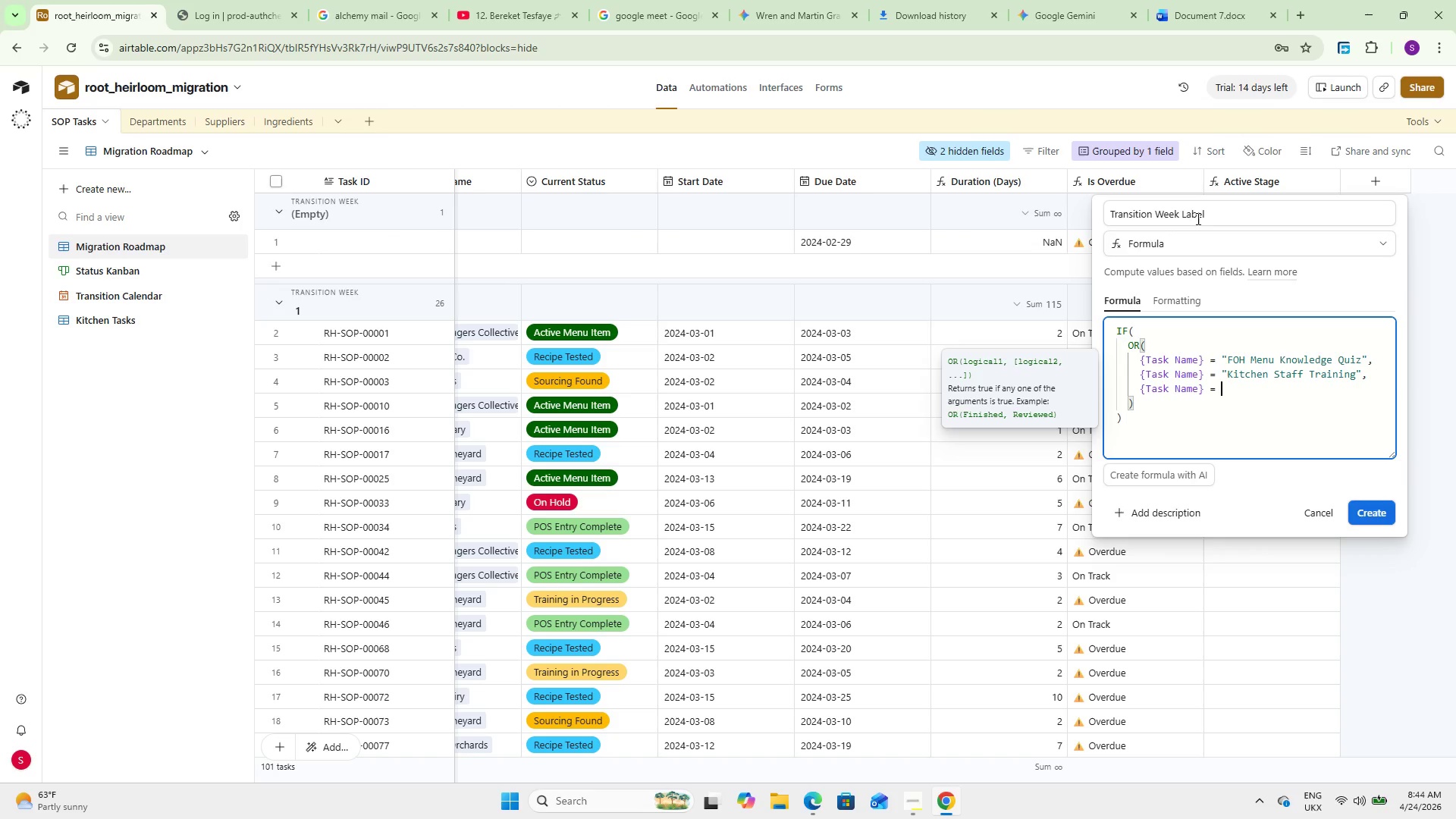 
type(@Wine & Beverage Paring Workshop)
 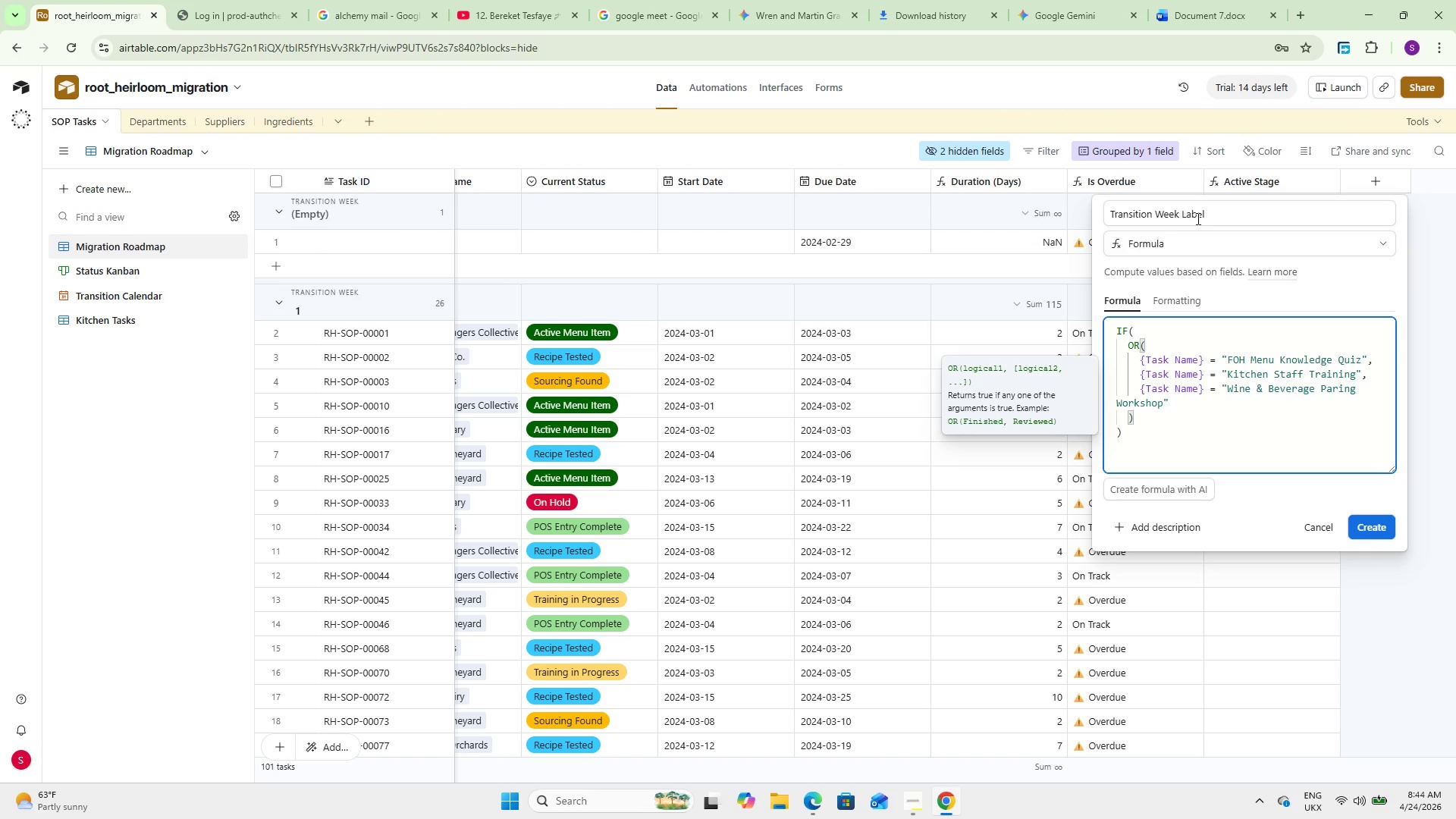 
key(ArrowDown)
 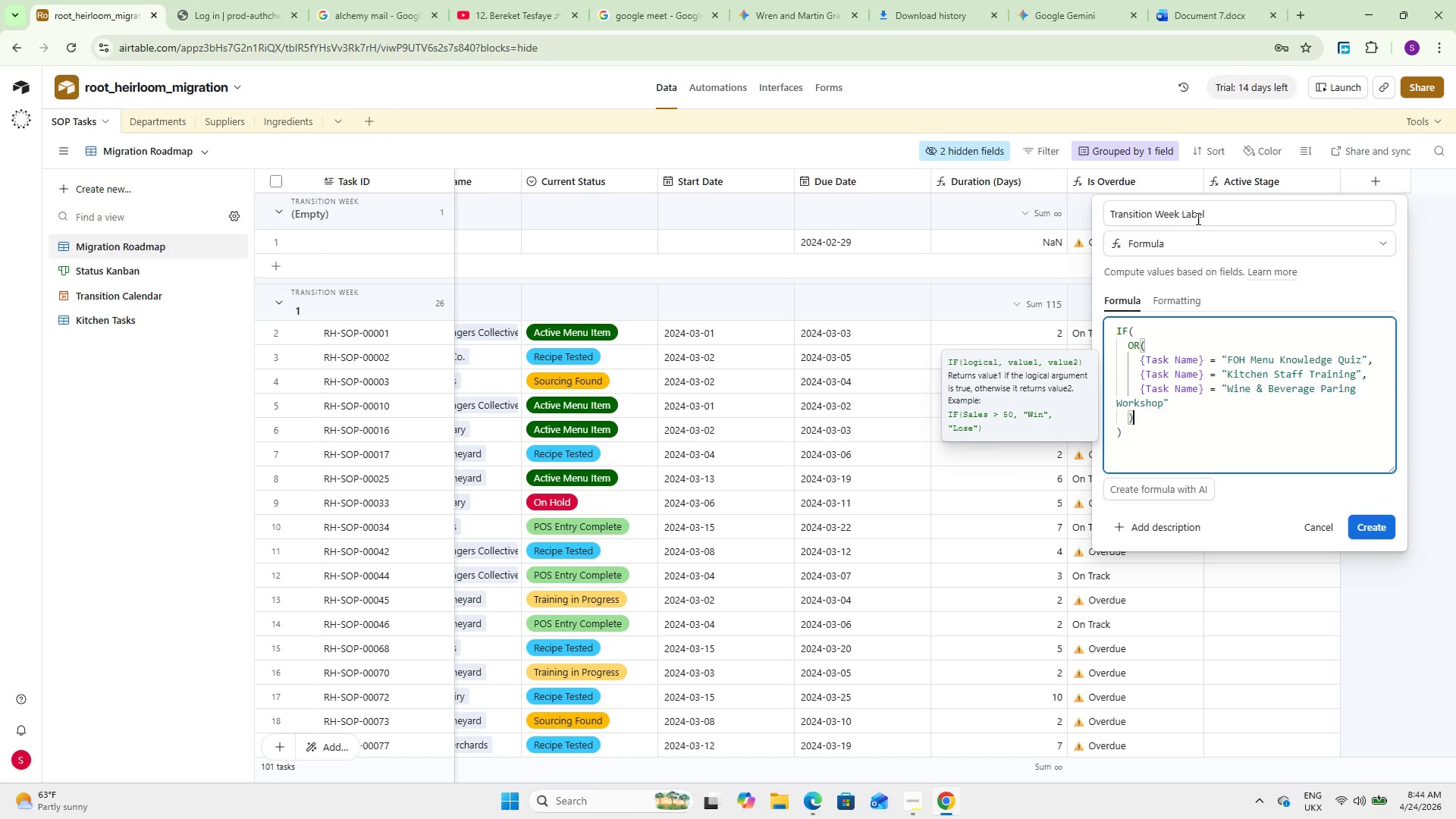 
key(Comma)
 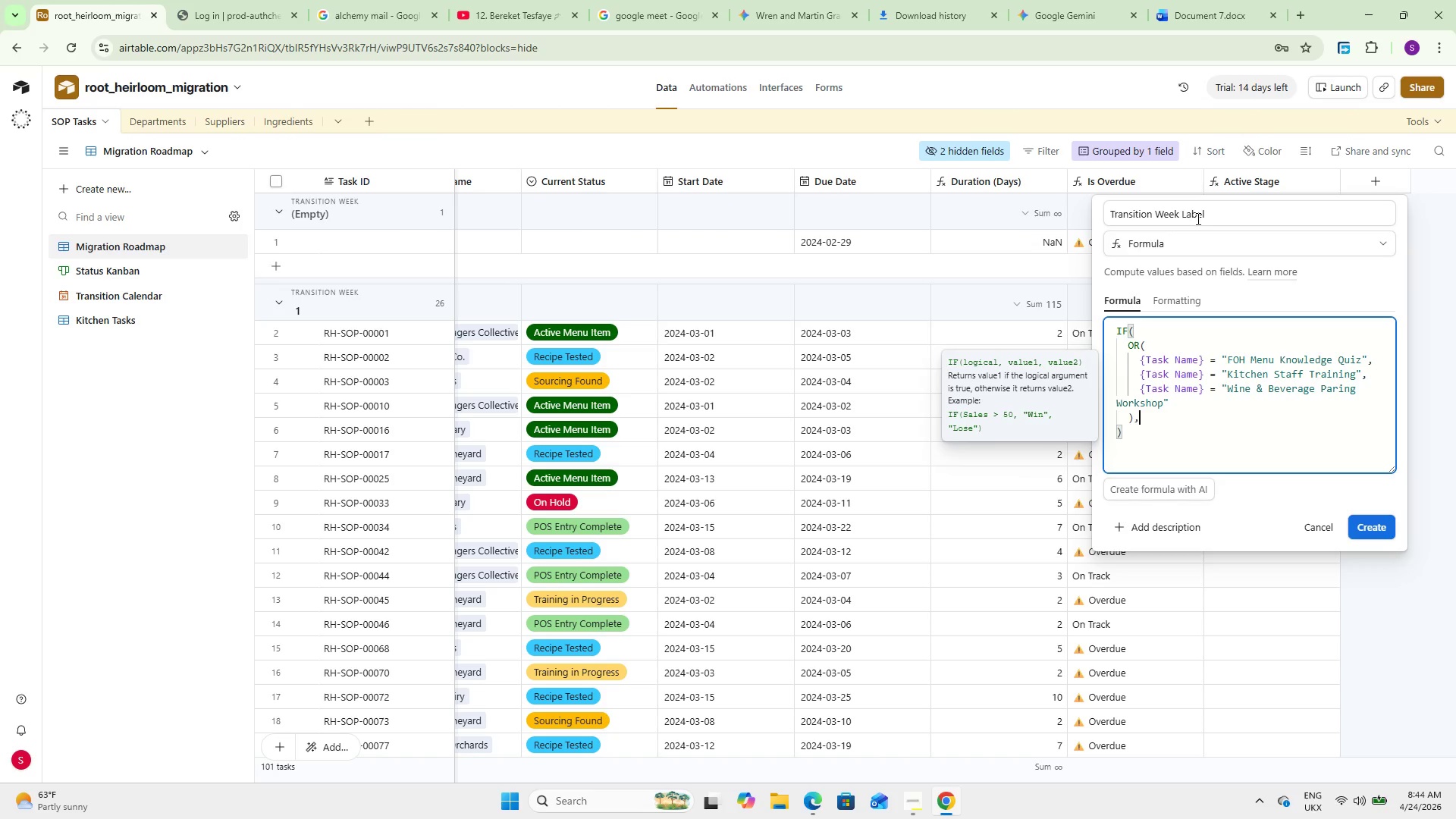 
key(Enter)
 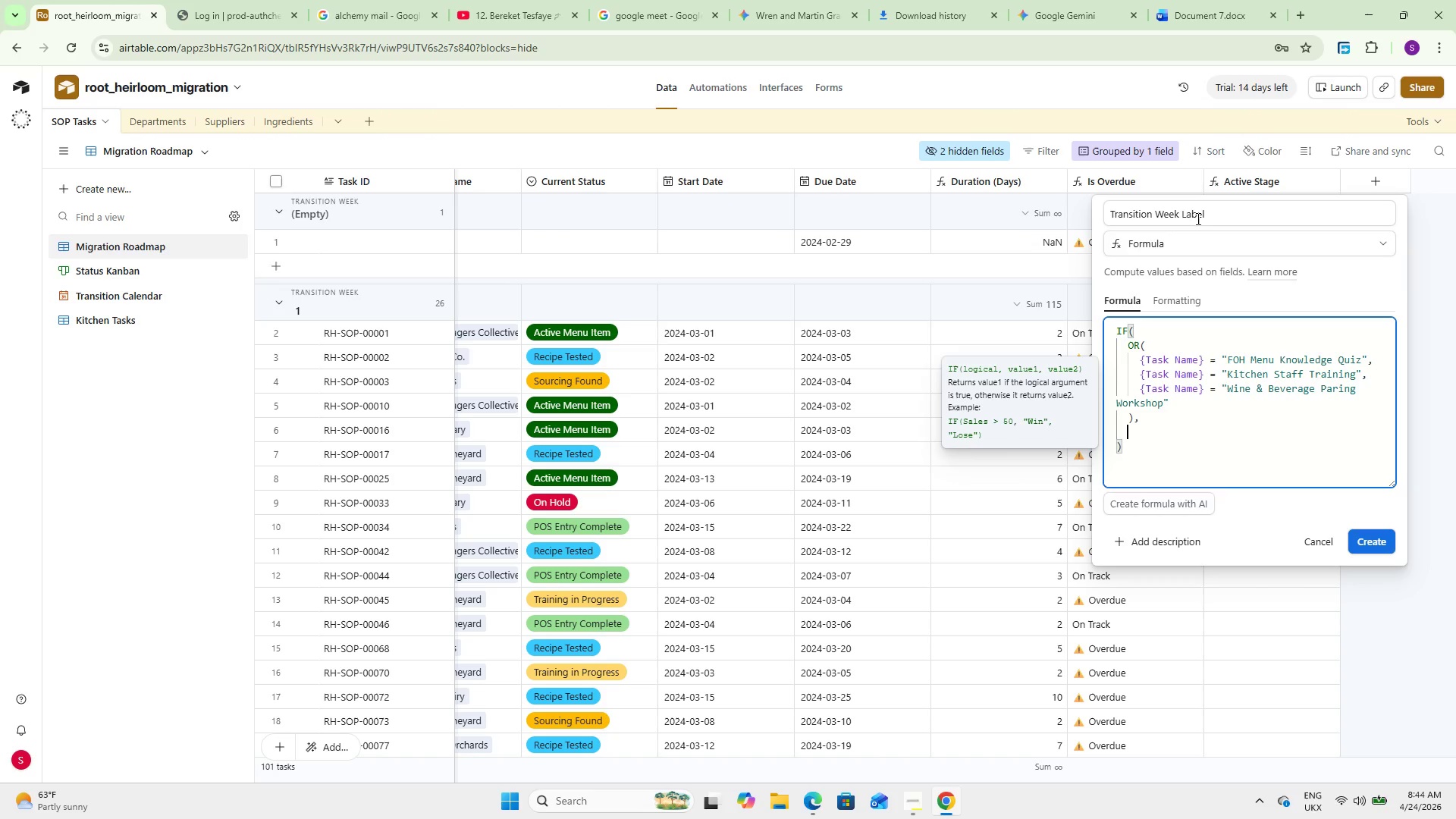 
type(IF()
 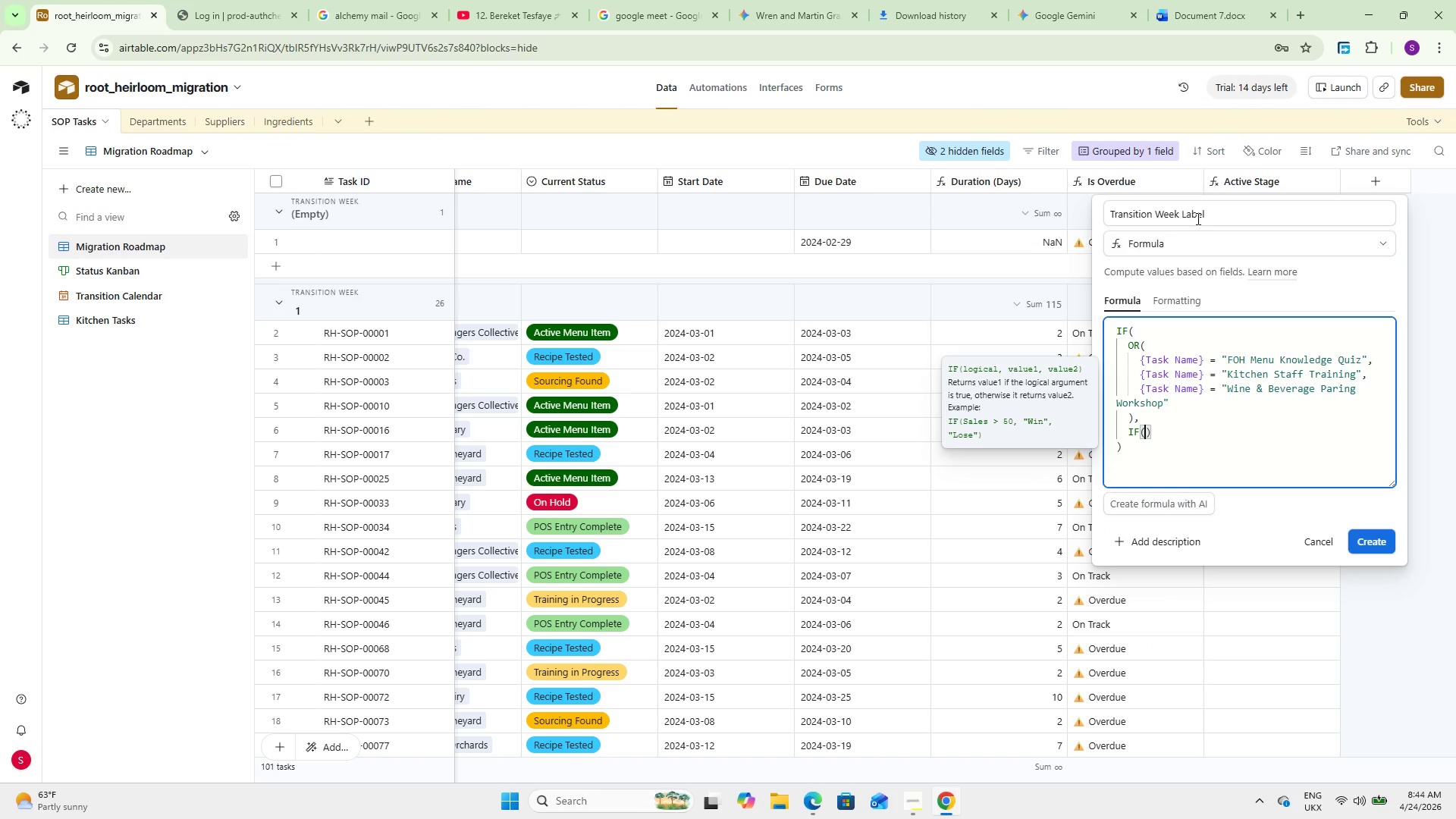 
key(Enter)
 